 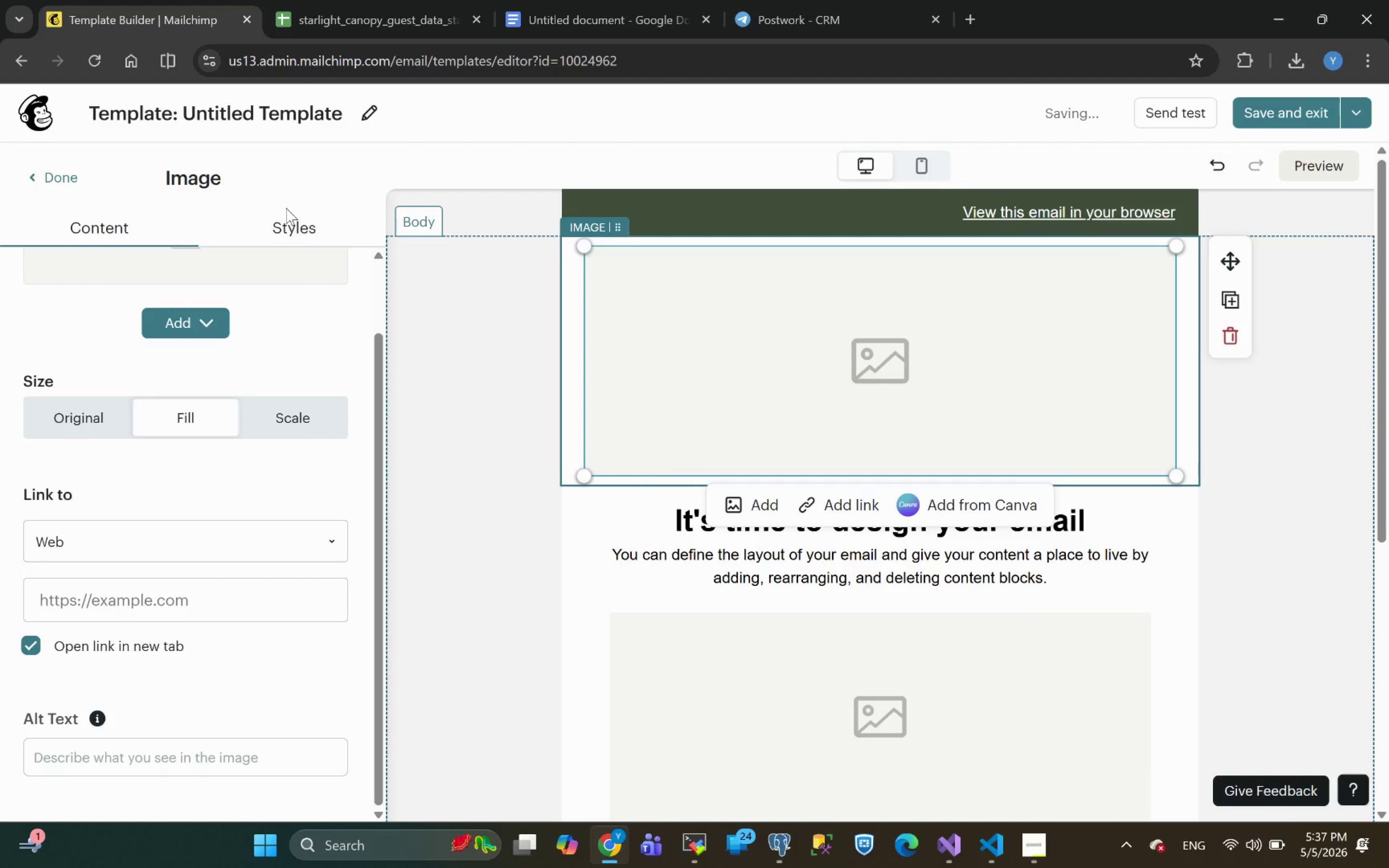 
left_click([282, 223])
 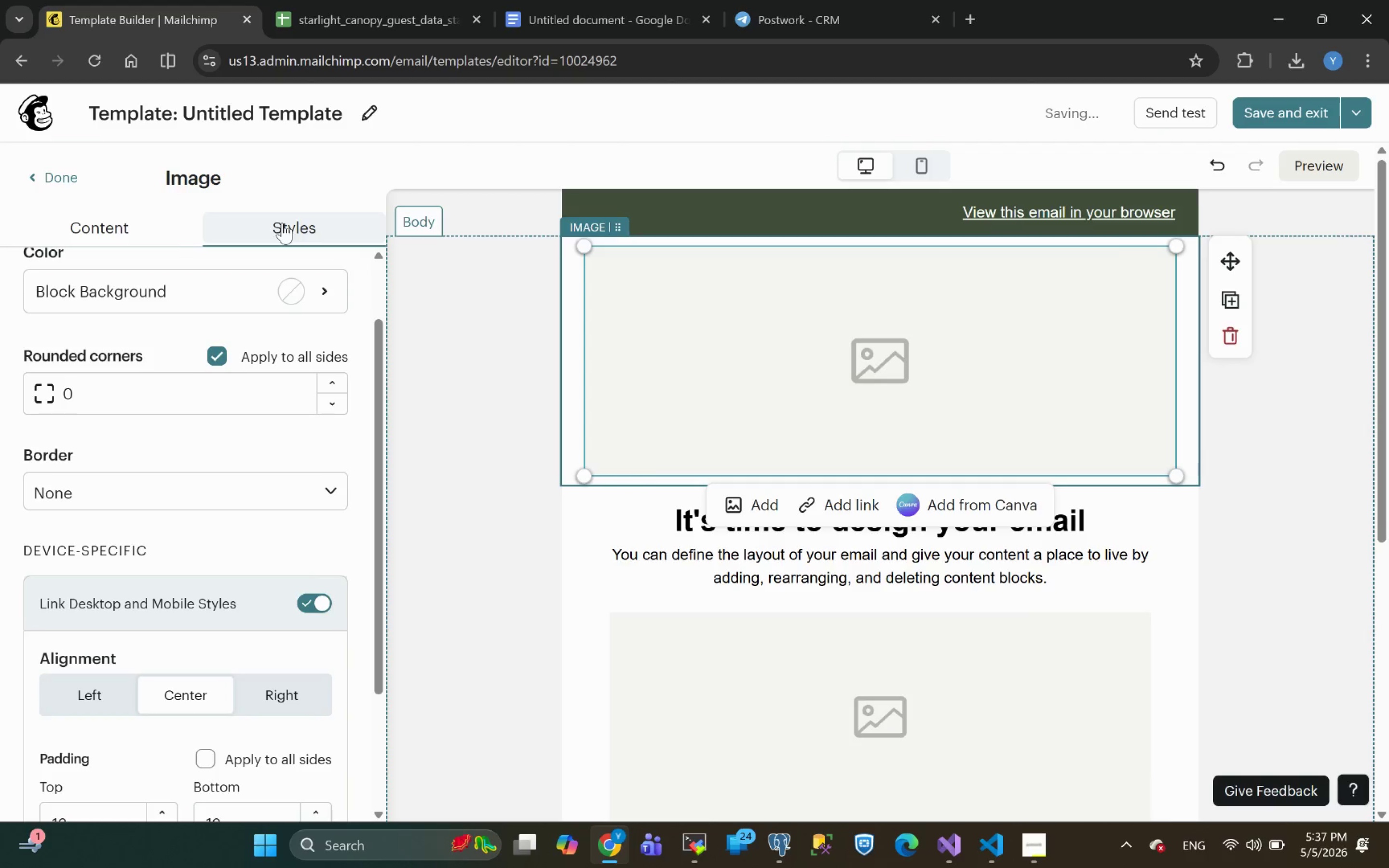 
mouse_move([200, 510])
 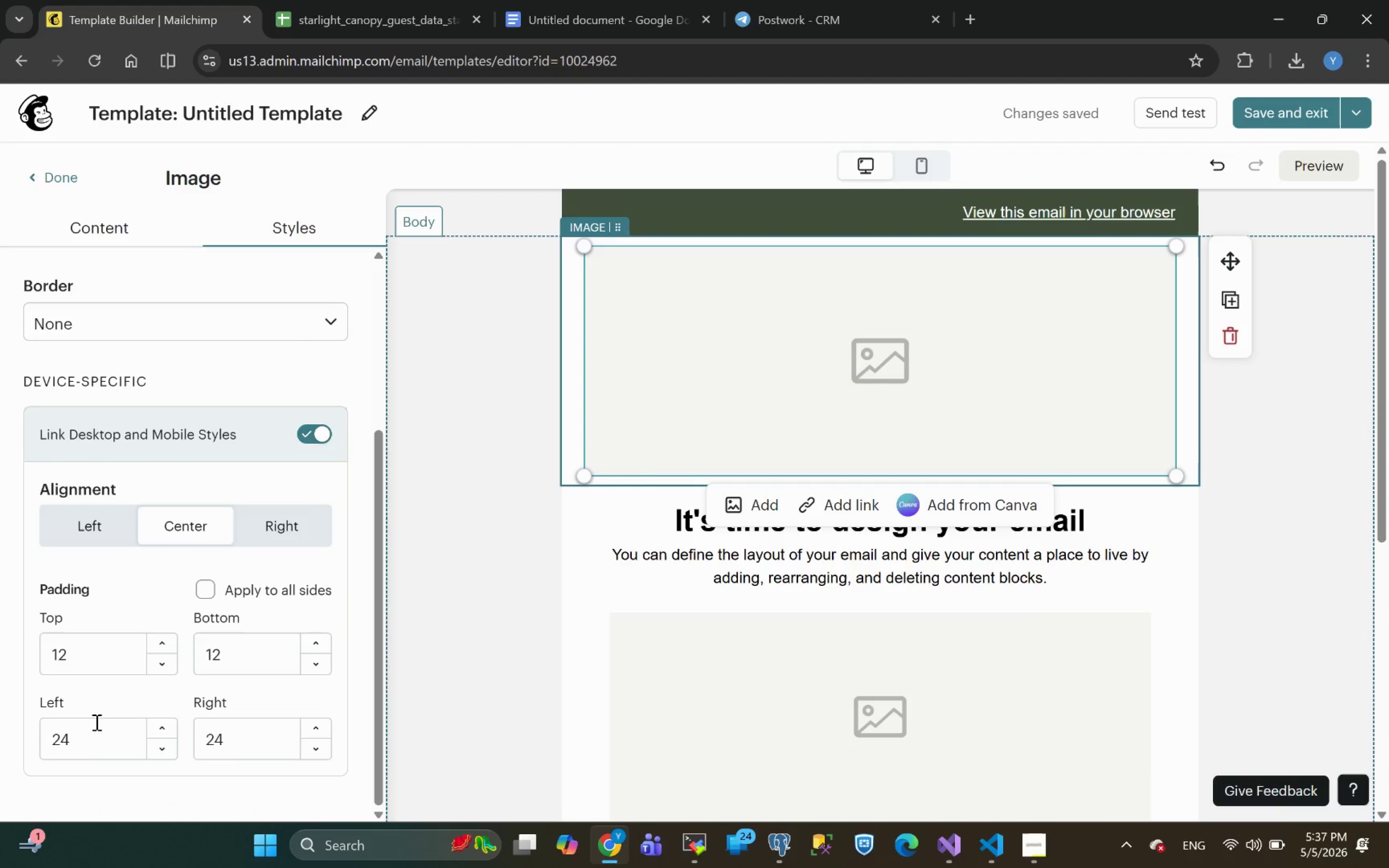 
left_click_drag(start_coordinate=[84, 739], to_coordinate=[0, 749])
 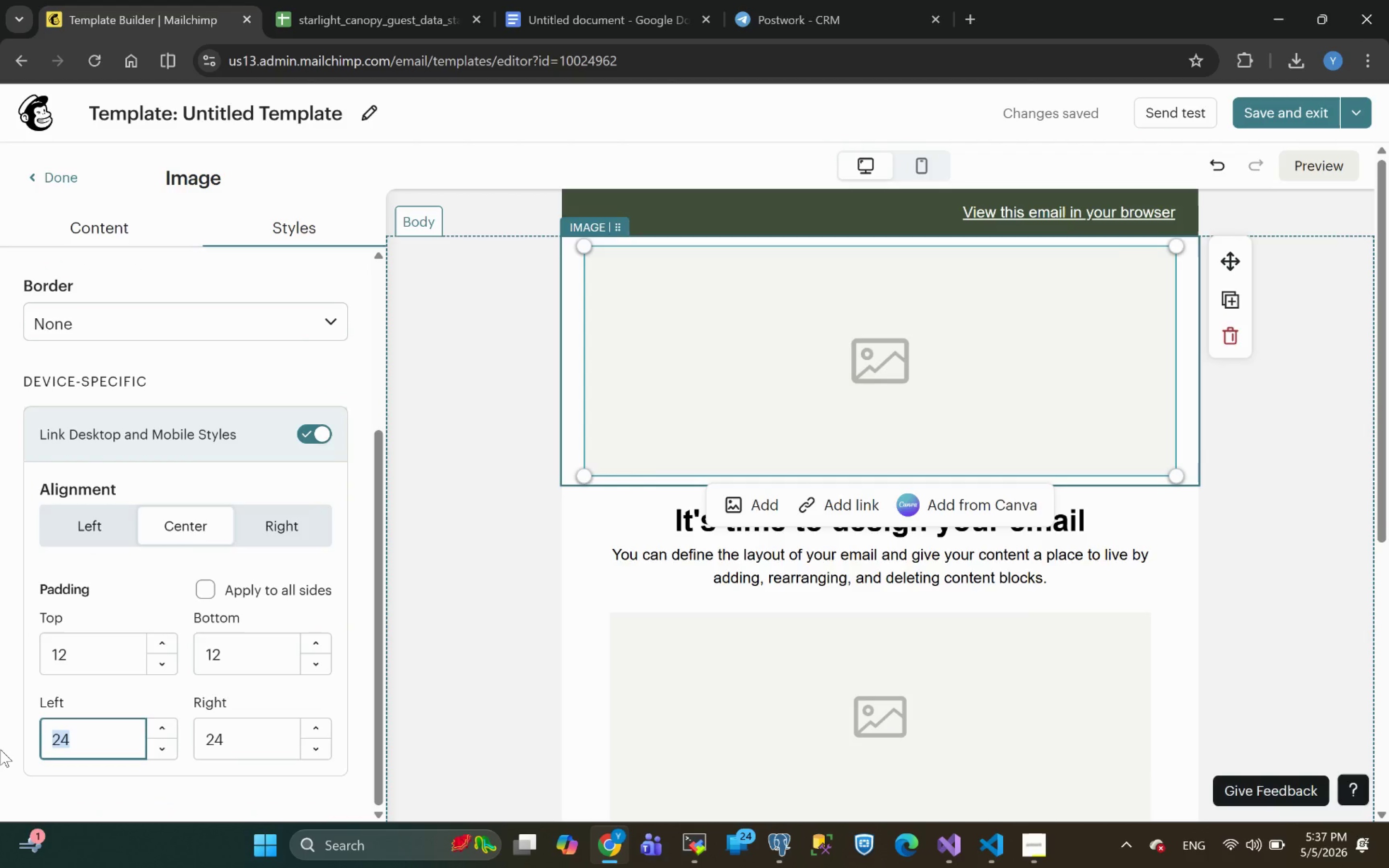 
key(0)
 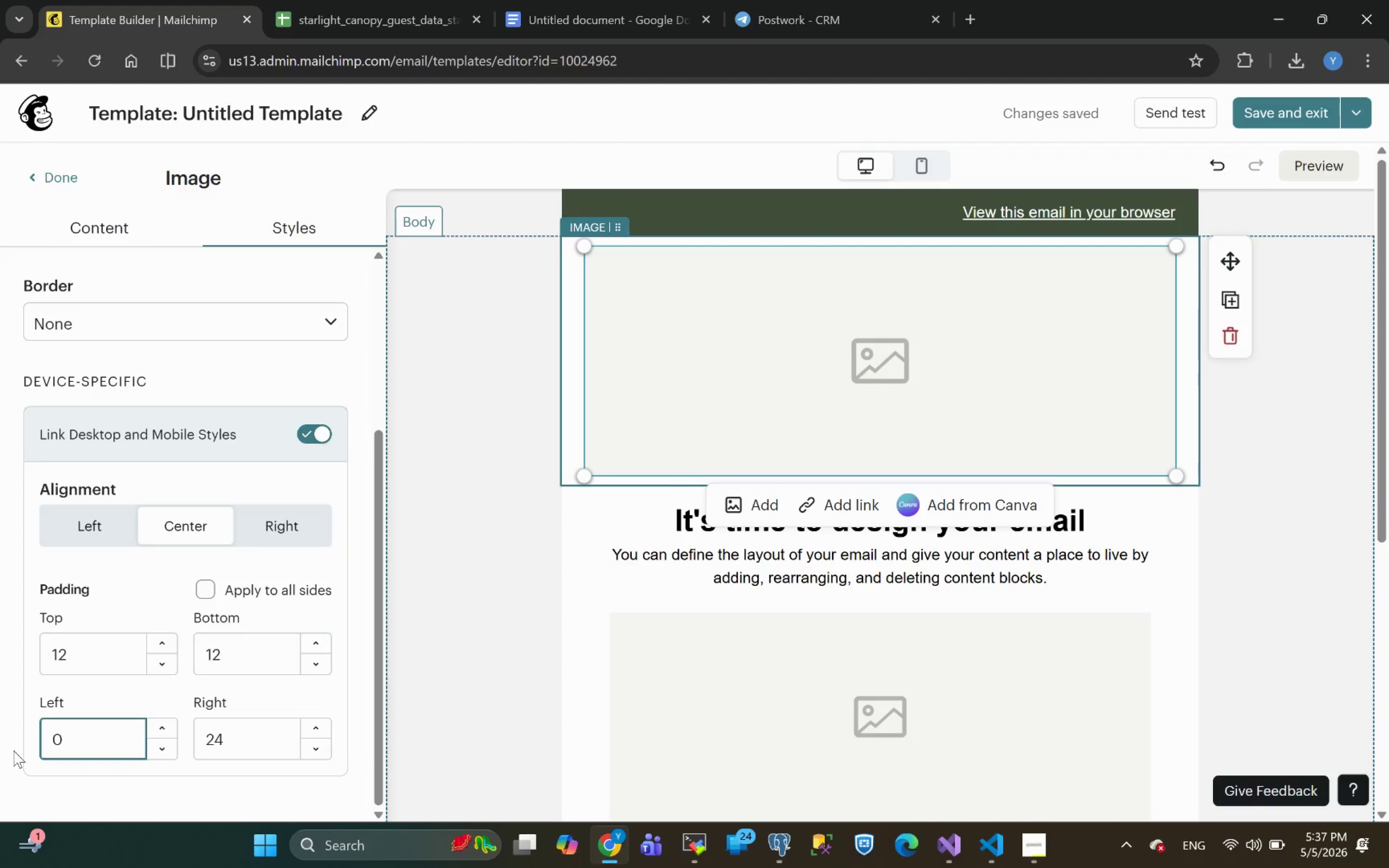 
key(Enter)
 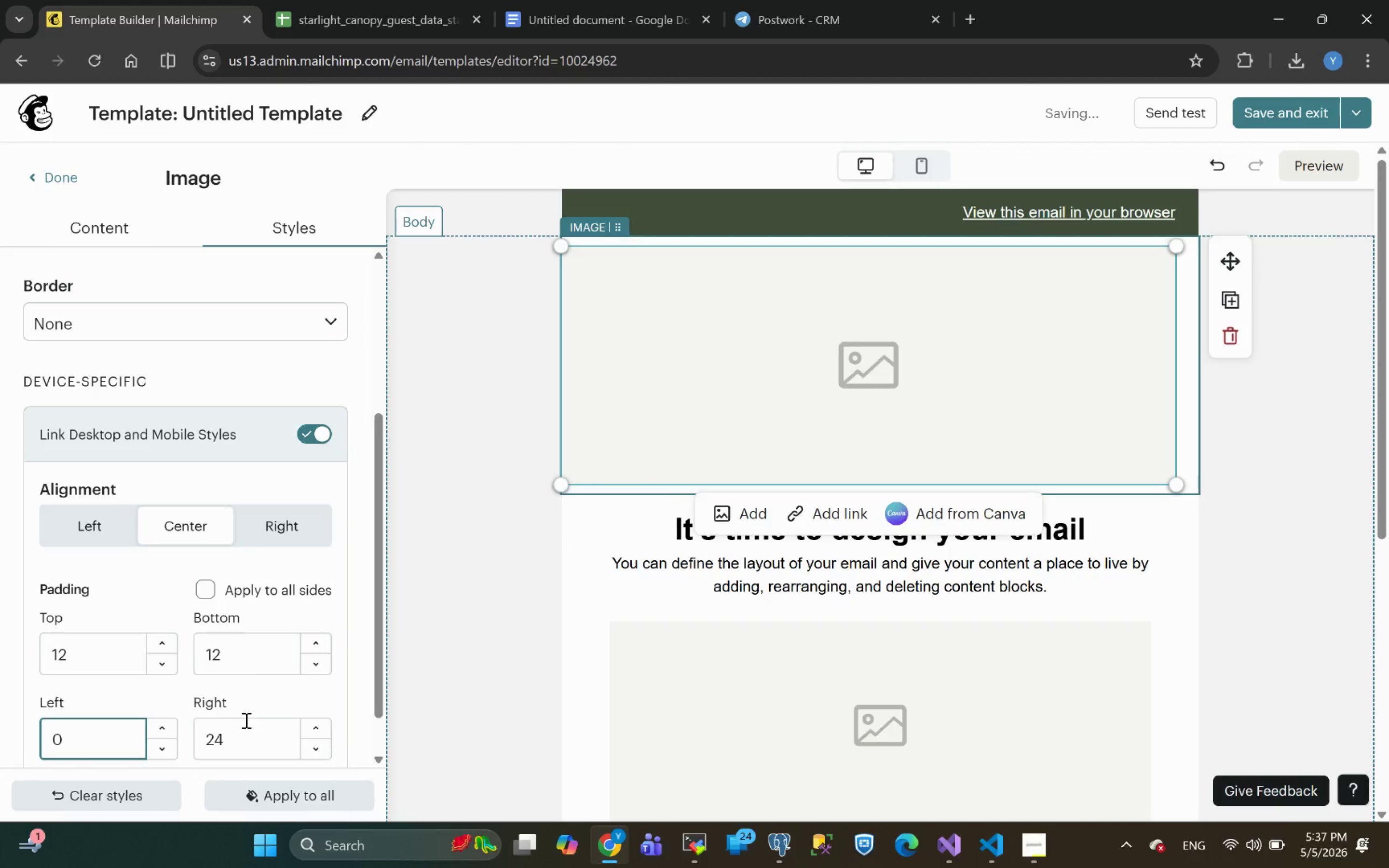 
left_click_drag(start_coordinate=[233, 740], to_coordinate=[157, 731])
 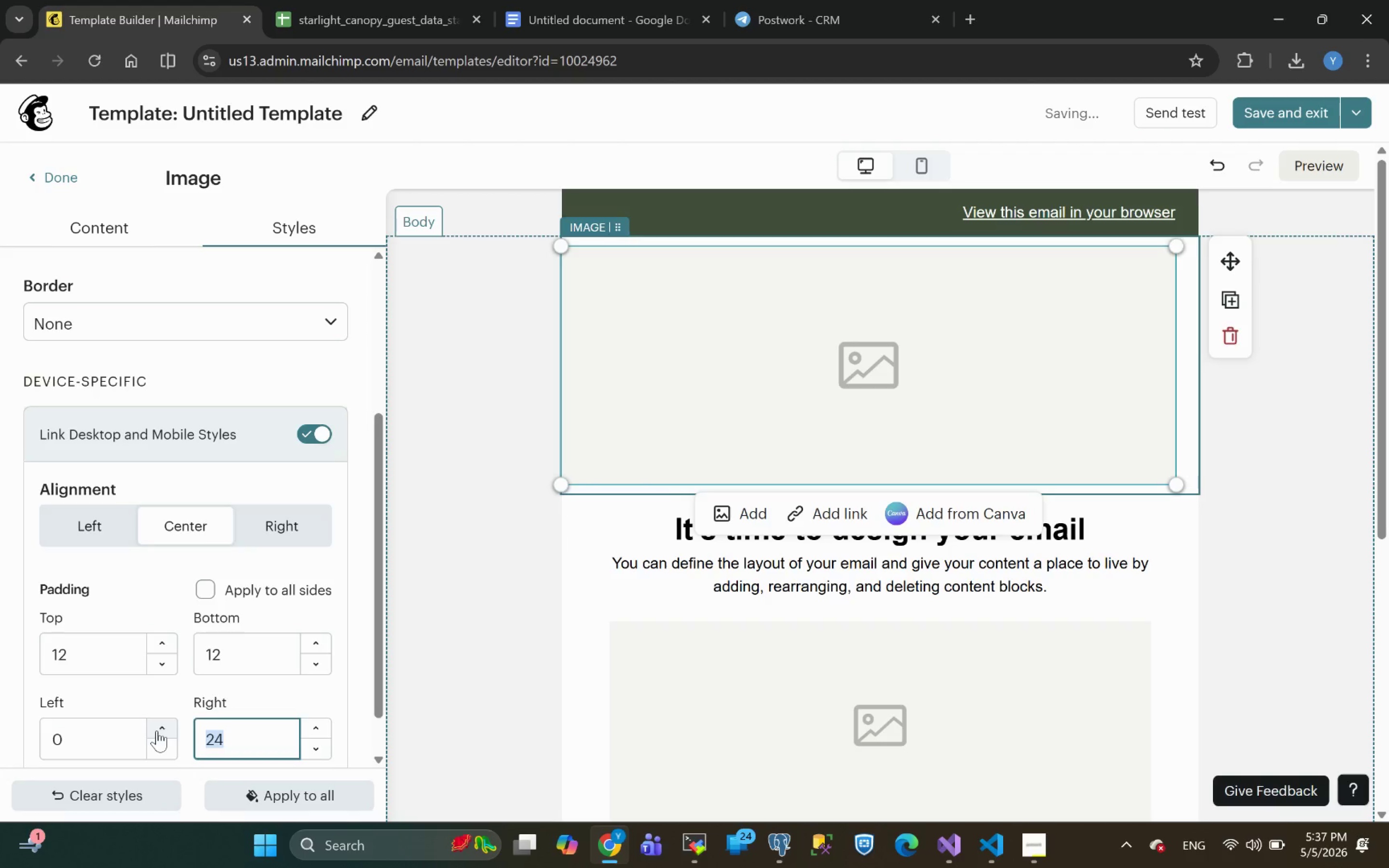 
key(0)
 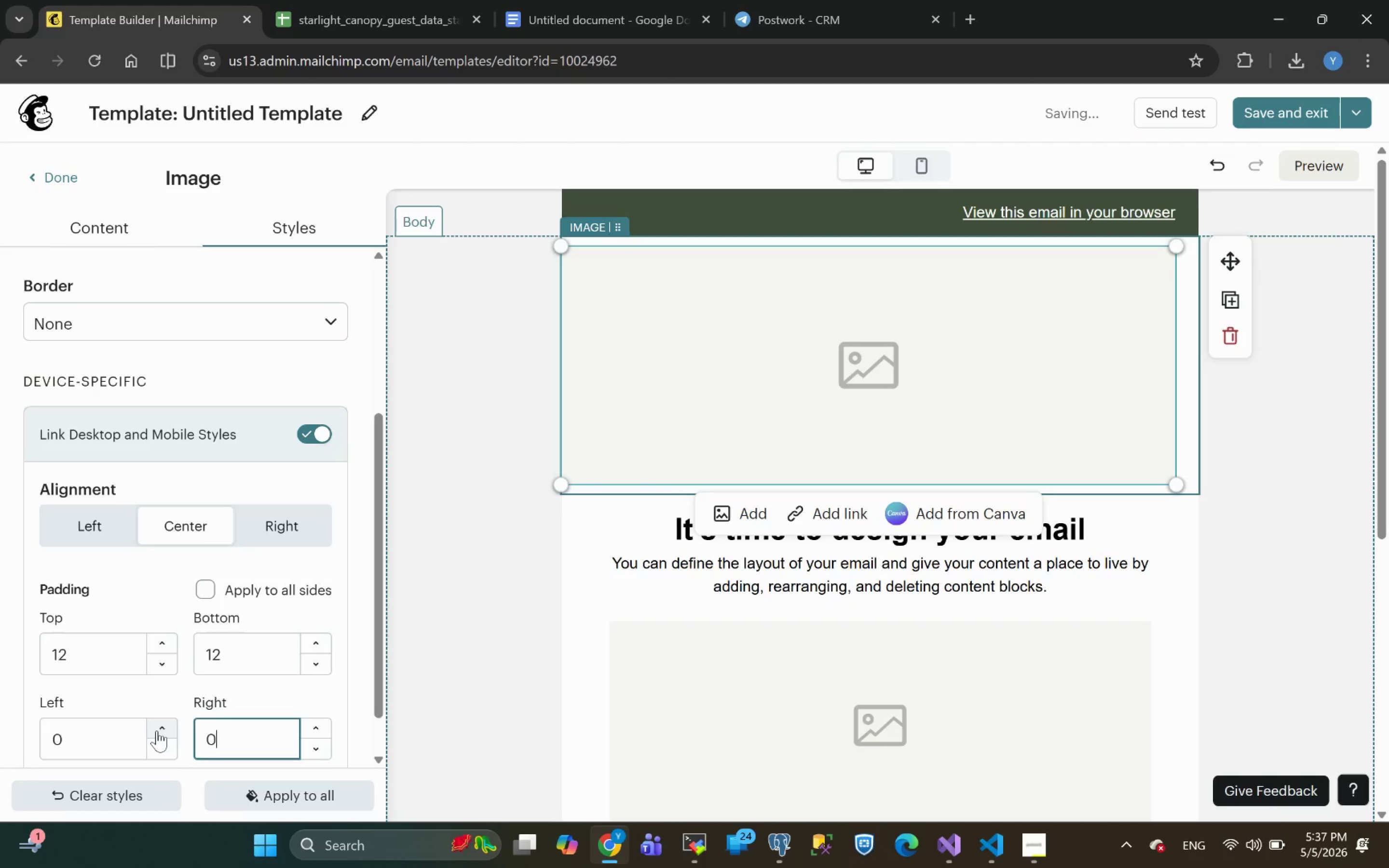 
key(Enter)
 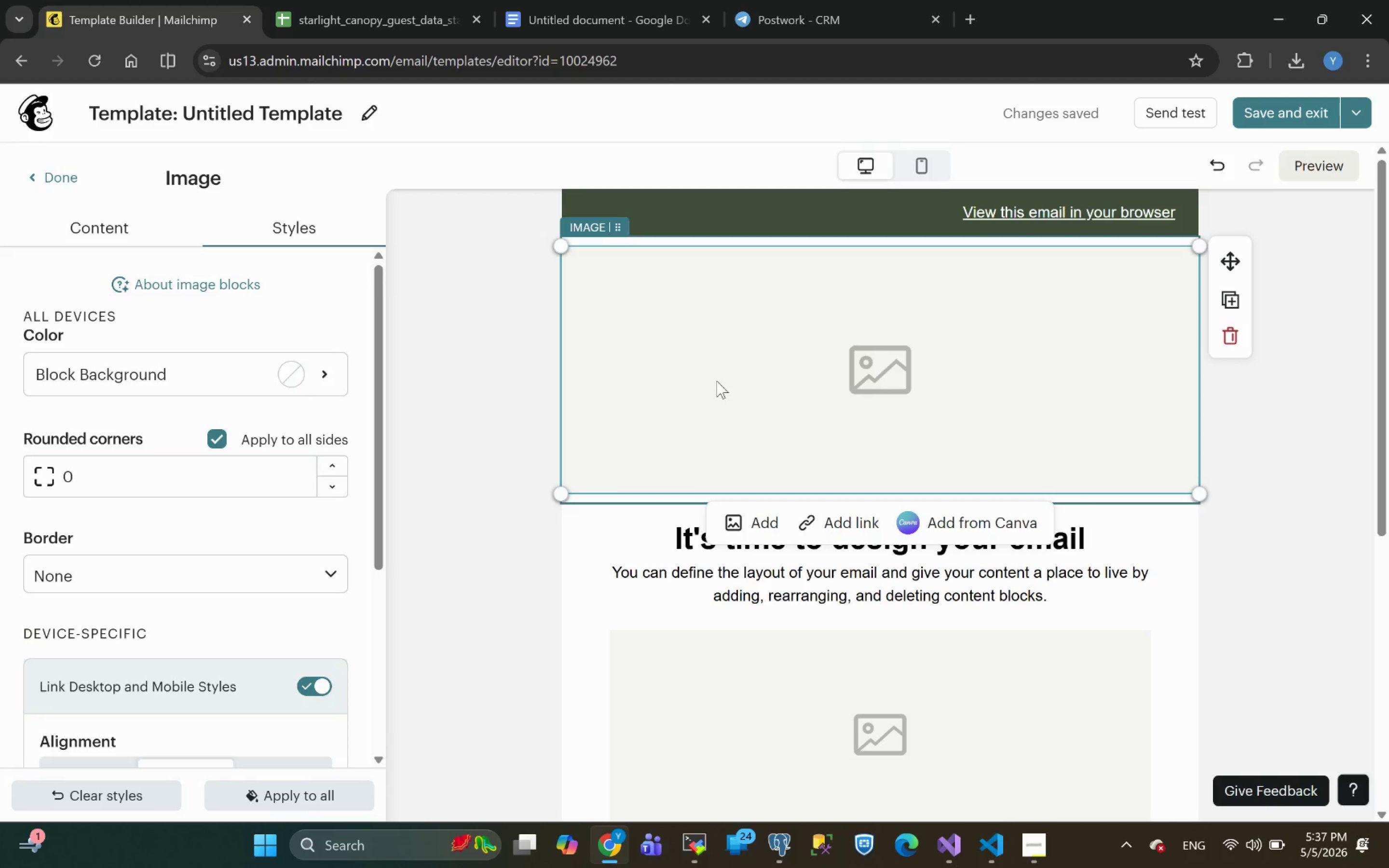 
wait(7.06)
 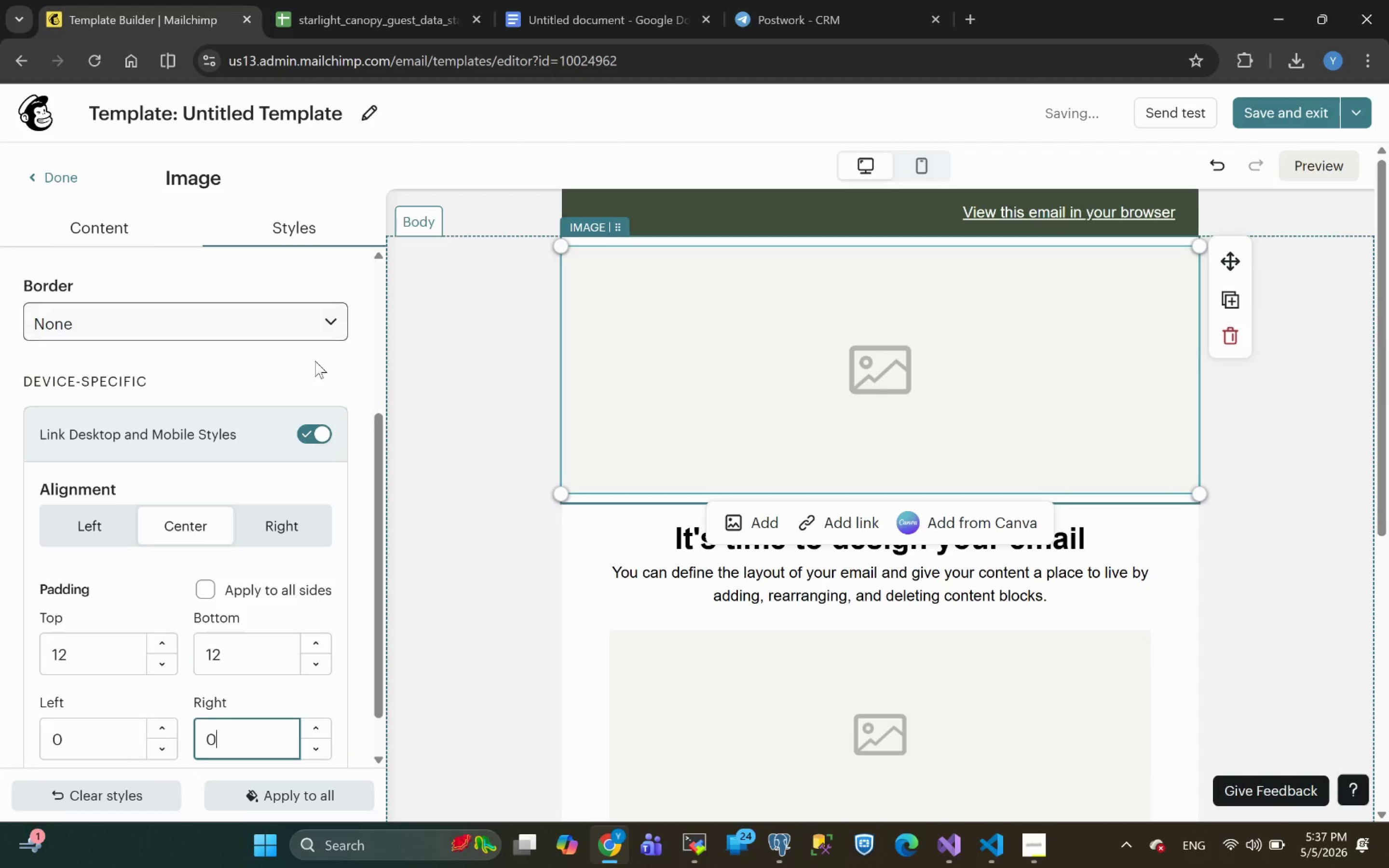 
left_click([91, 230])
 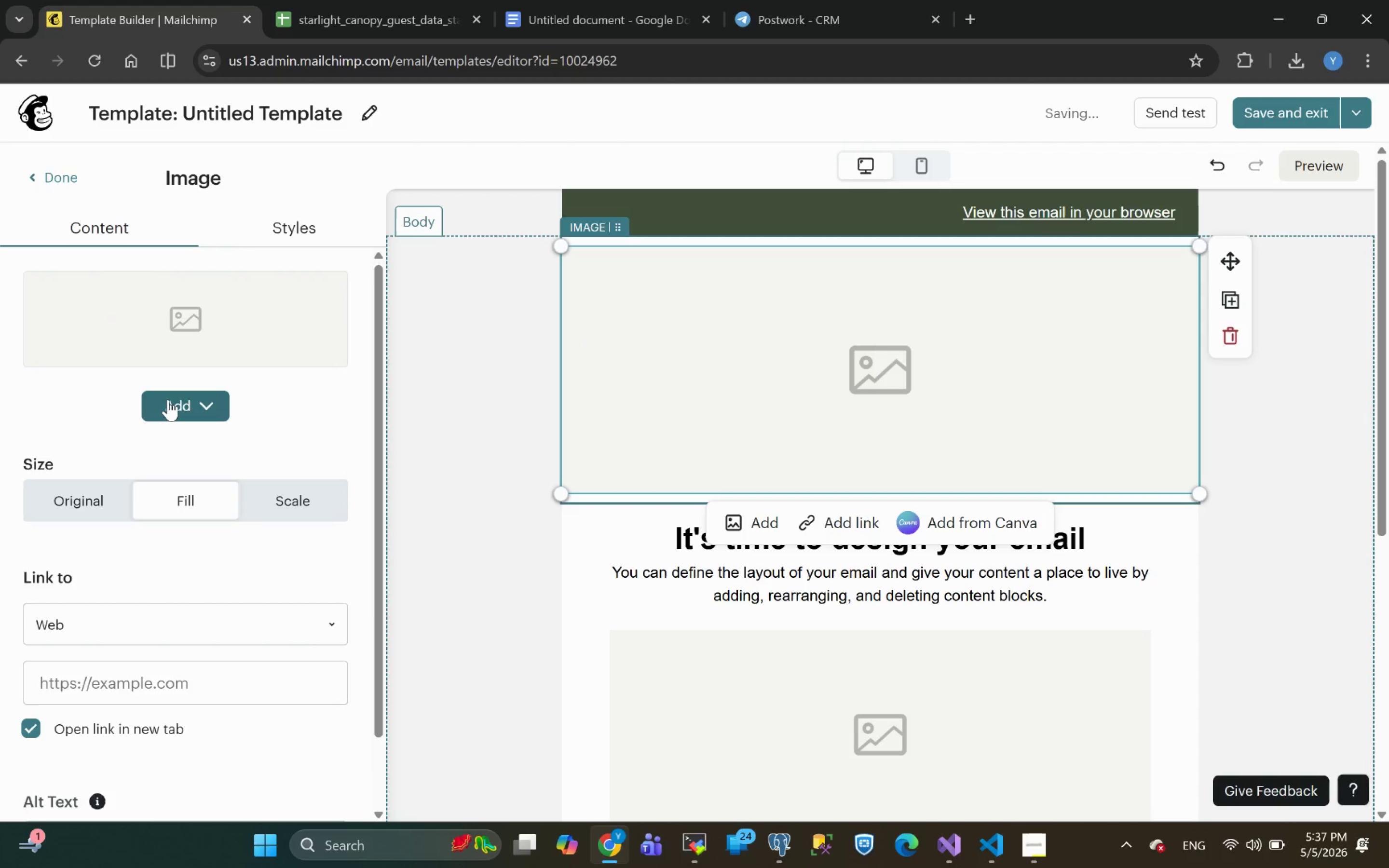 
left_click([168, 400])
 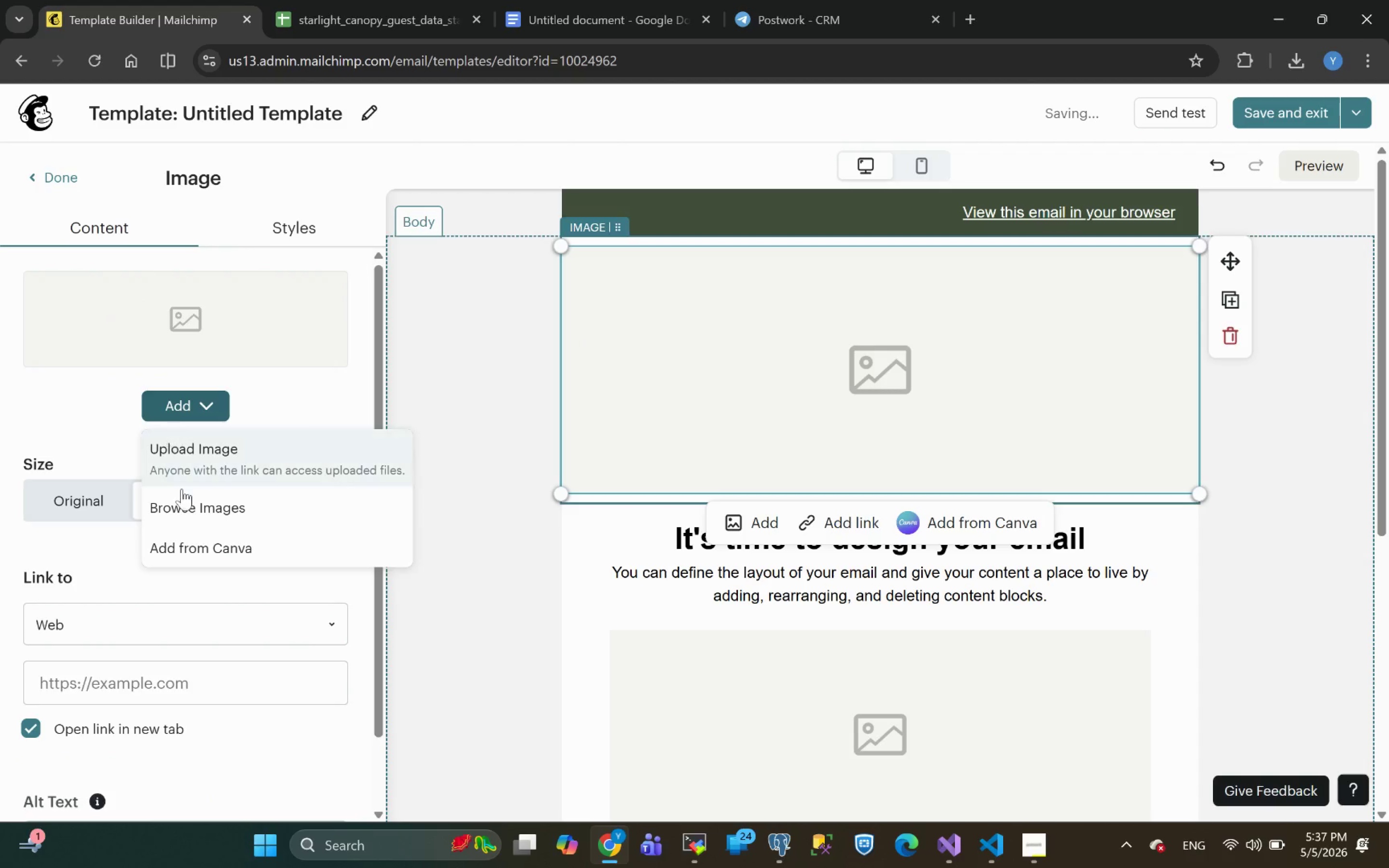 
left_click([182, 524])
 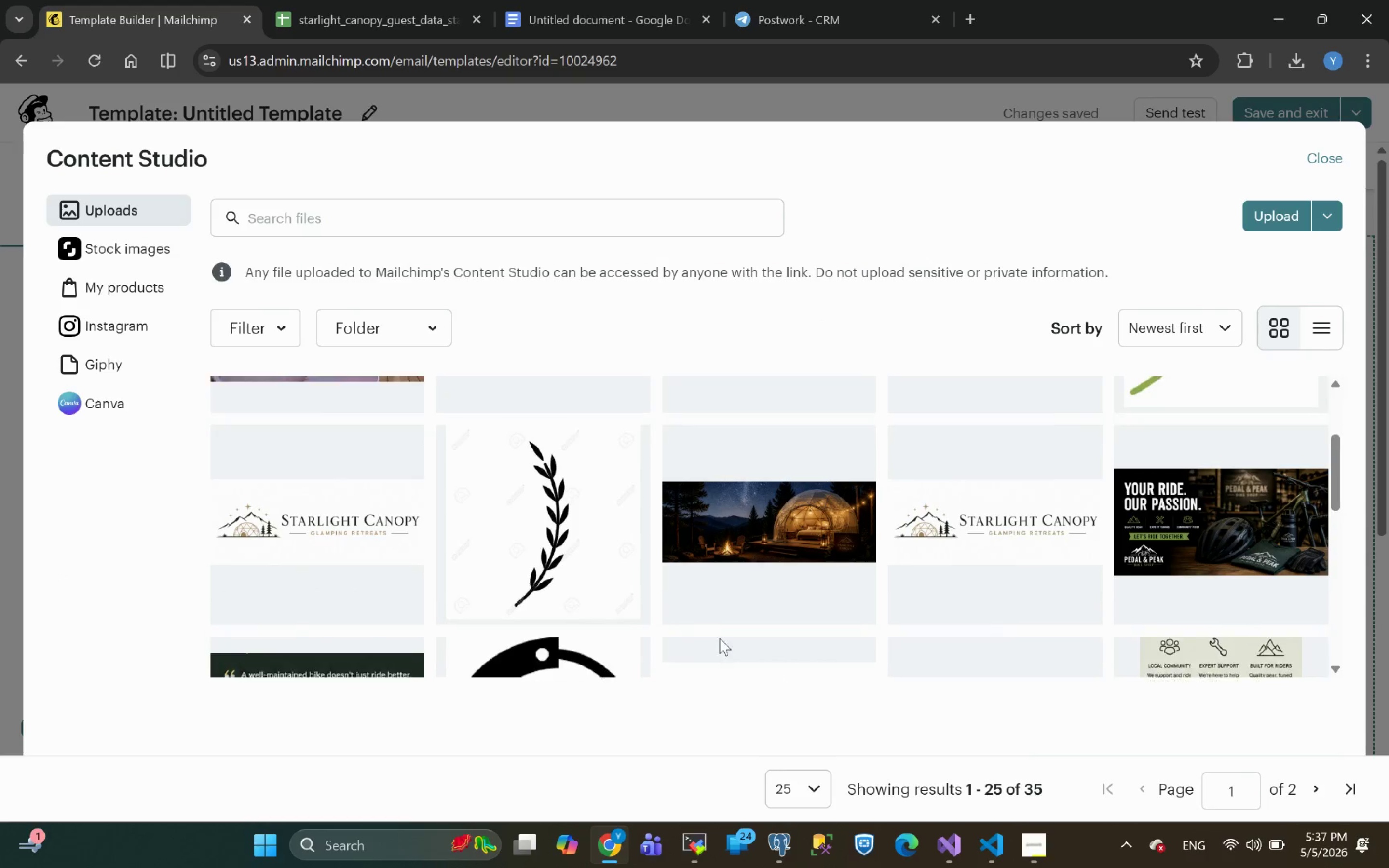 
wait(6.35)
 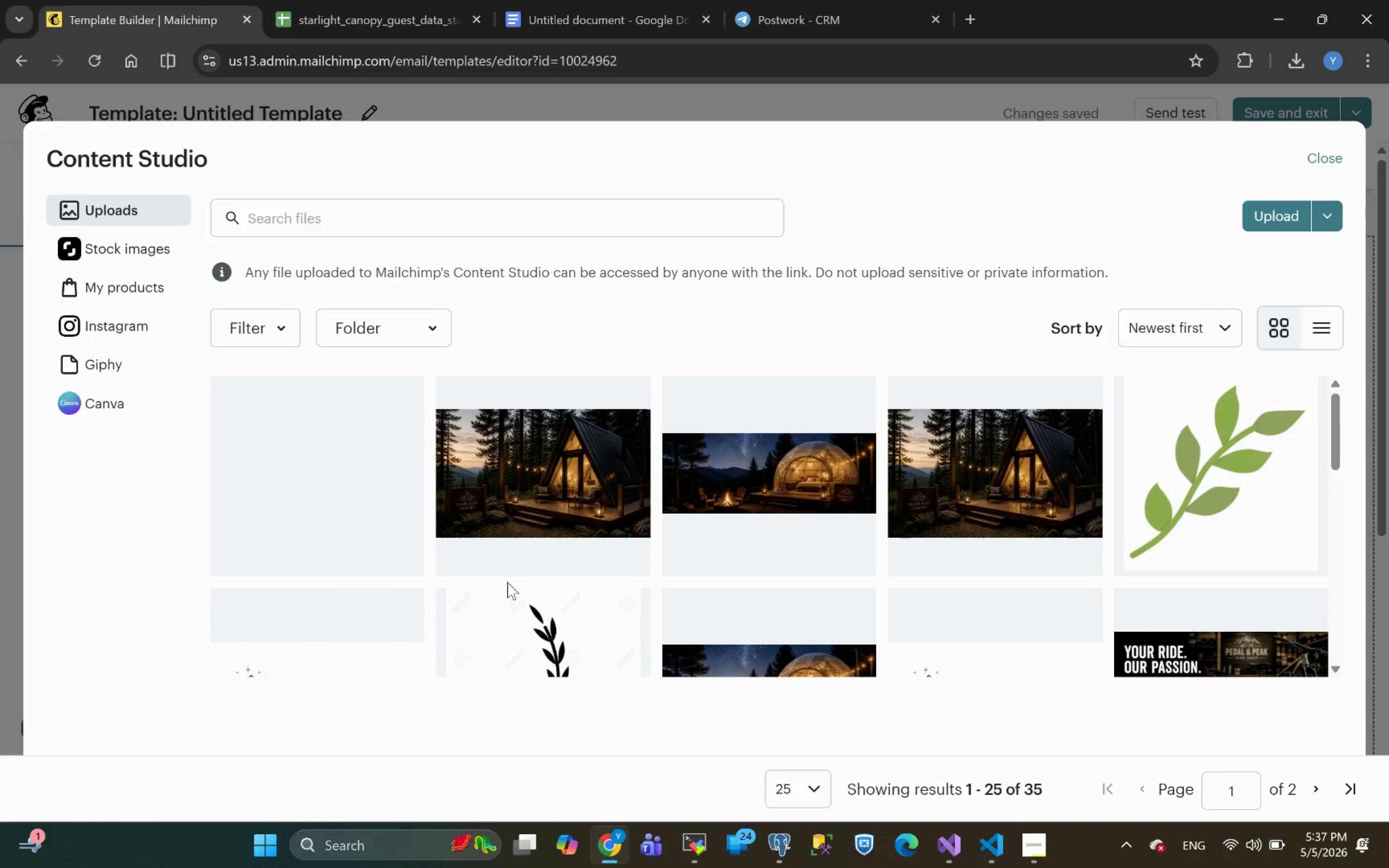 
left_click([296, 514])
 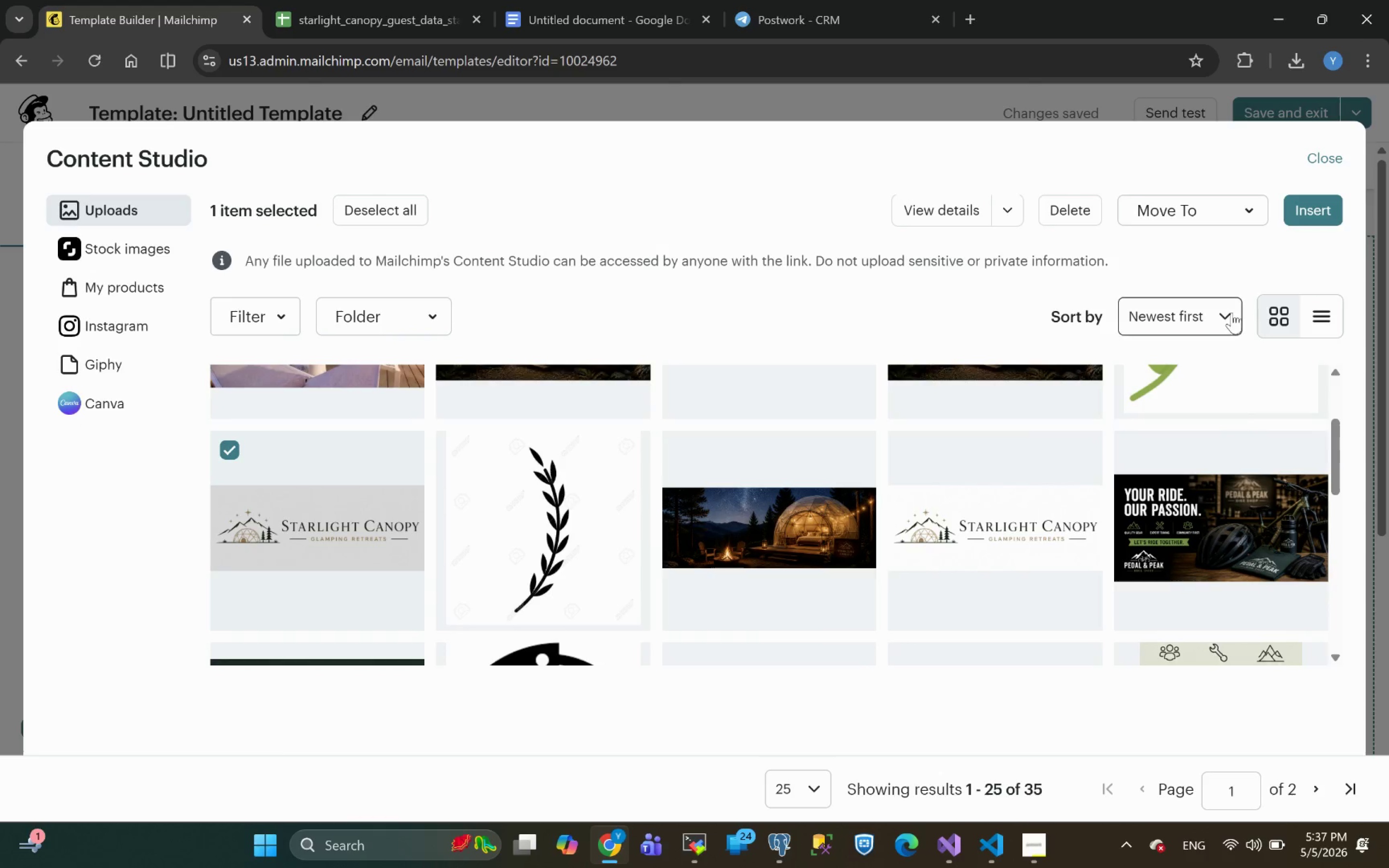 
left_click([1305, 216])
 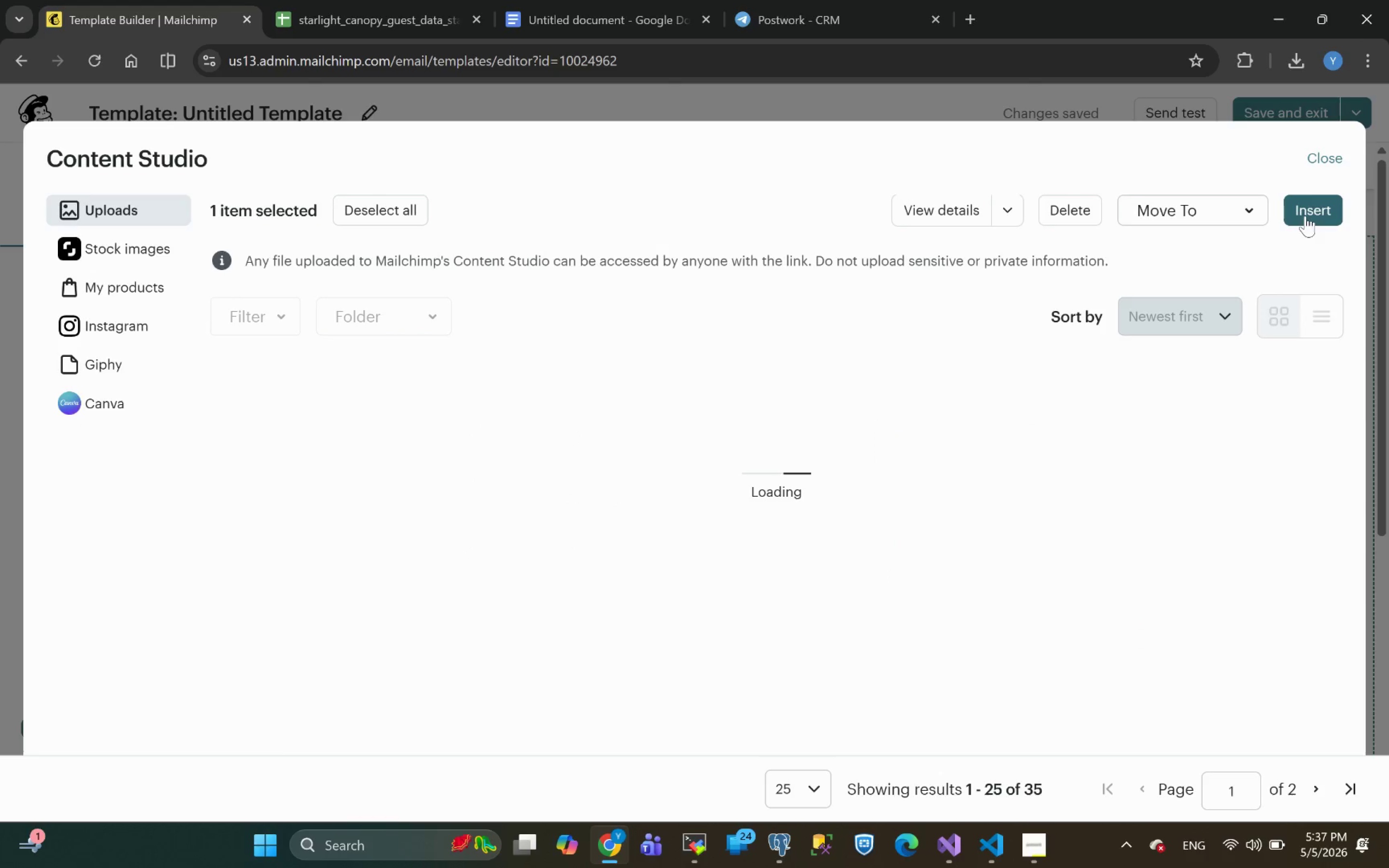 
mouse_move([1270, 399])
 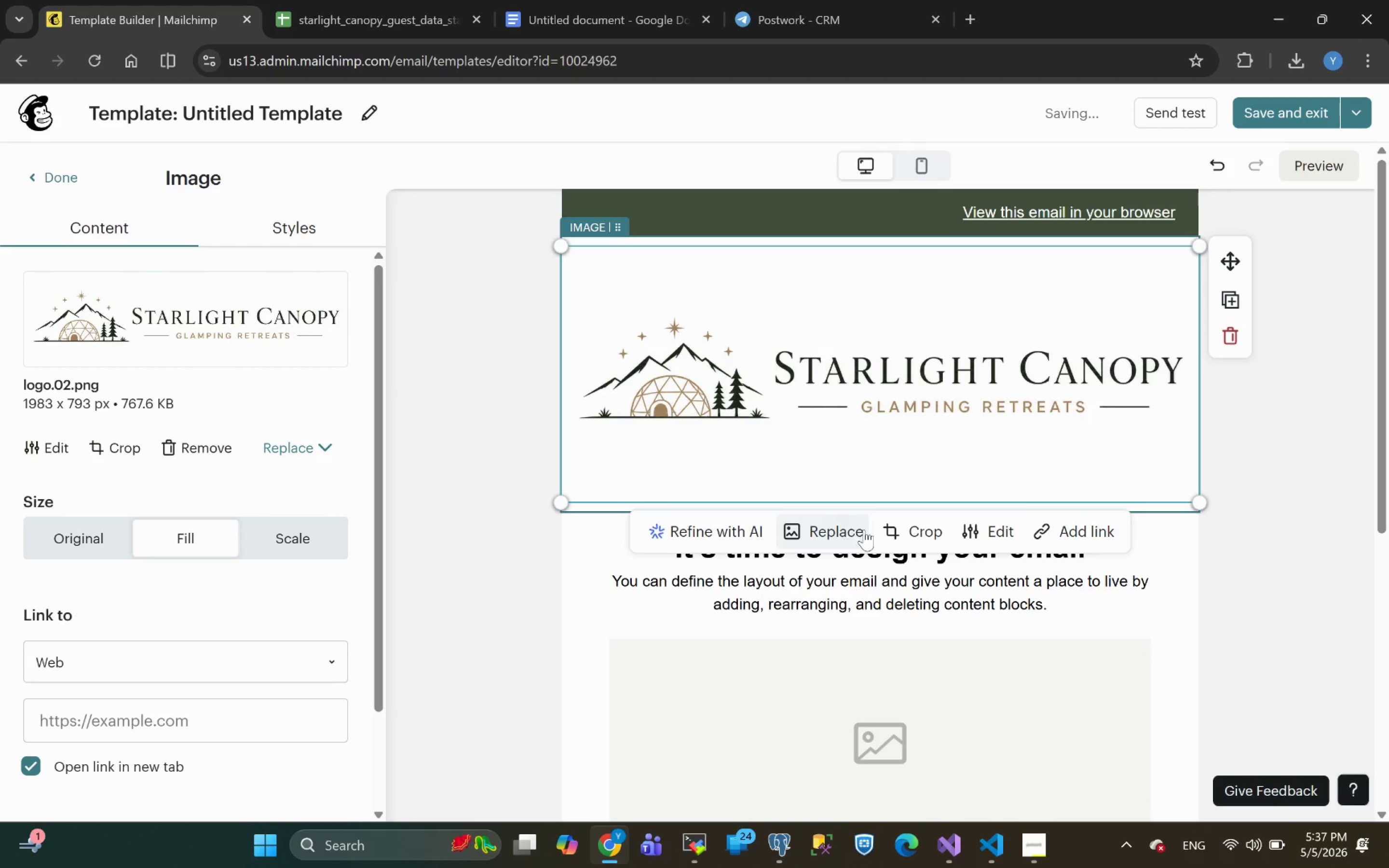 
left_click([919, 536])
 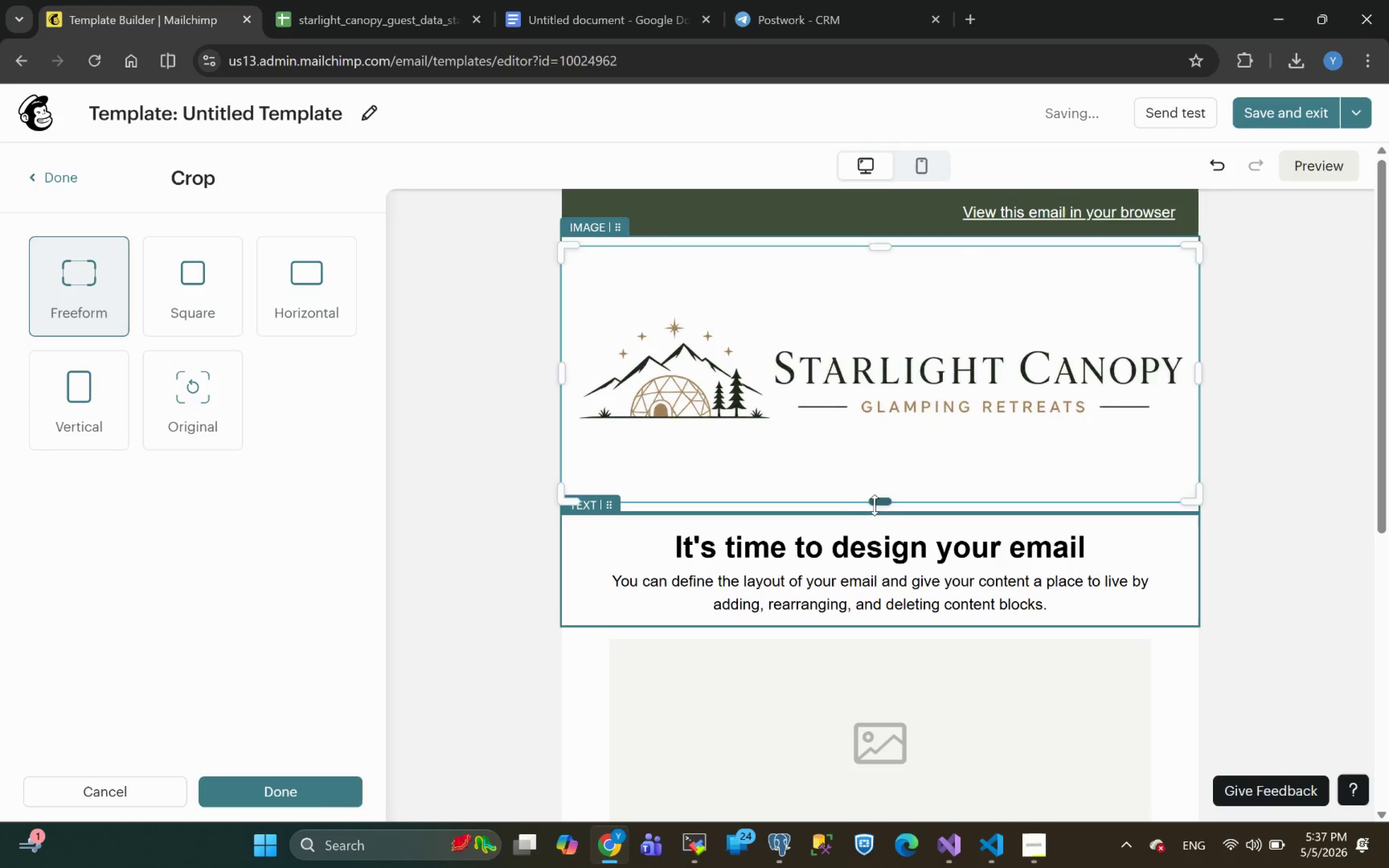 
left_click_drag(start_coordinate=[876, 502], to_coordinate=[866, 427])
 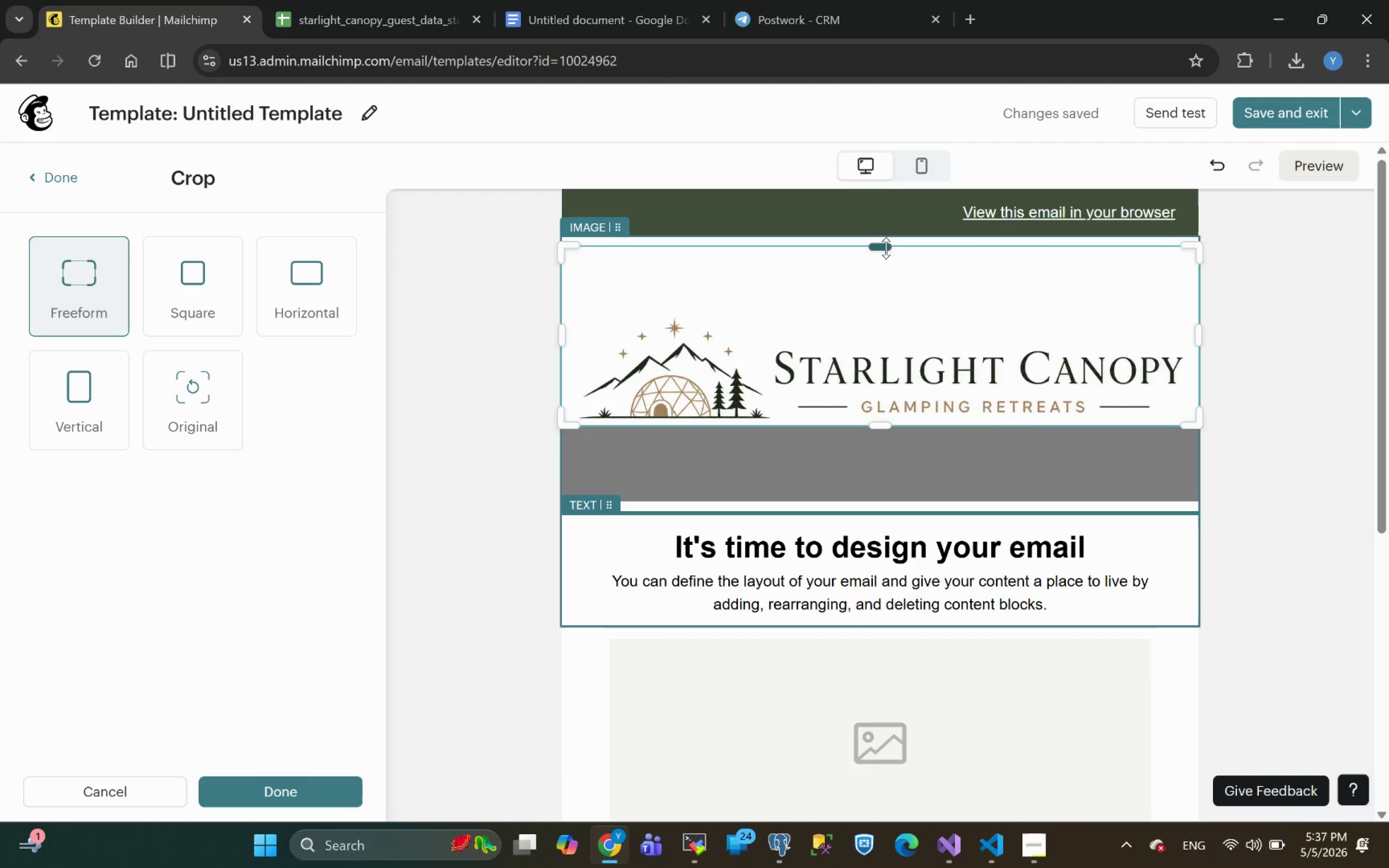 
left_click_drag(start_coordinate=[884, 246], to_coordinate=[882, 313])
 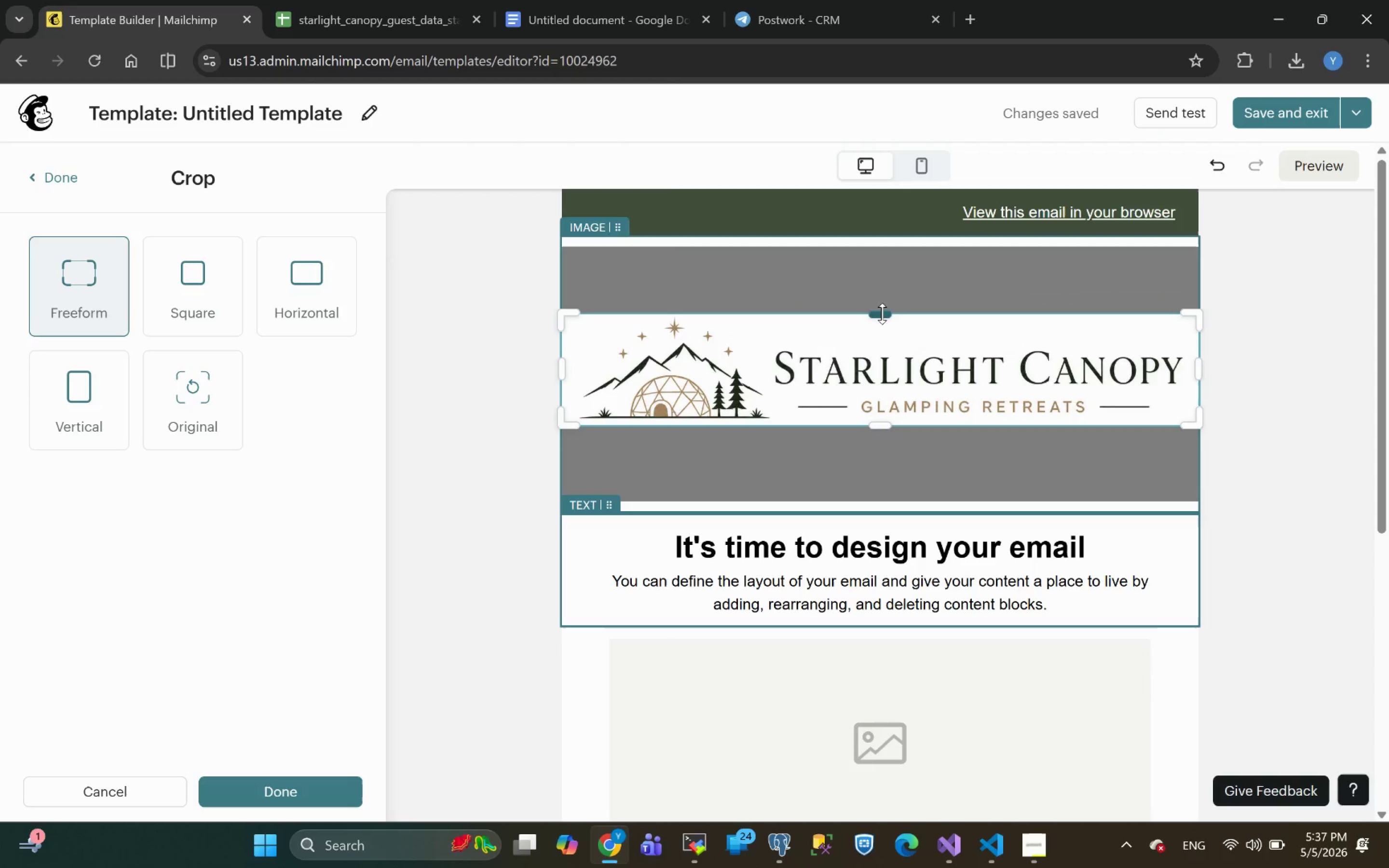 
left_click([1282, 519])
 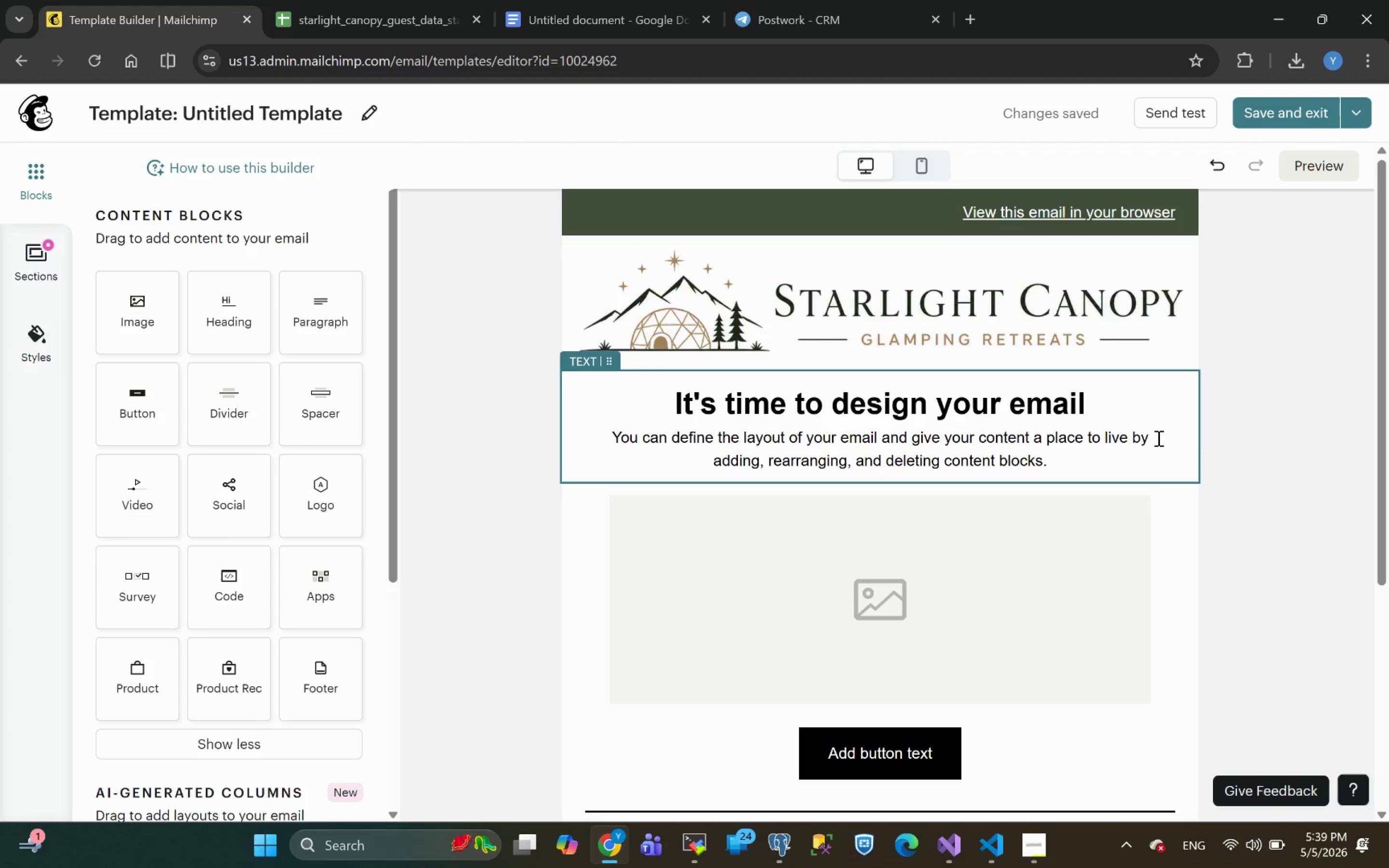 
wait(83.84)
 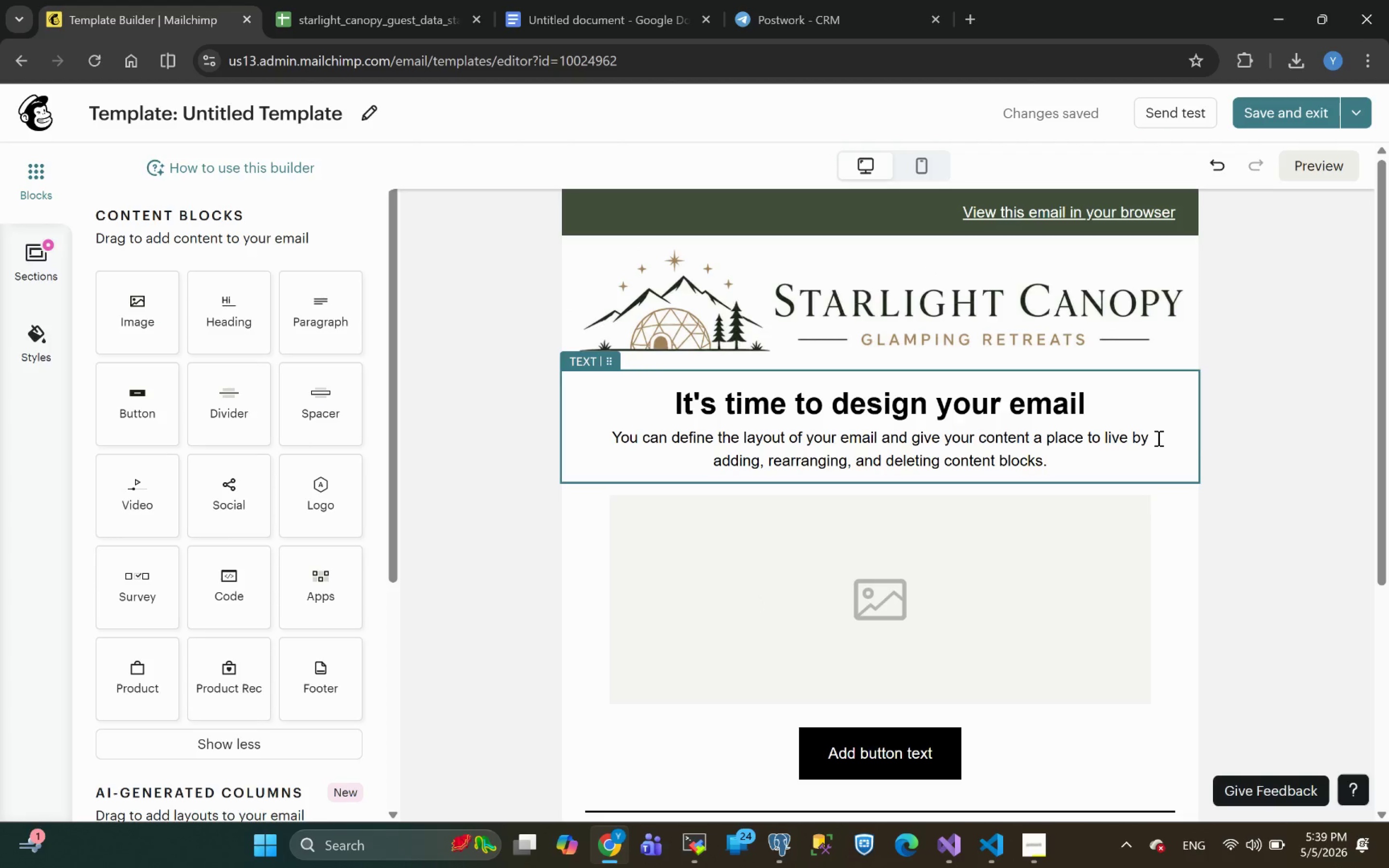 
left_click([1188, 597])
 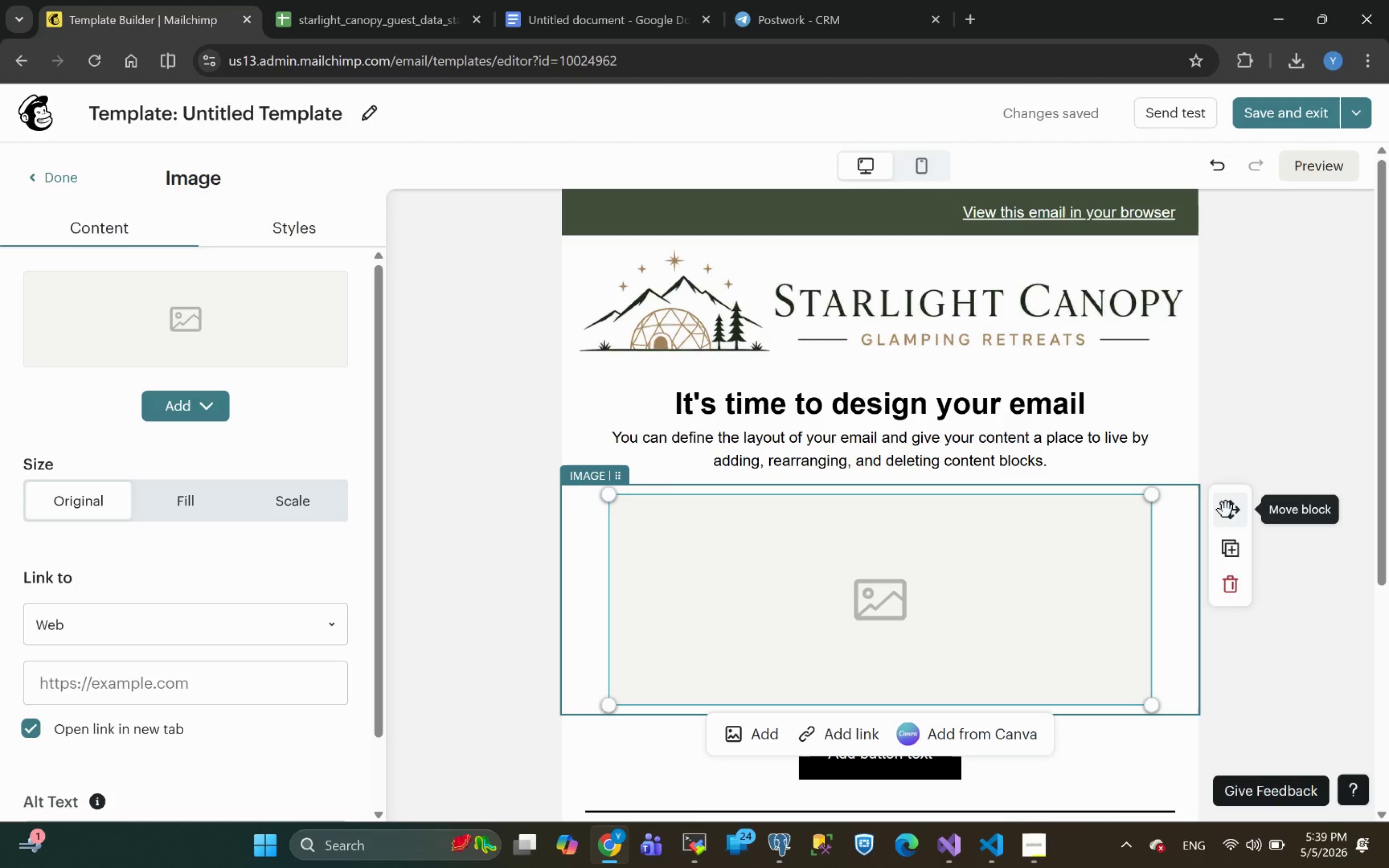 
left_click_drag(start_coordinate=[1231, 514], to_coordinate=[961, 384])
 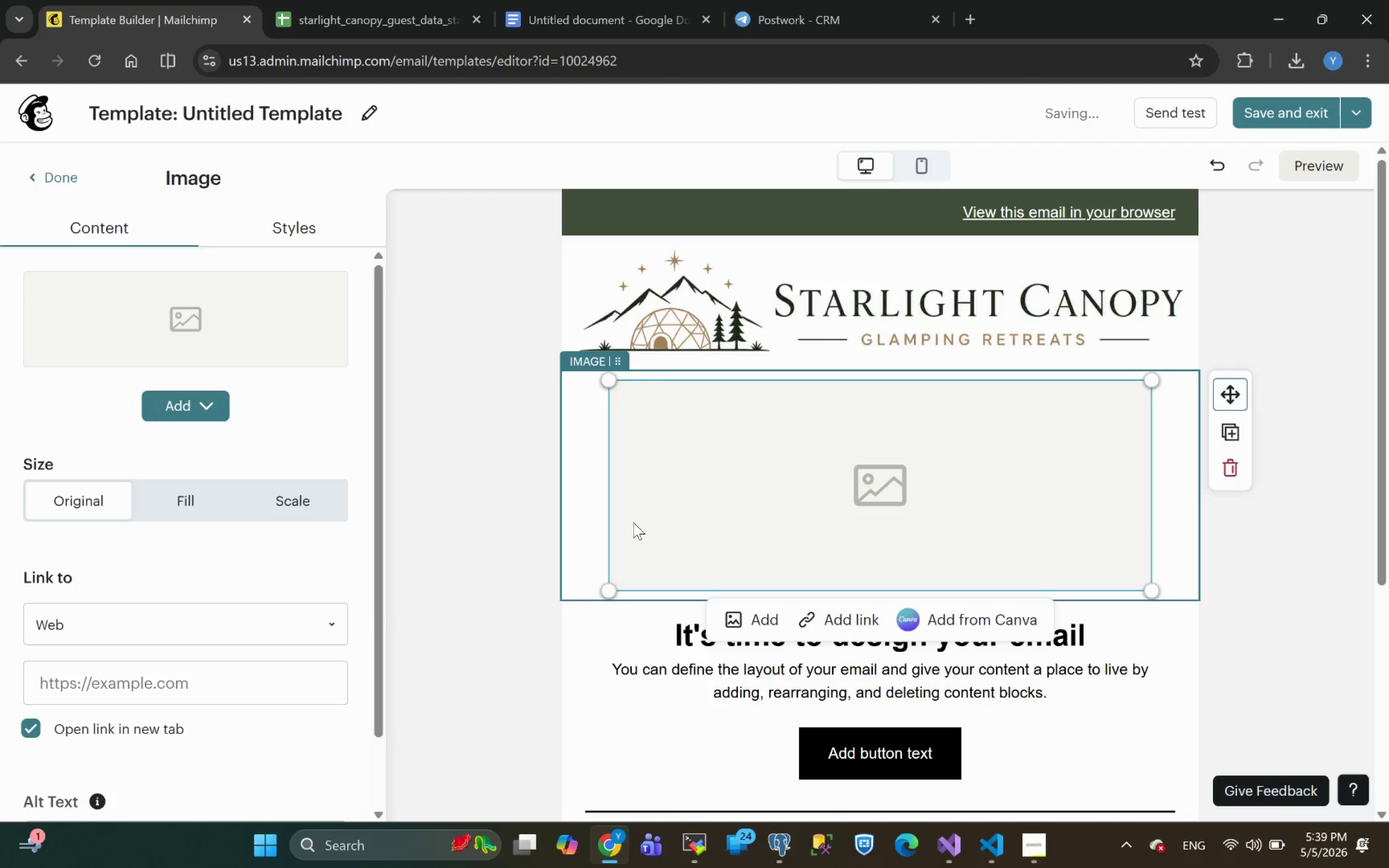 
left_click([206, 403])
 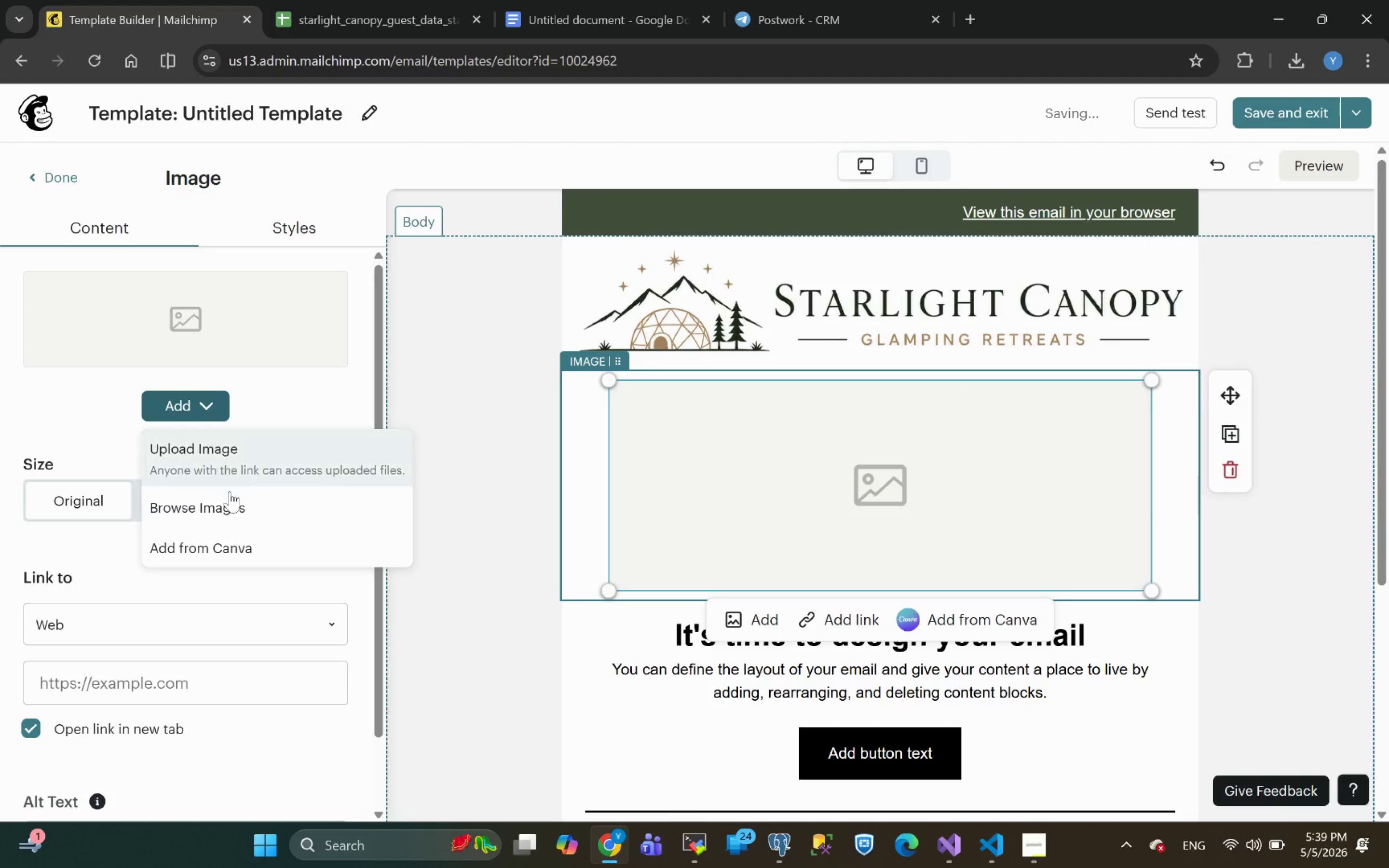 
left_click([229, 504])
 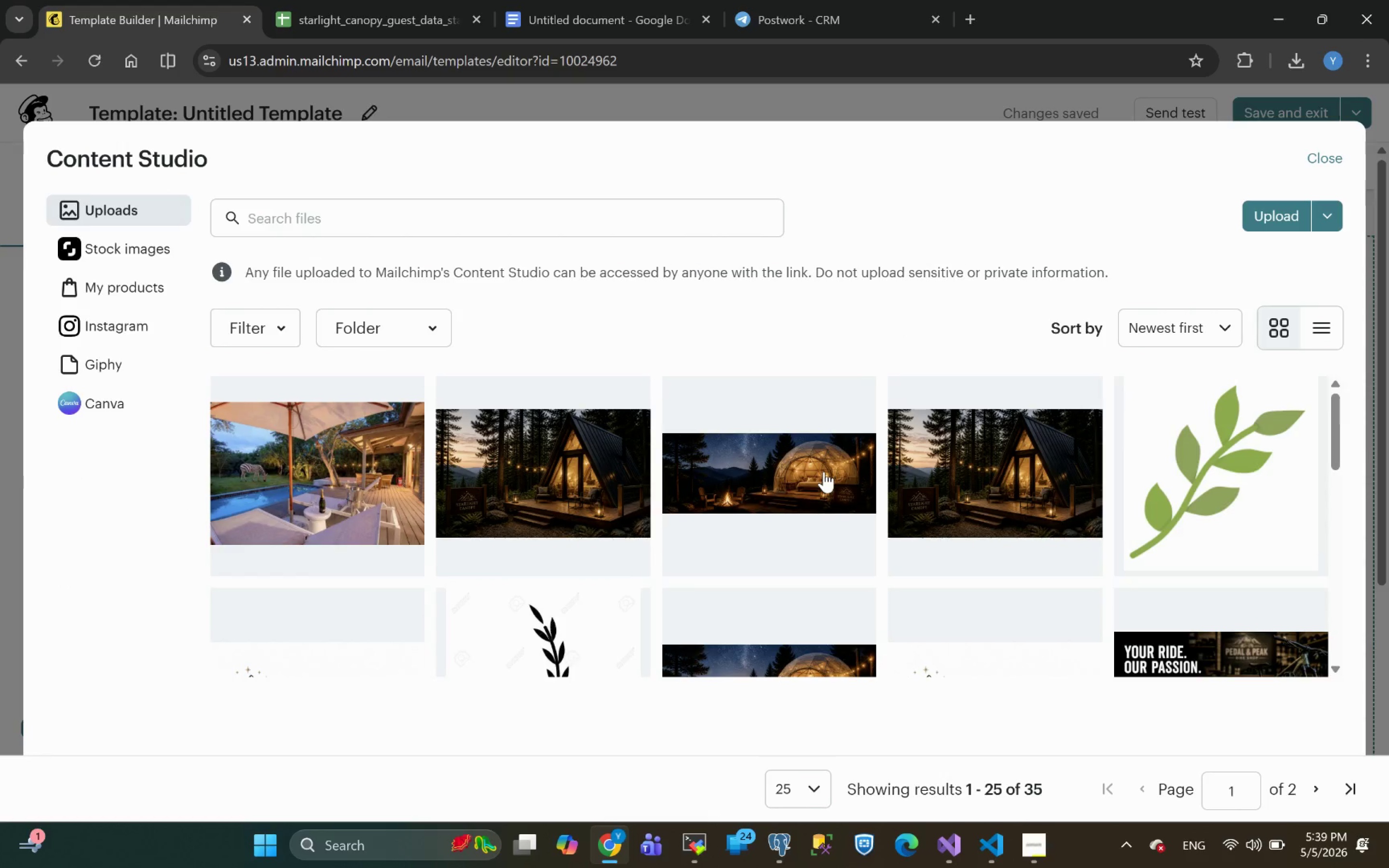 
left_click([824, 472])
 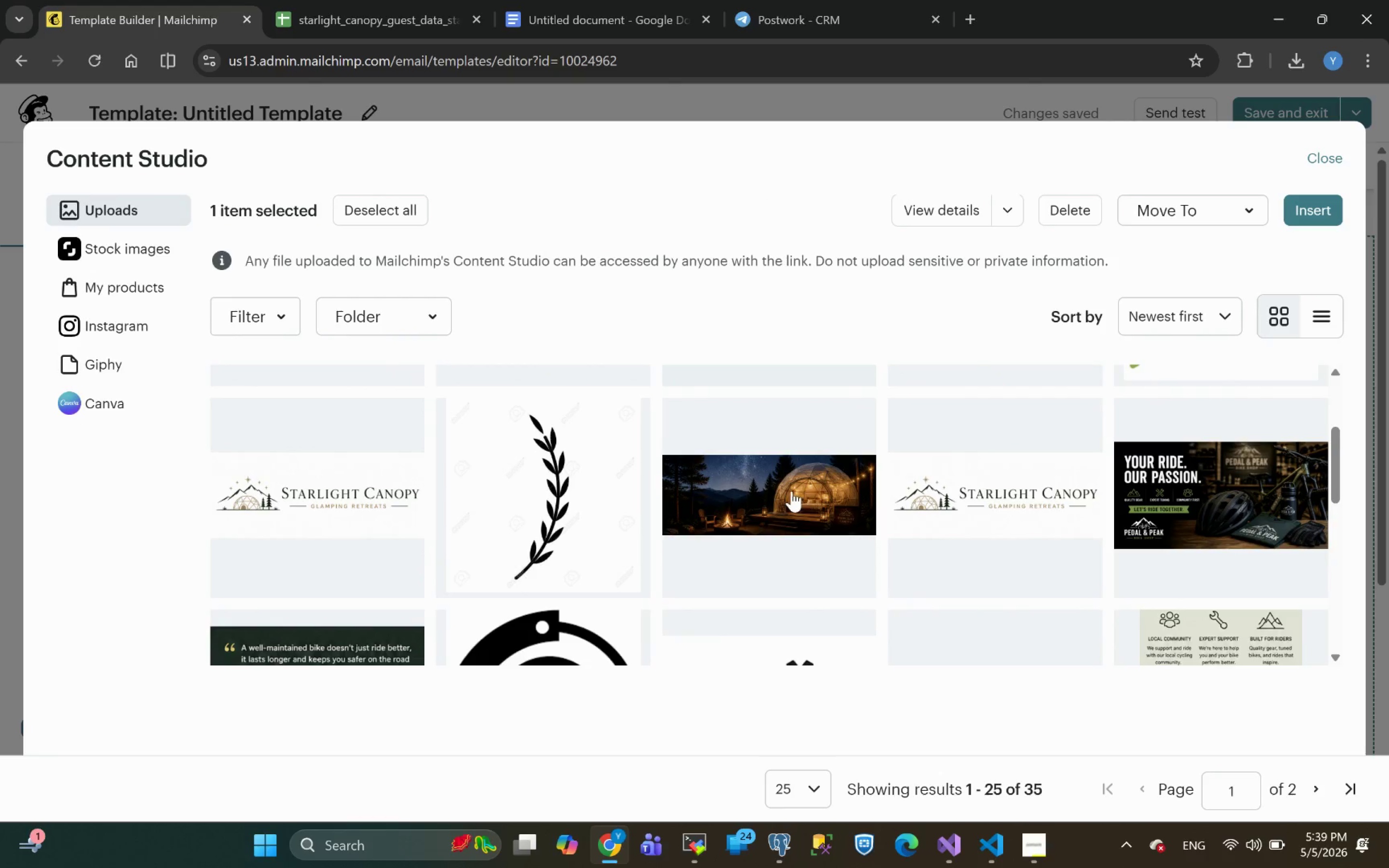 
left_click([791, 491])
 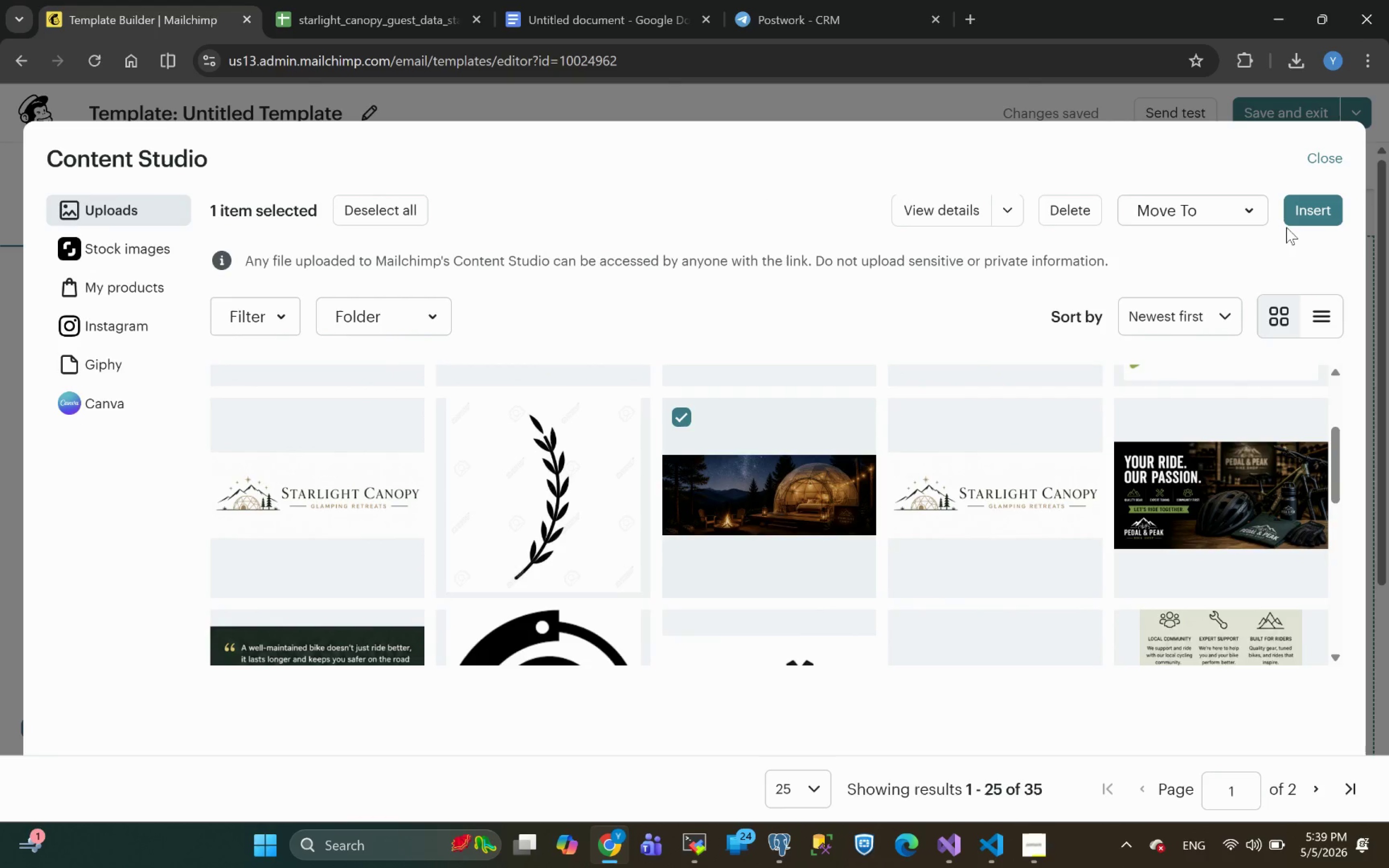 
left_click([1310, 209])
 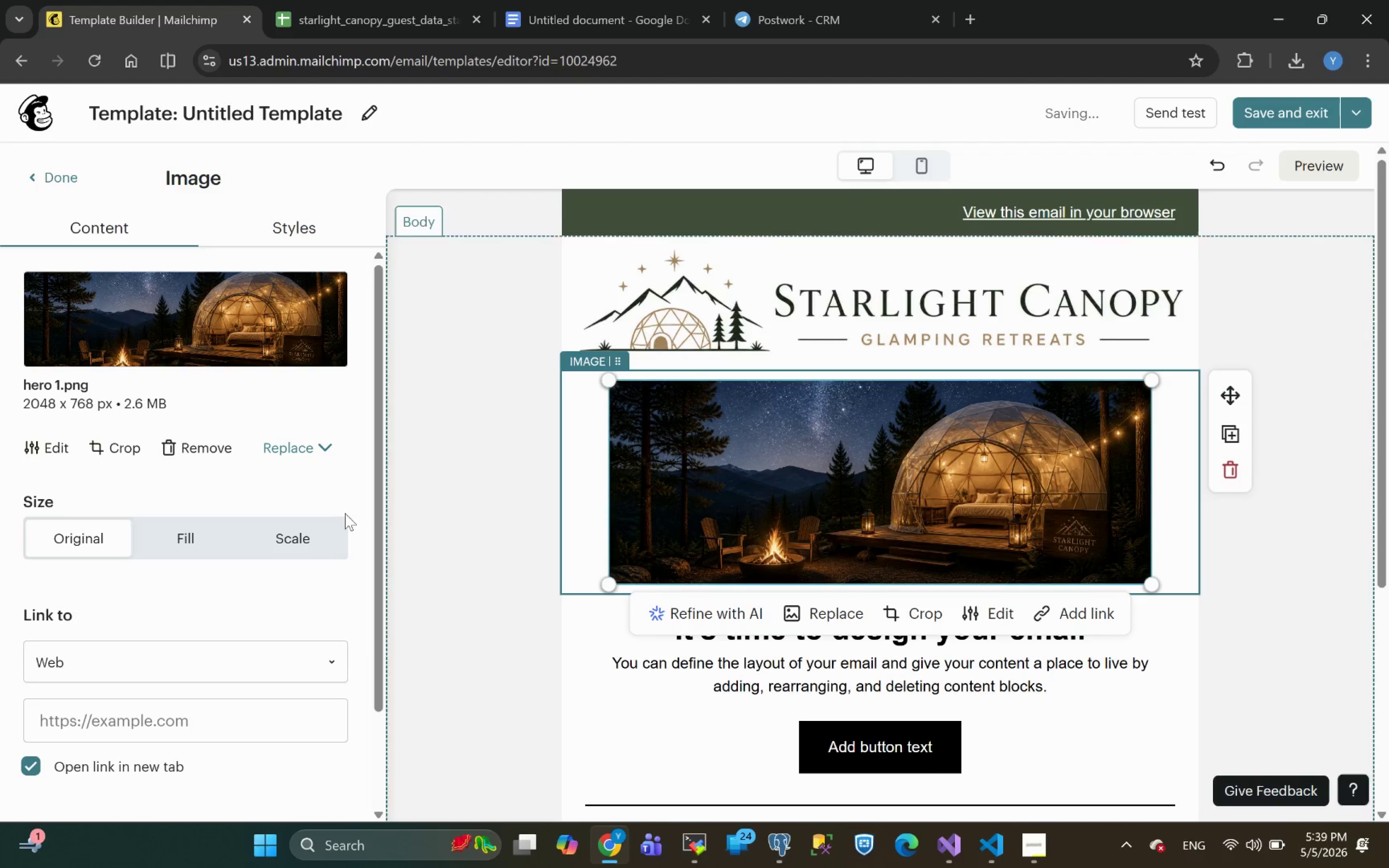 
left_click([183, 535])
 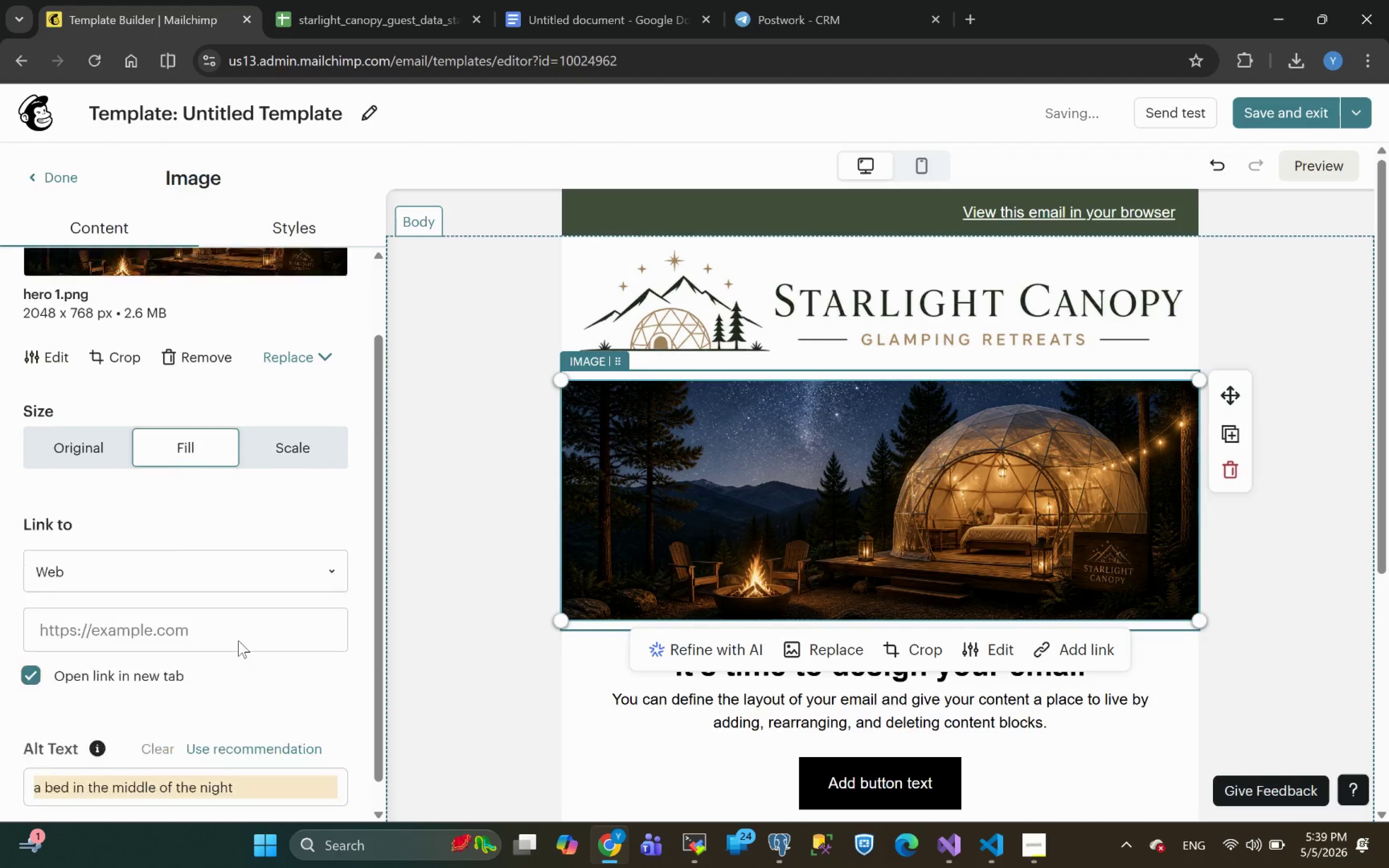 
left_click([285, 222])
 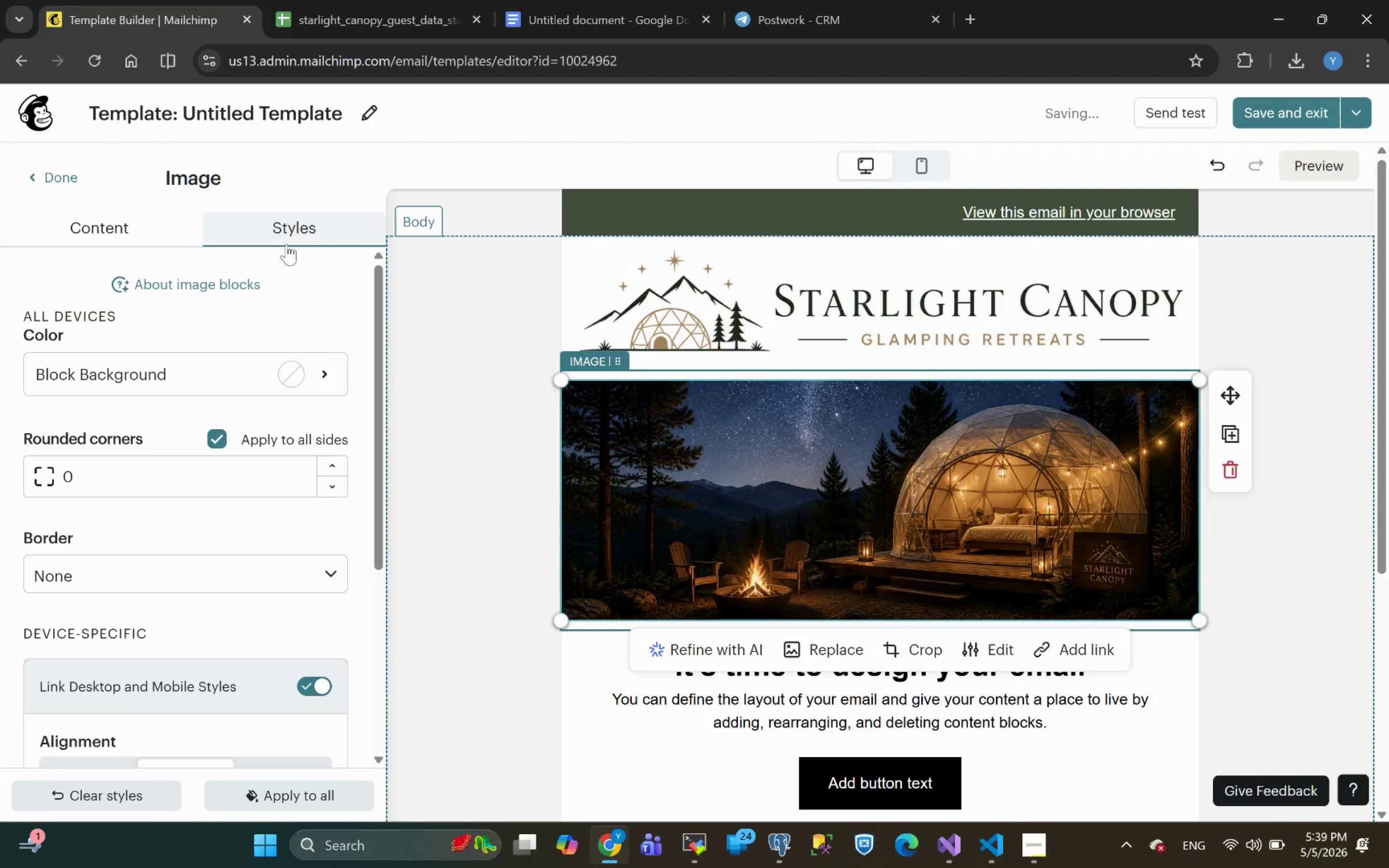 
mouse_move([259, 529])
 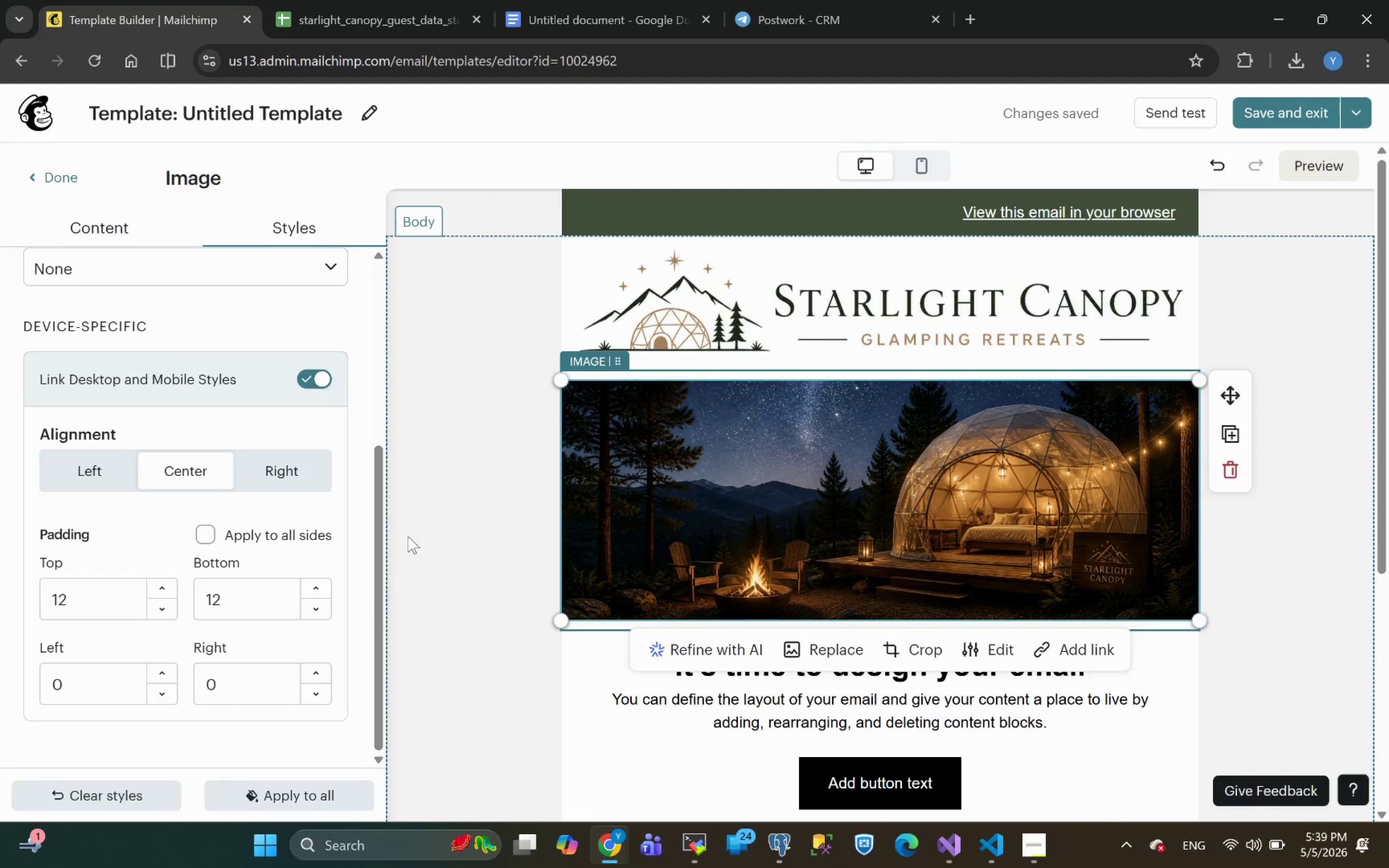 
left_click([499, 599])
 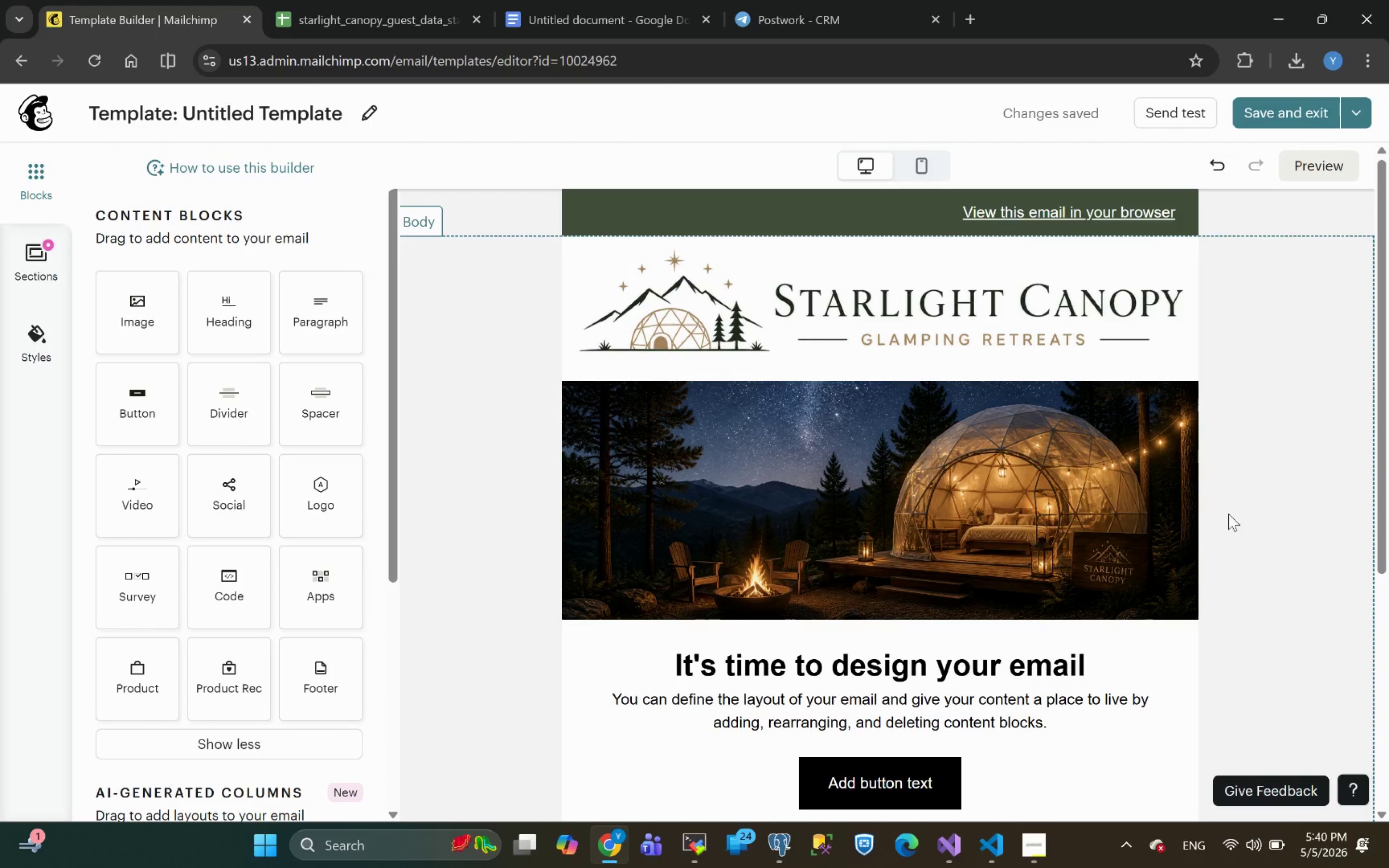 
wait(10.92)
 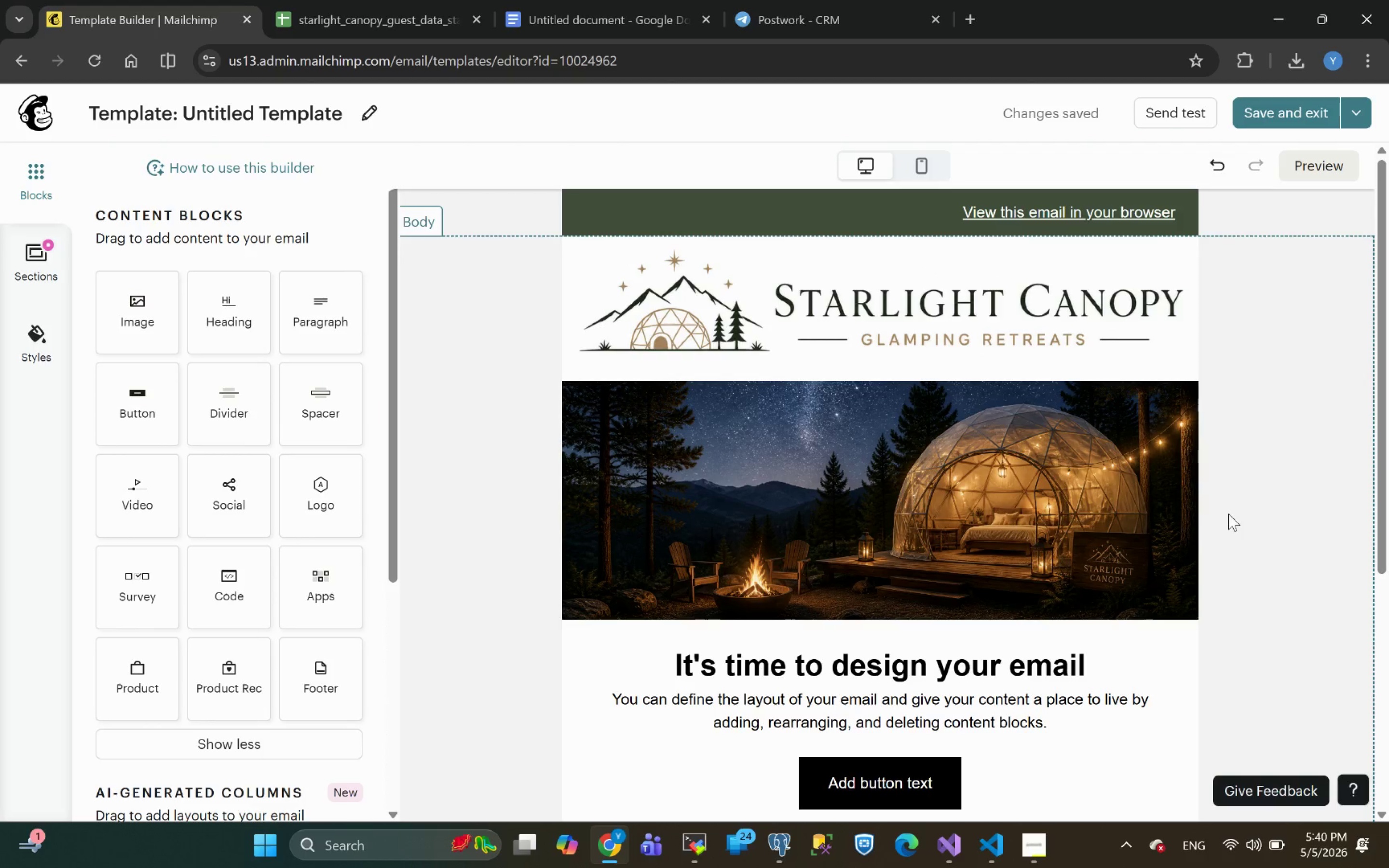 
left_click_drag(start_coordinate=[1066, 728], to_coordinate=[1029, 664])
 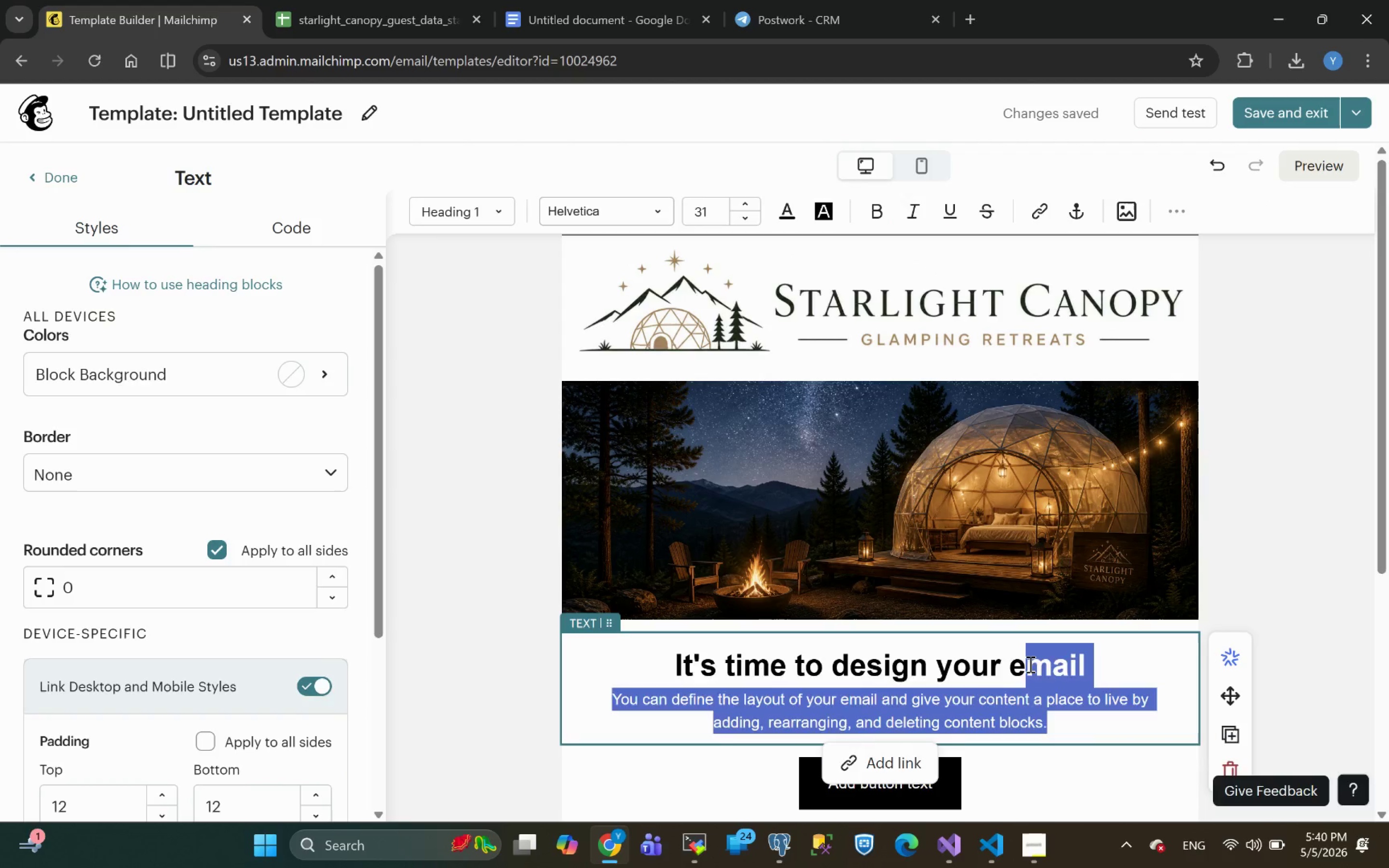 
key(Backspace)
key(Backspace)
key(Backspace)
type( Thank You for staying )
key(Backspace)
key(Backspace)
key(Backspace)
key(Backspace)
key(Backspace)
key(Backspace)
key(Backspace)
type(Staying )
 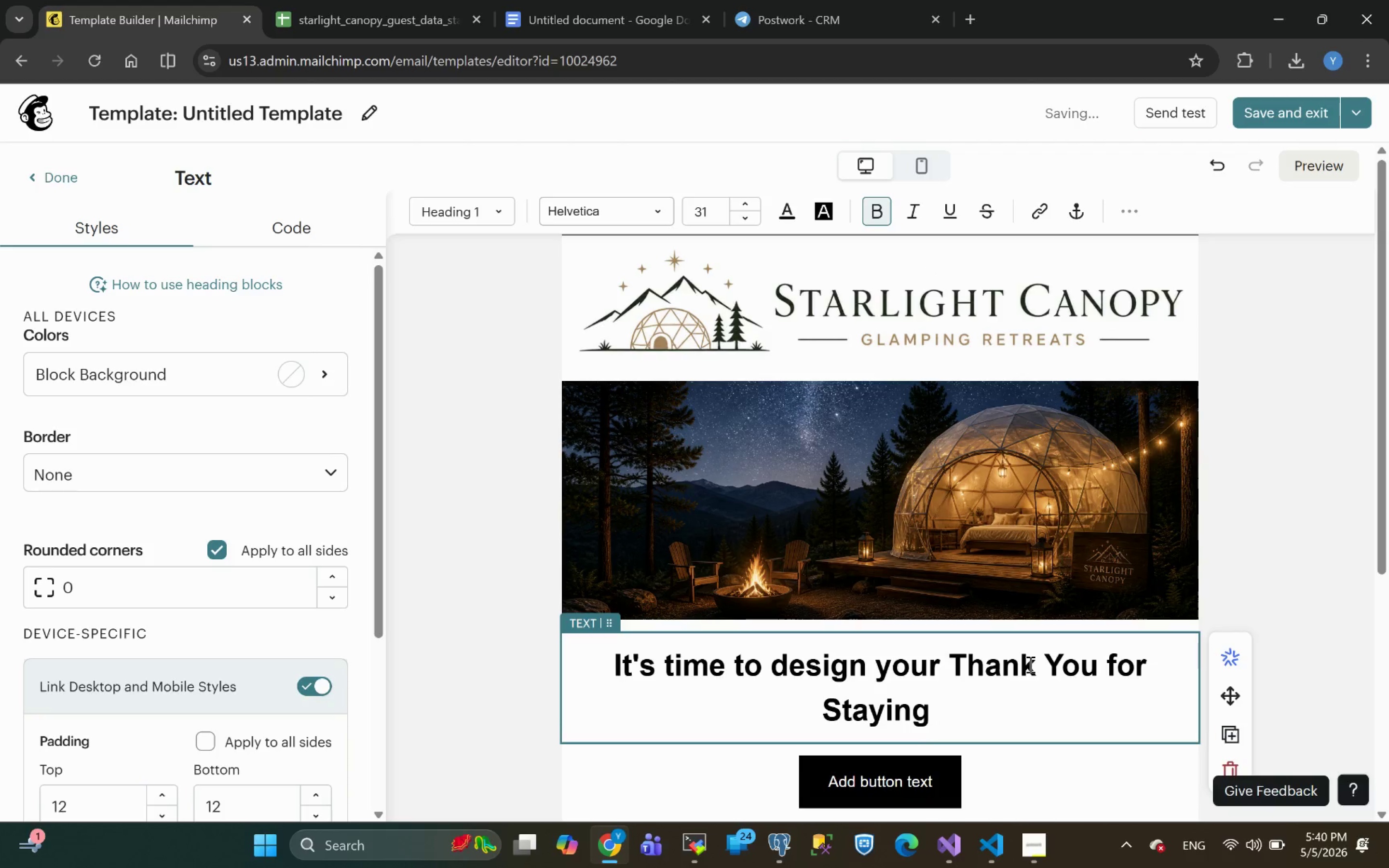 
type(With Us!)
 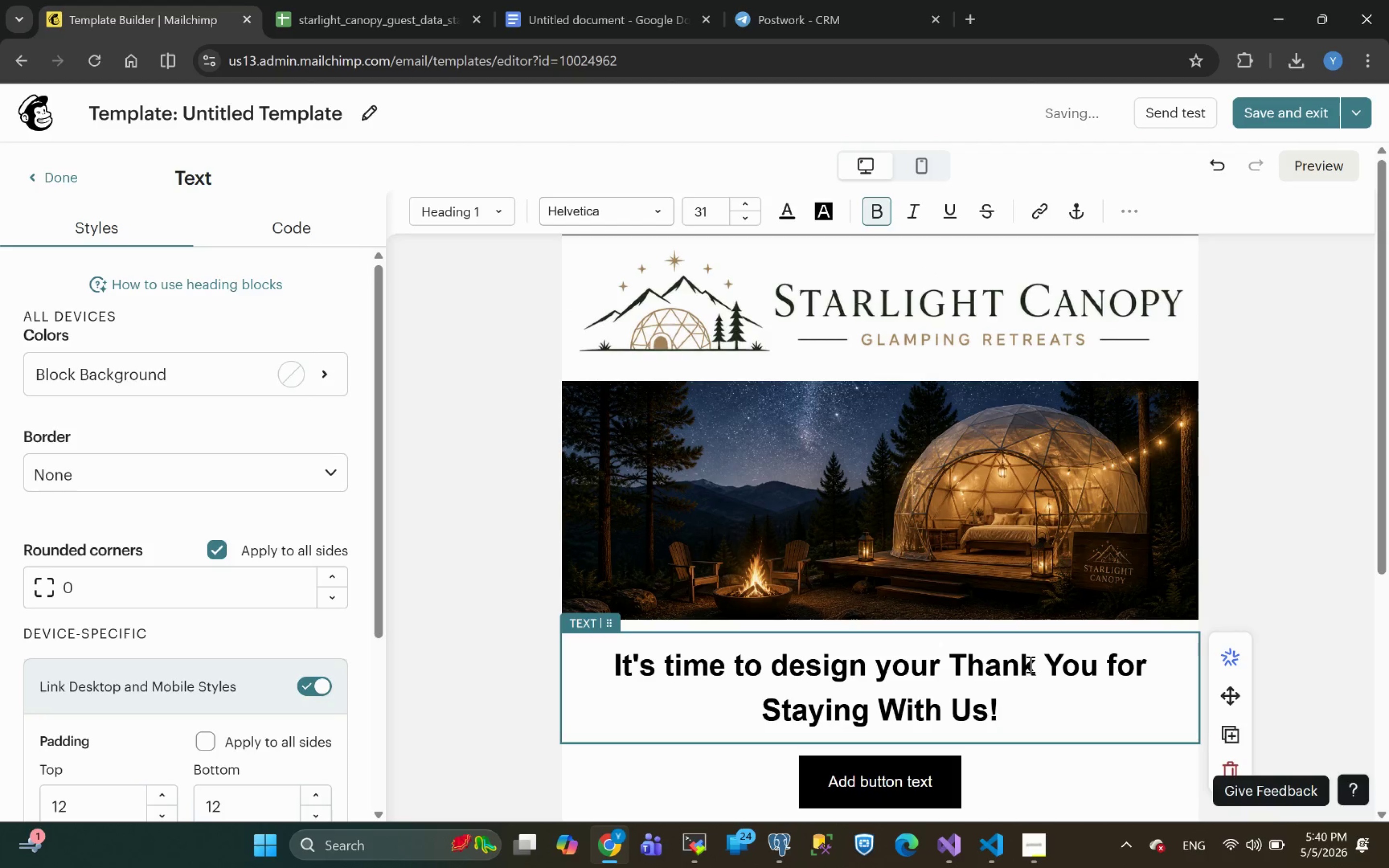 
left_click_drag(start_coordinate=[953, 664], to_coordinate=[596, 673])
 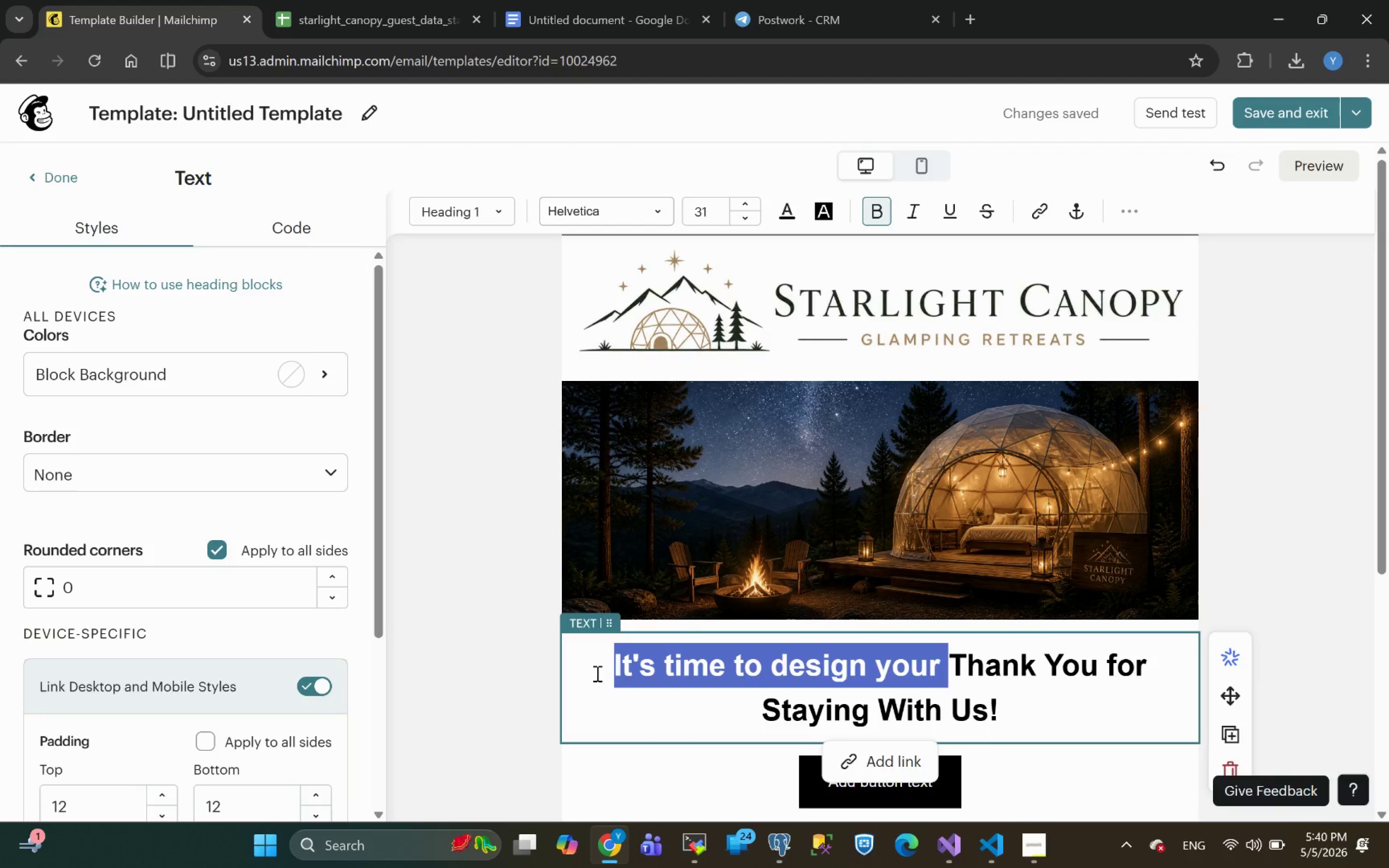 
key(Backspace)
 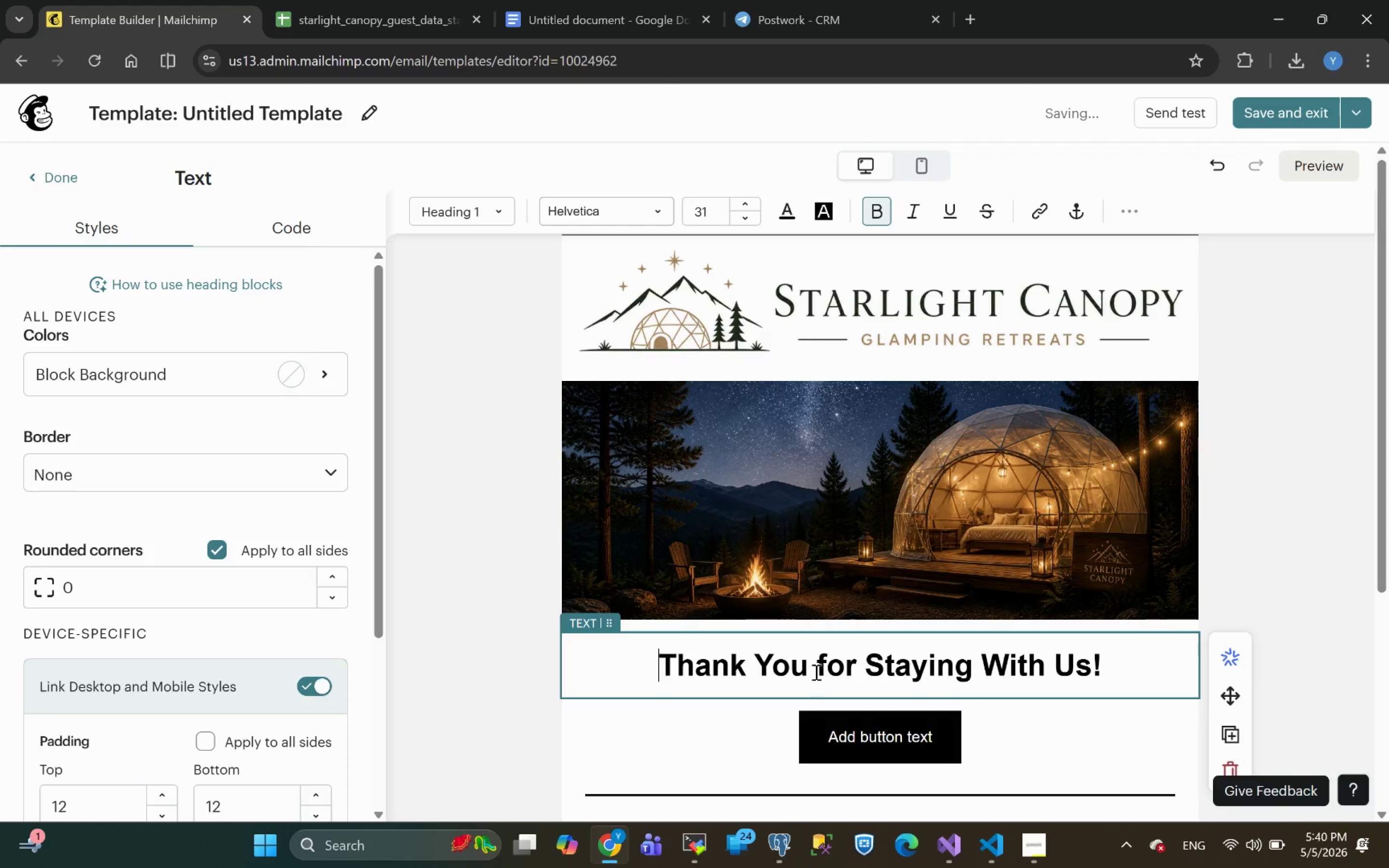 
left_click([814, 668])
 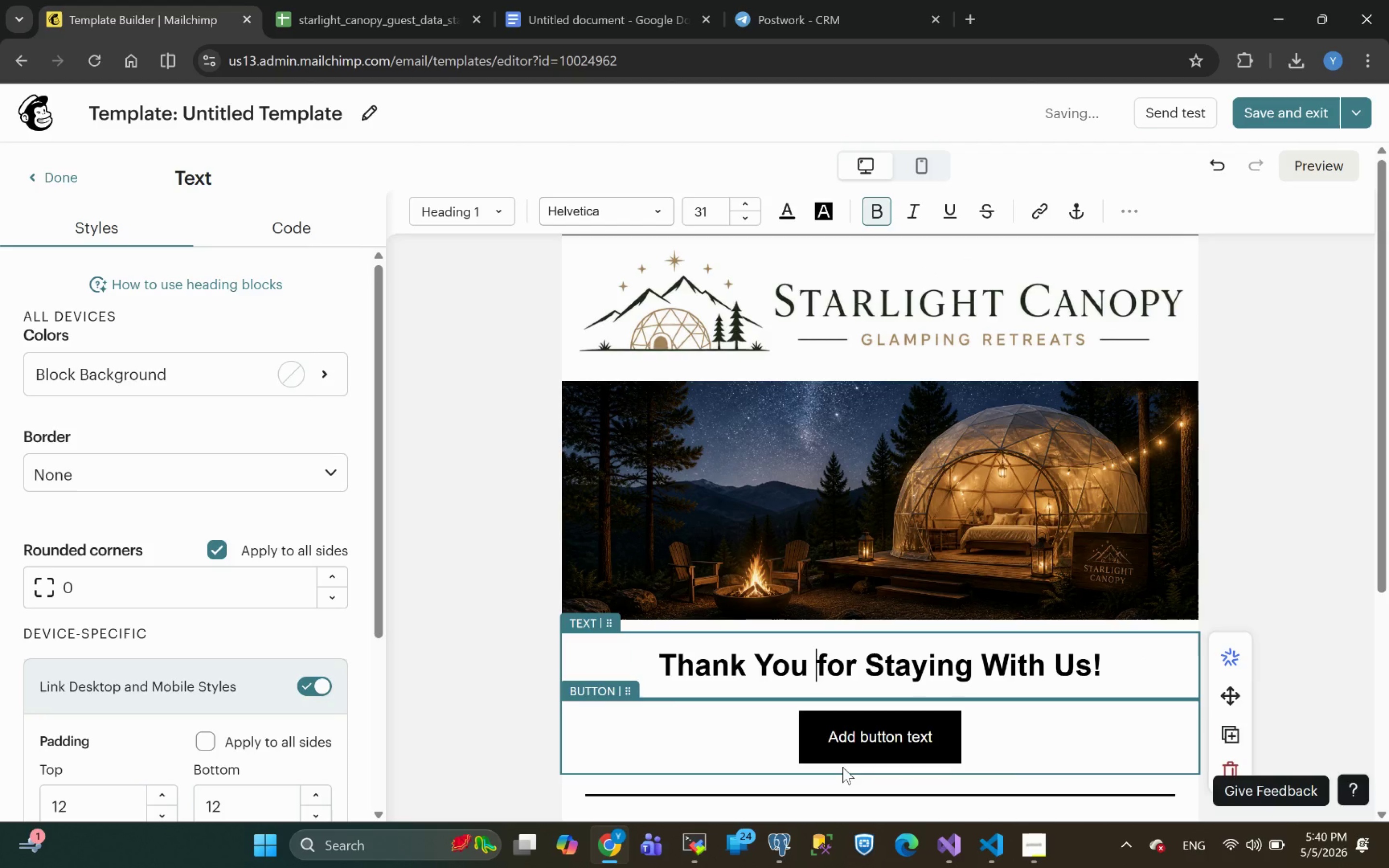 
key(Enter)
 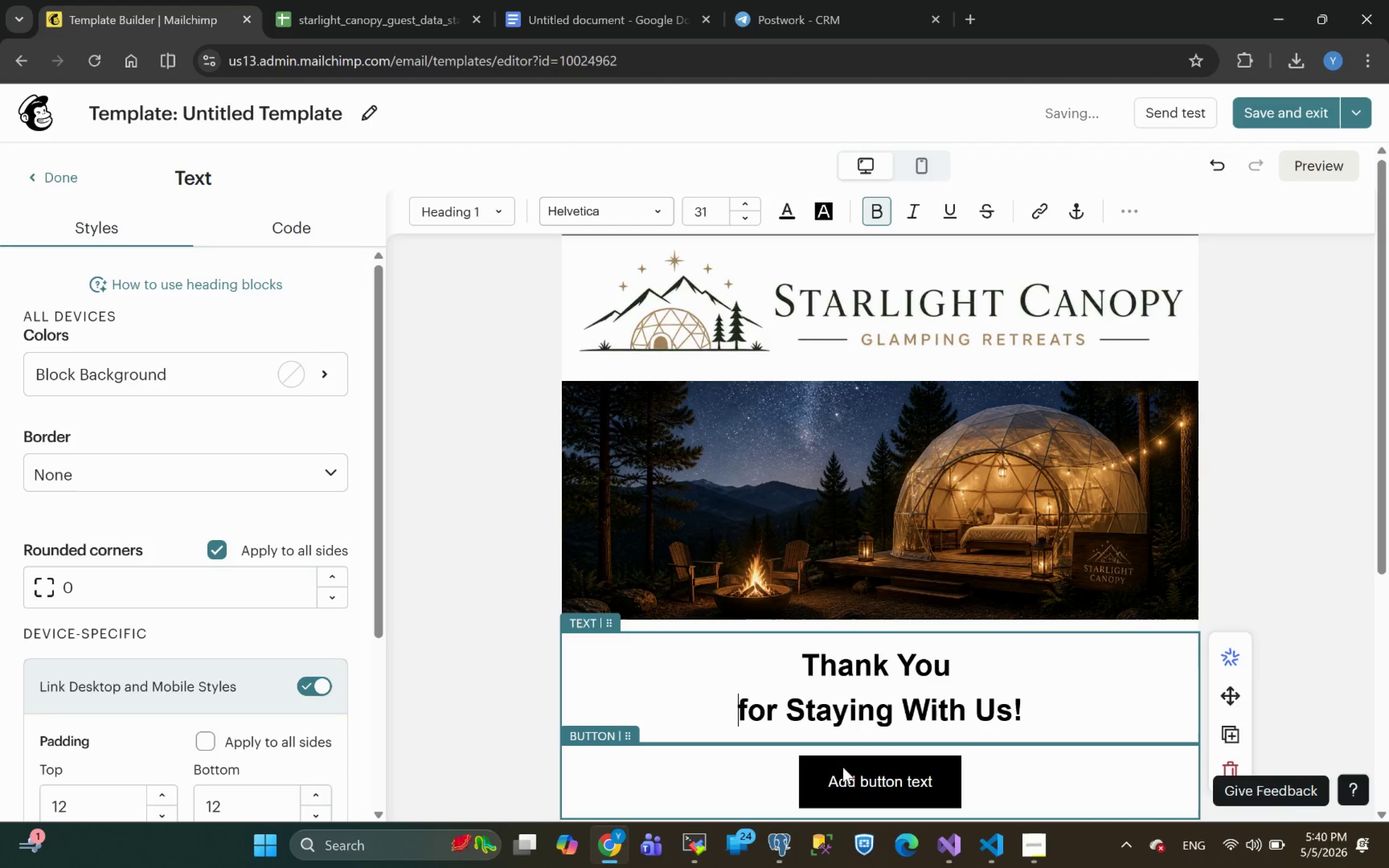 
key(Delete)
 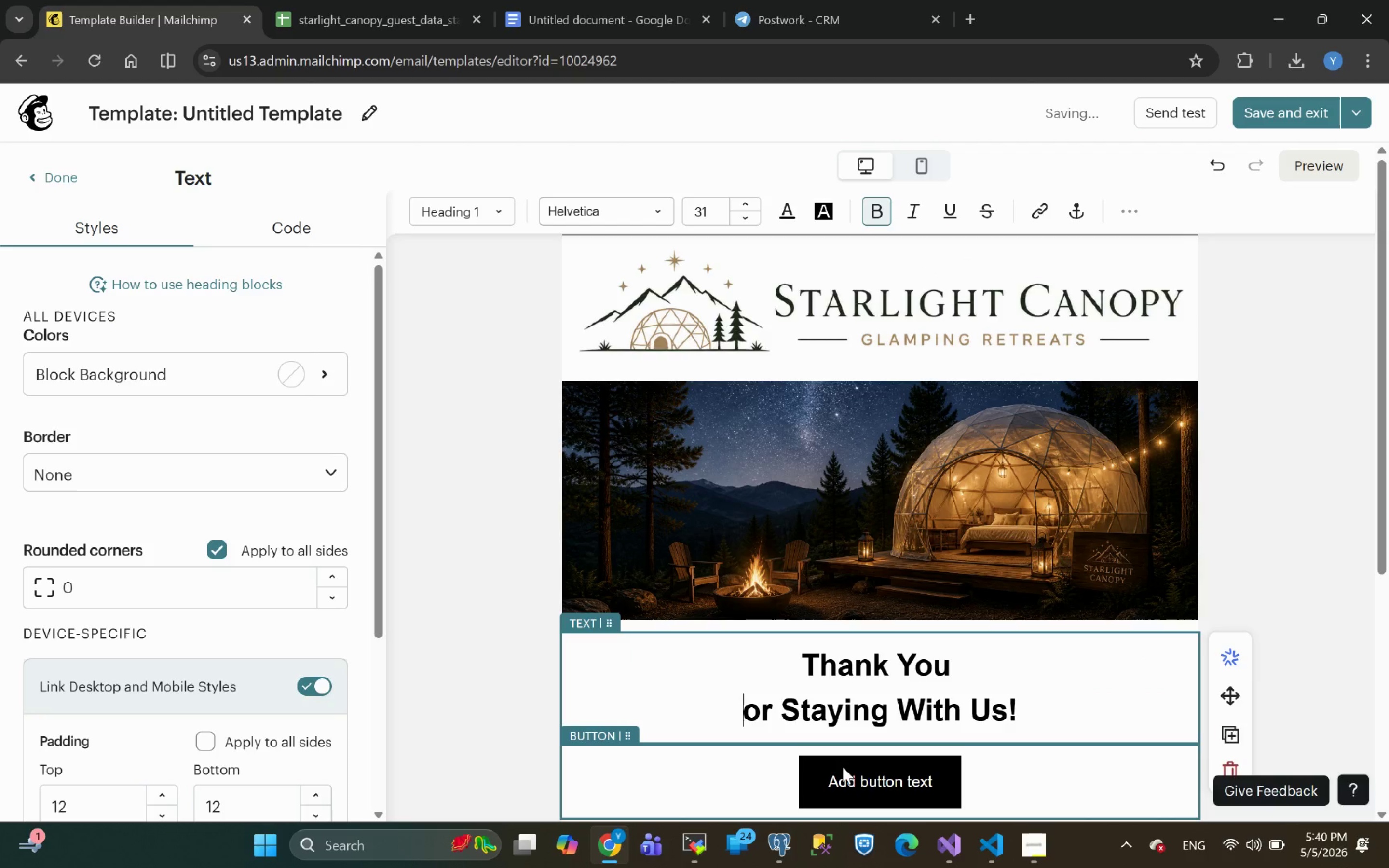 
key(Shift+ShiftLeft)
 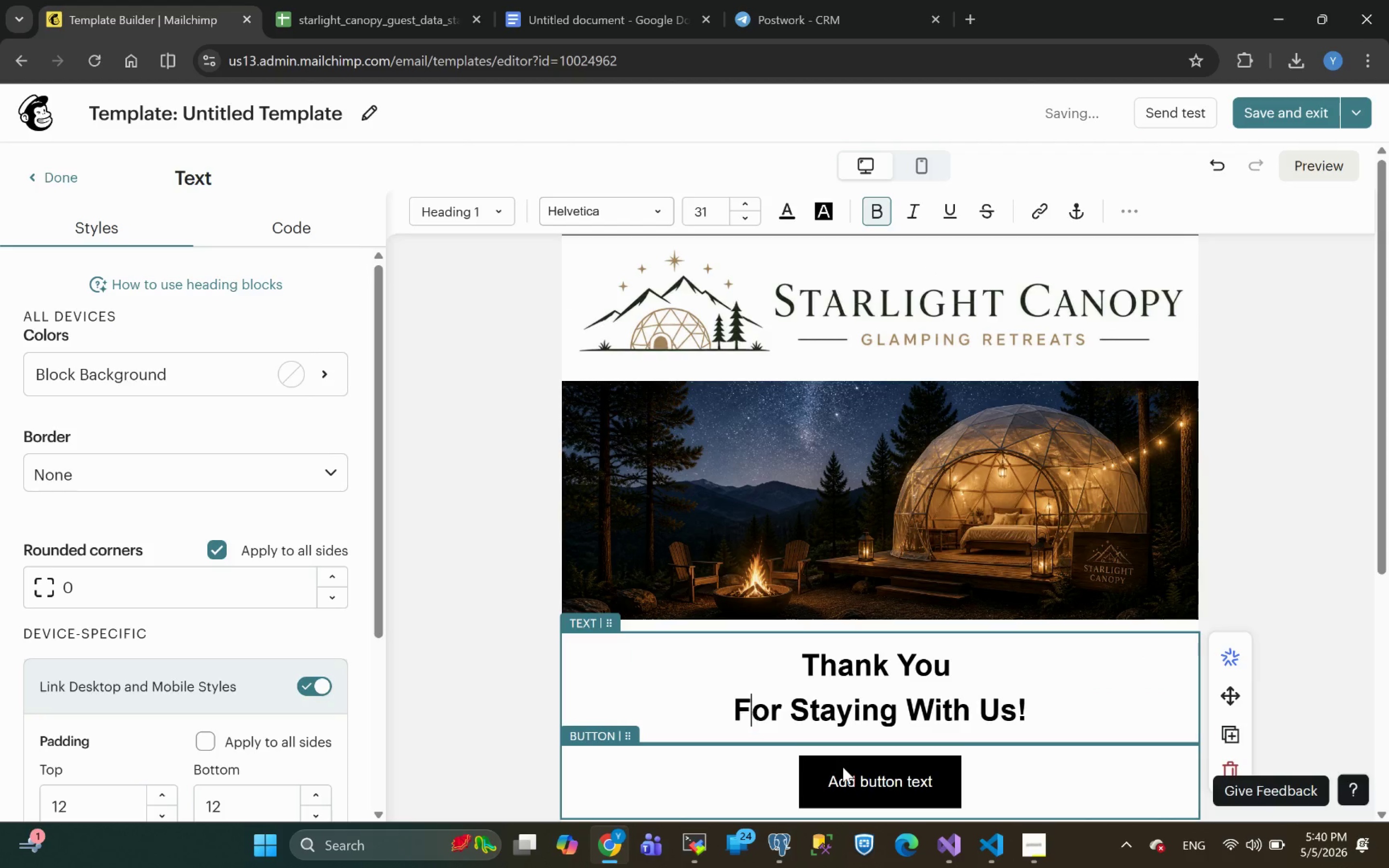 
key(Shift+F)
 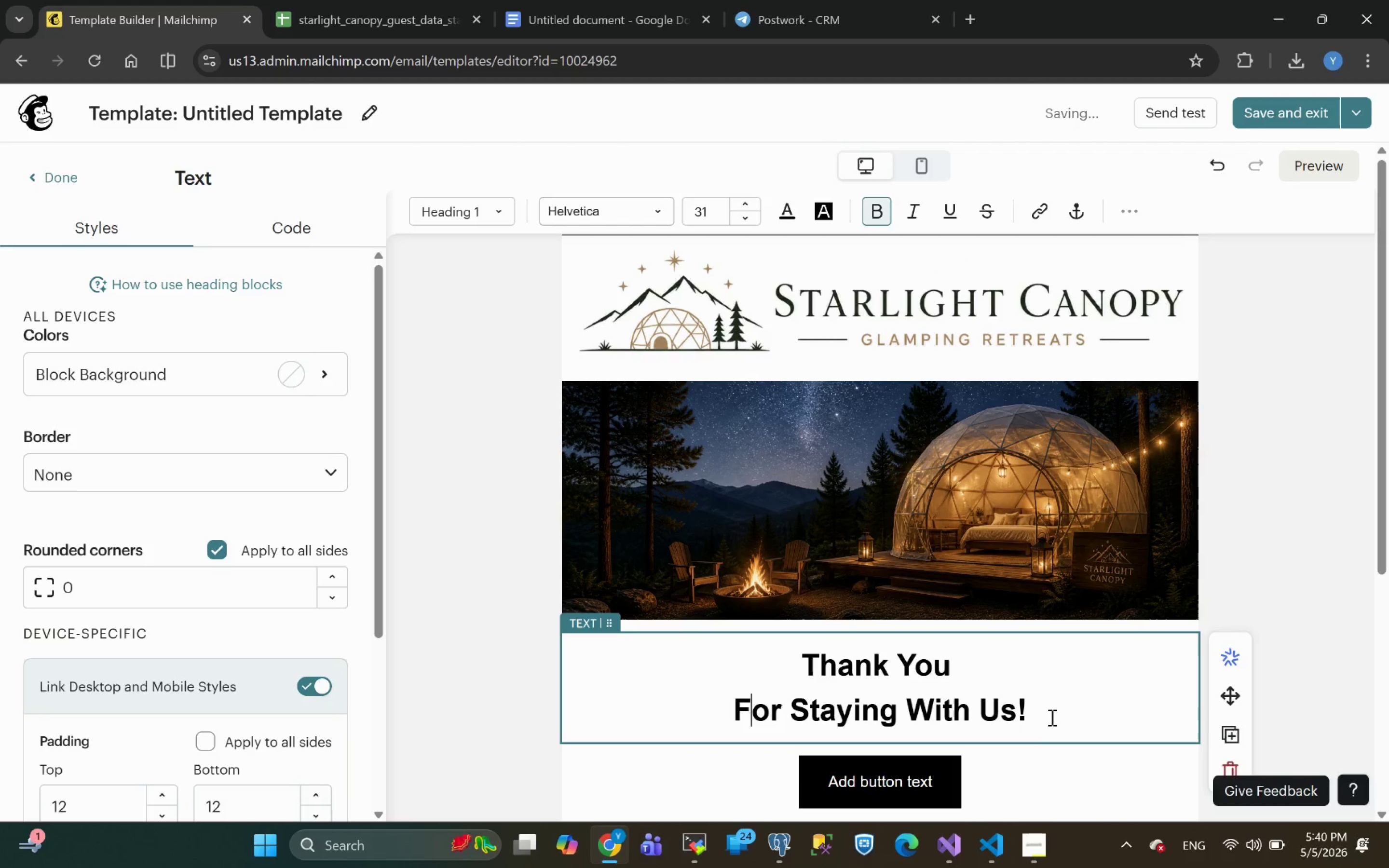 
left_click_drag(start_coordinate=[1031, 711], to_coordinate=[727, 711])
 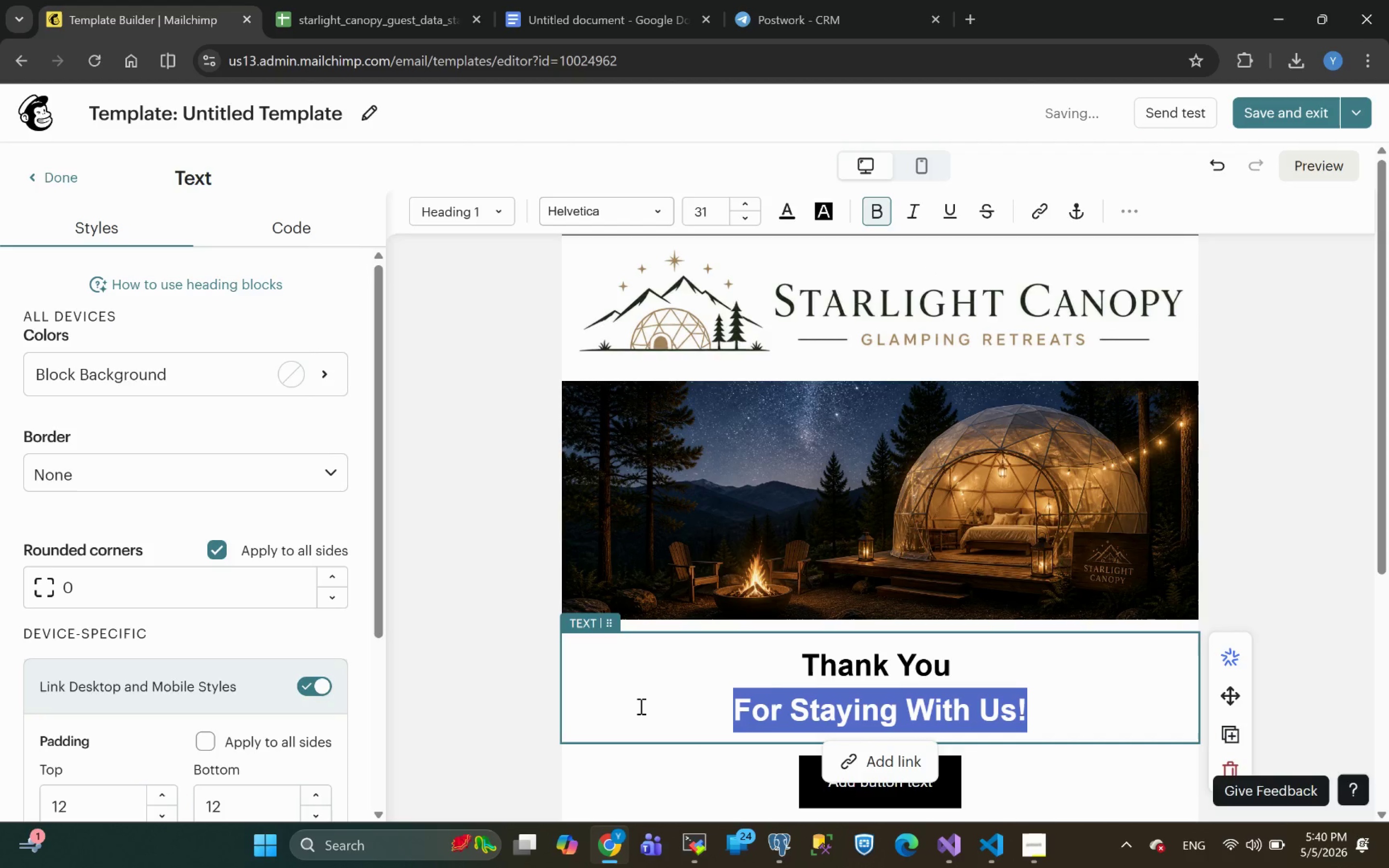 
wait(9.07)
 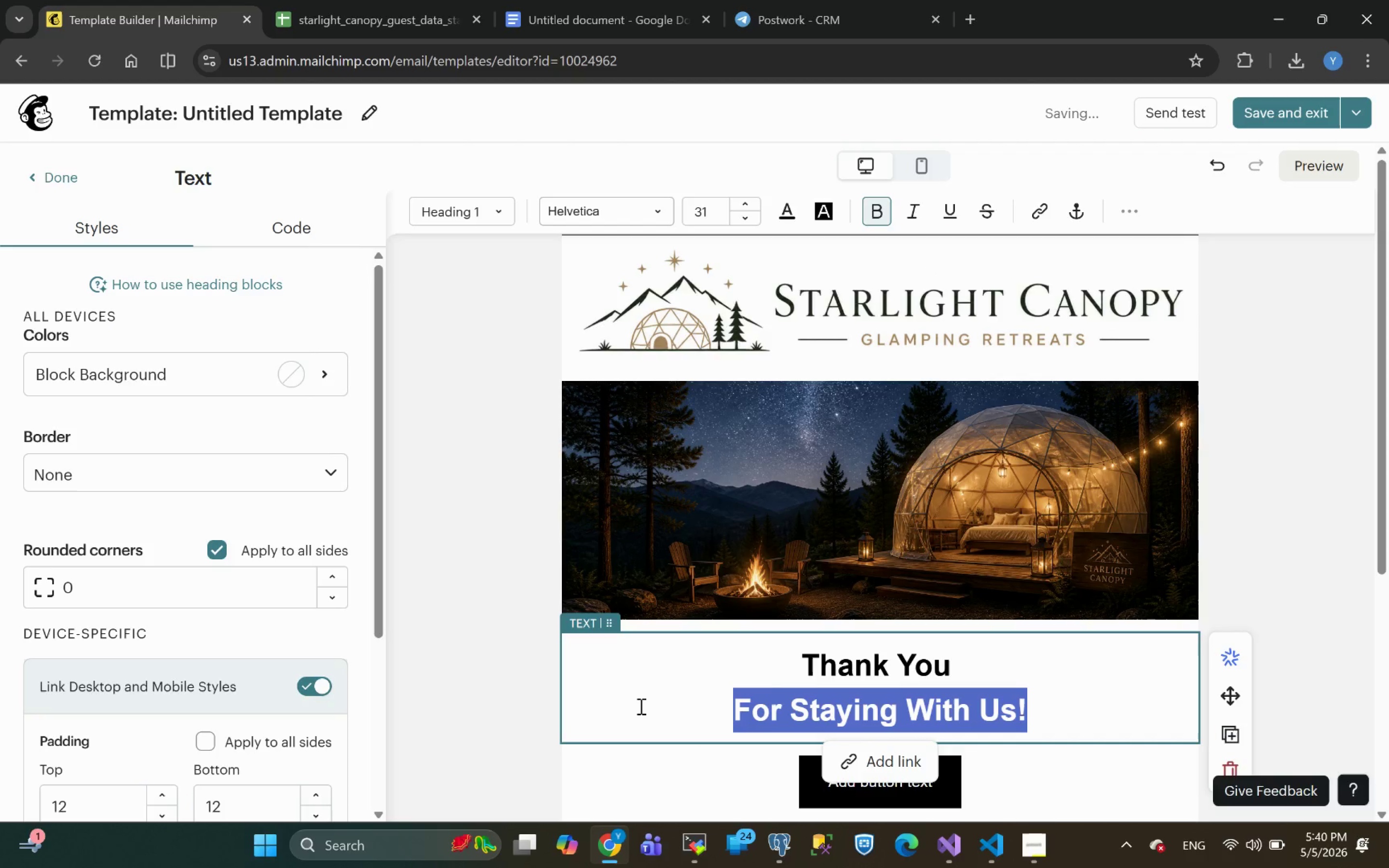 
left_click([633, 207])
 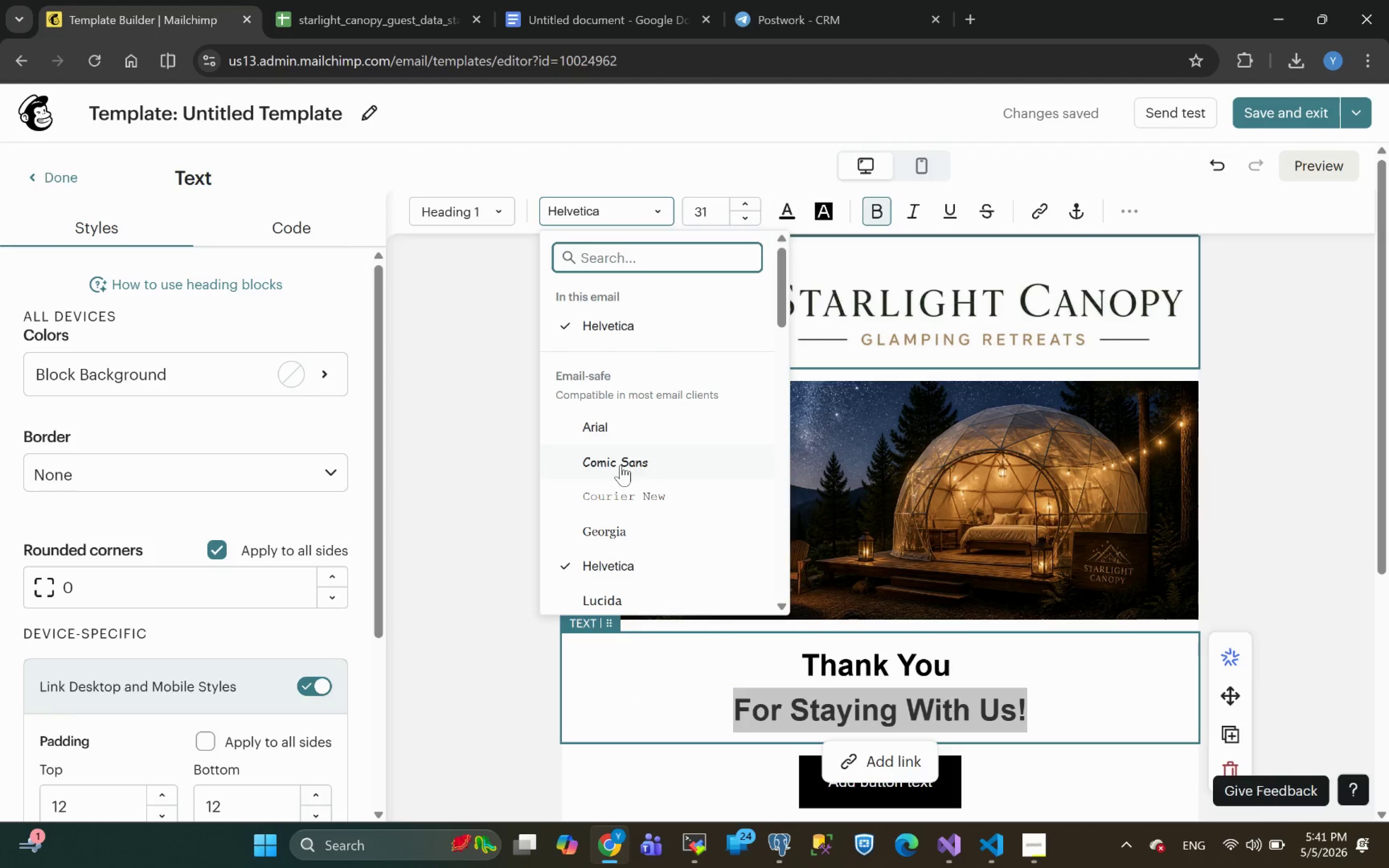 
left_click([621, 465])
 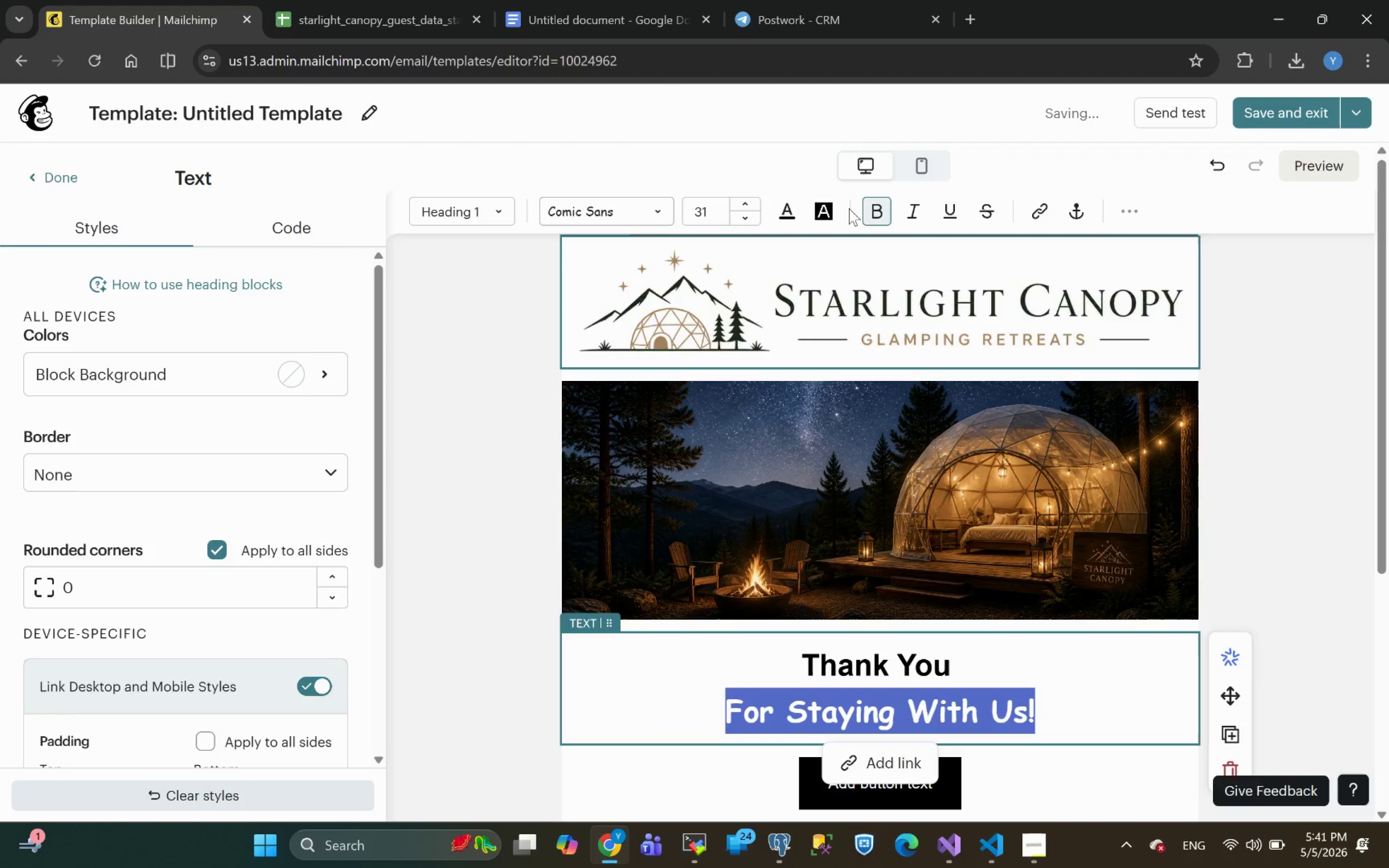 
left_click([909, 216])
 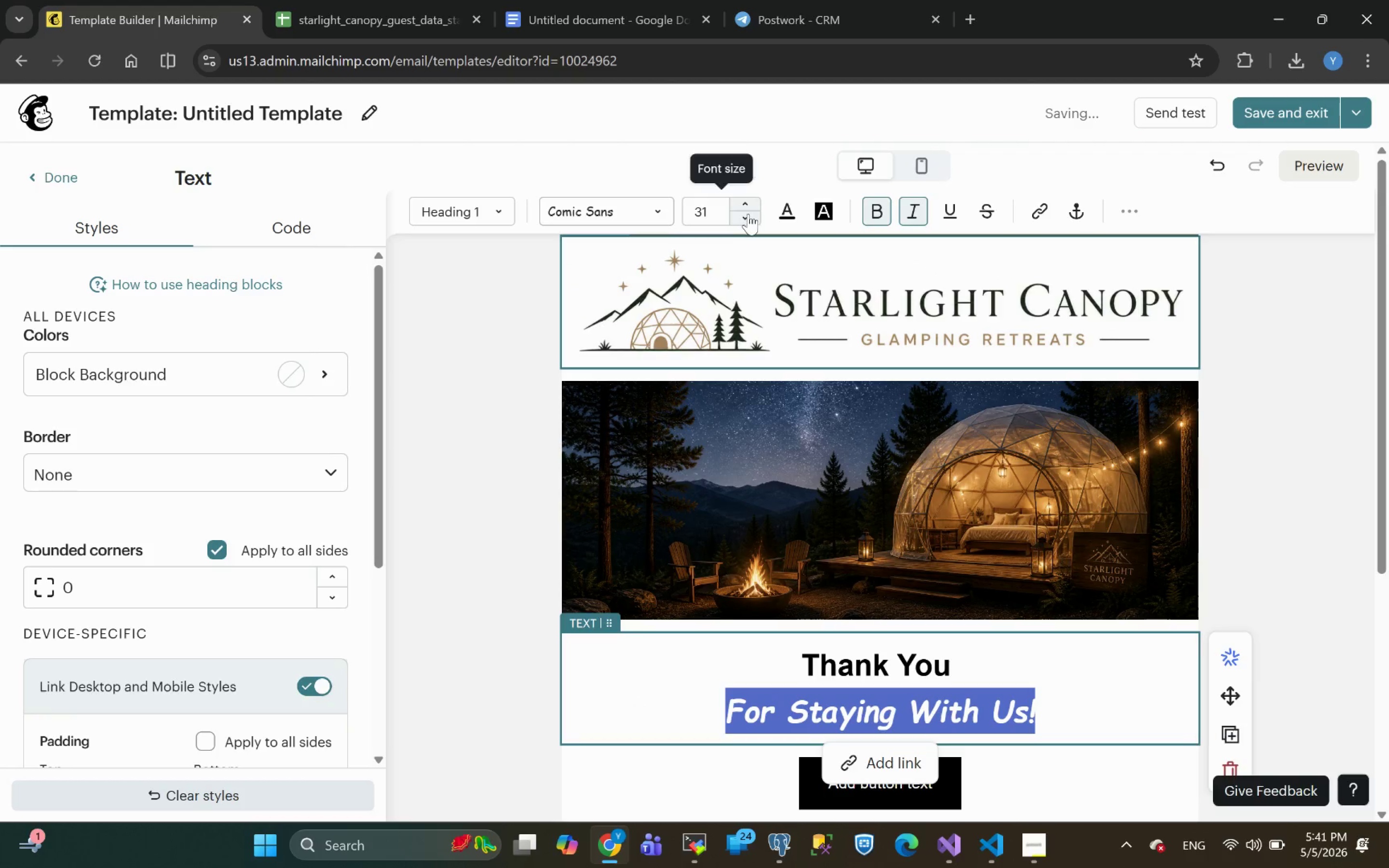 
double_click([748, 216])
 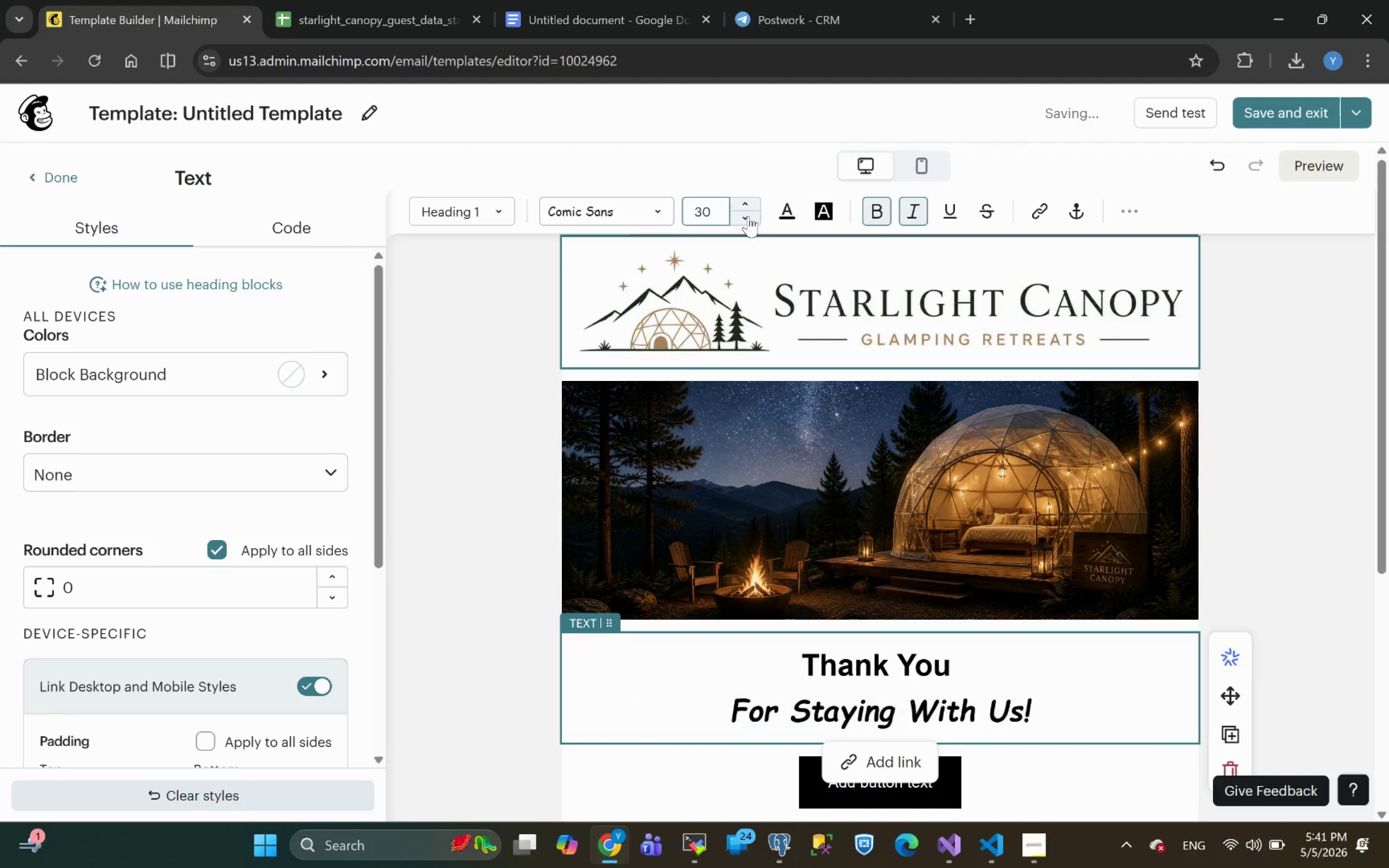 
triple_click([748, 216])
 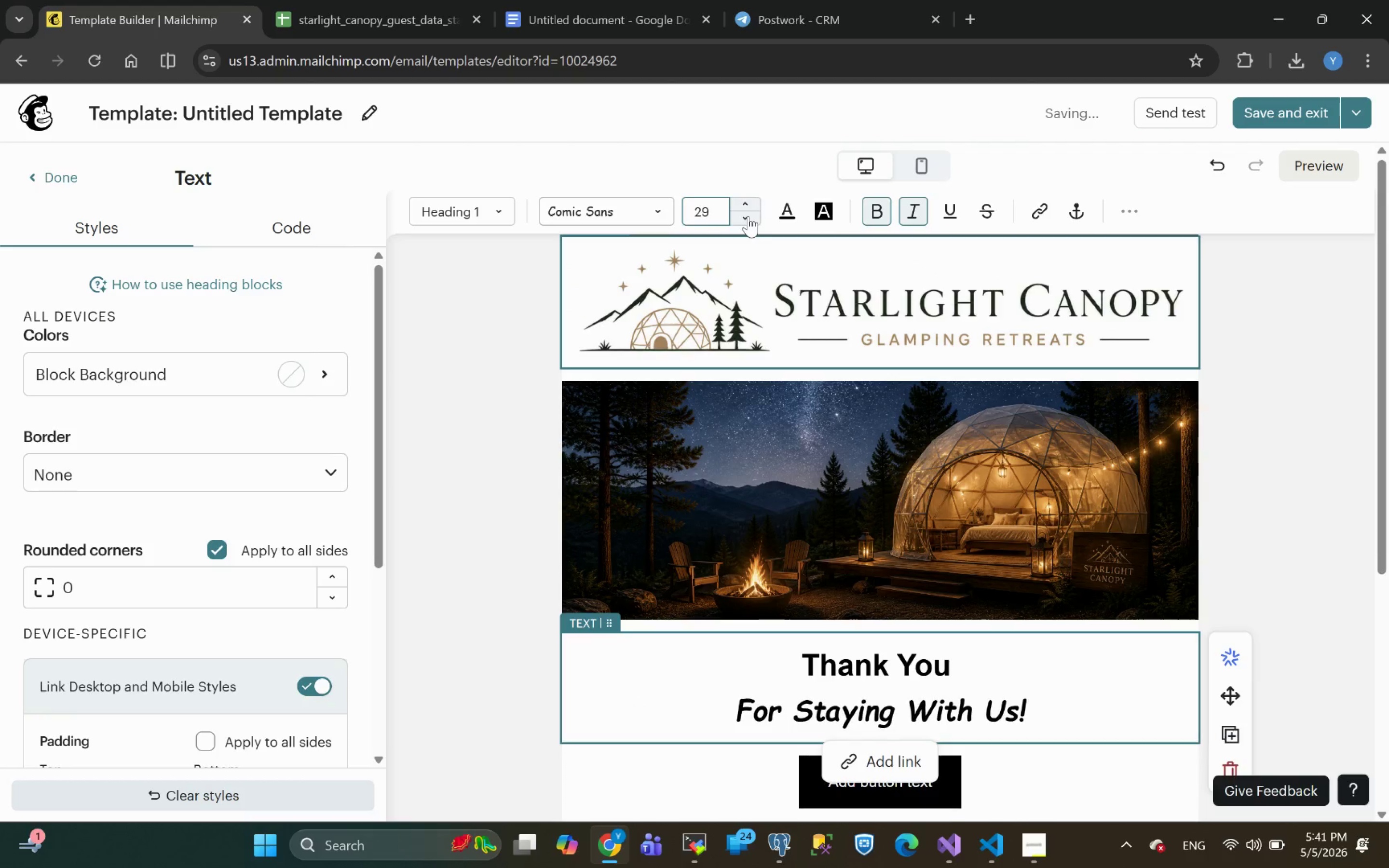 
triple_click([748, 216])
 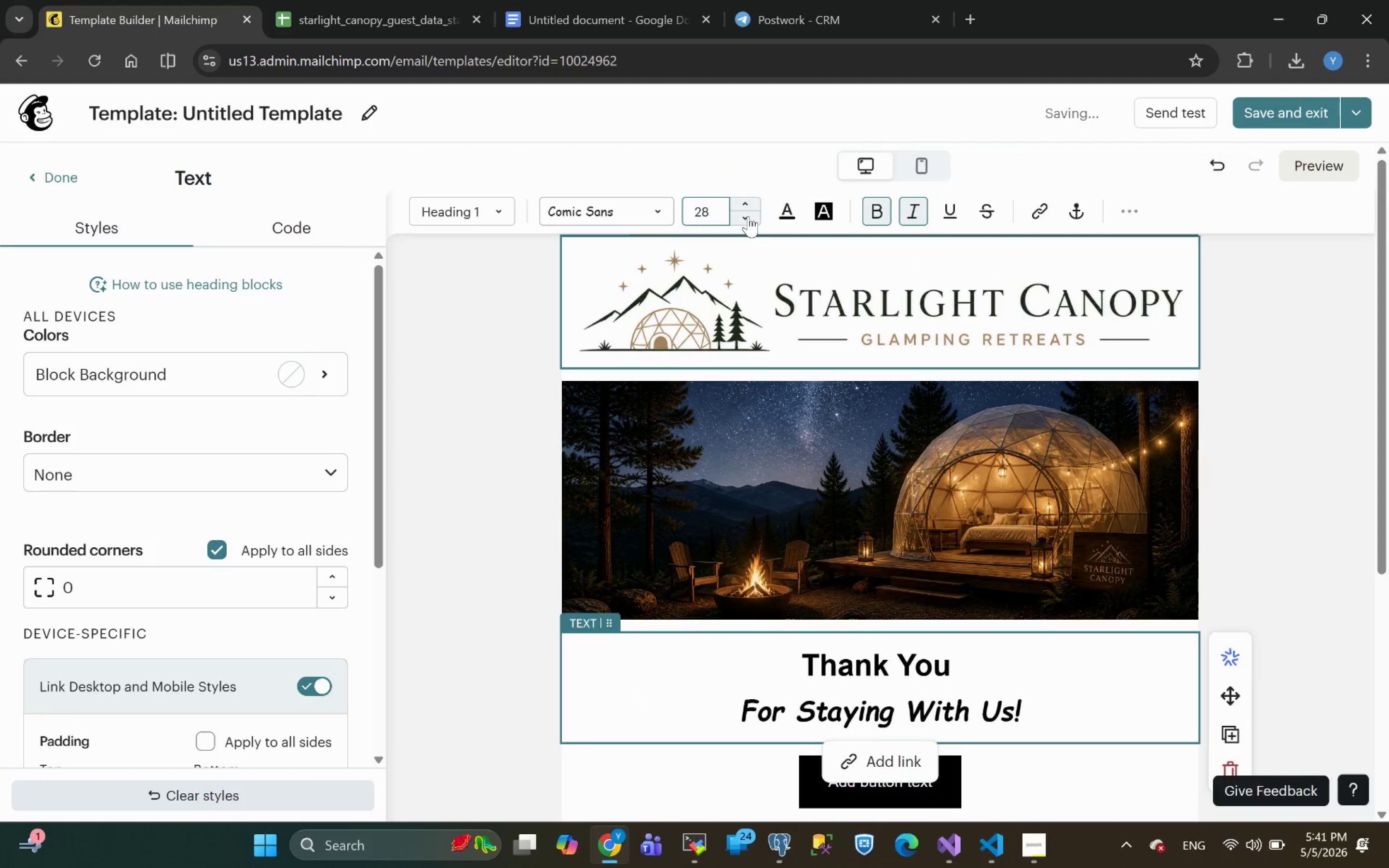 
triple_click([748, 216])
 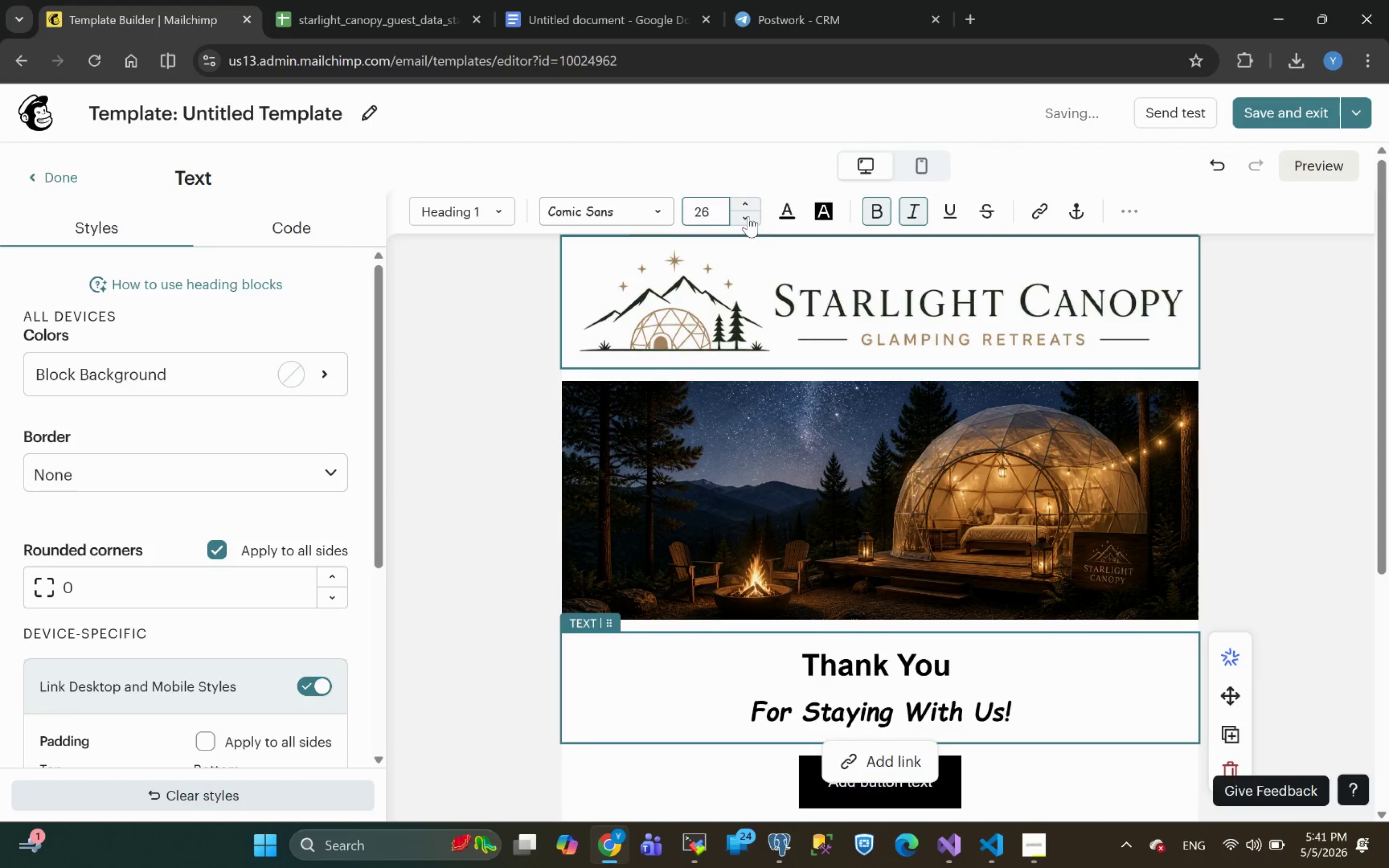 
triple_click([748, 216])
 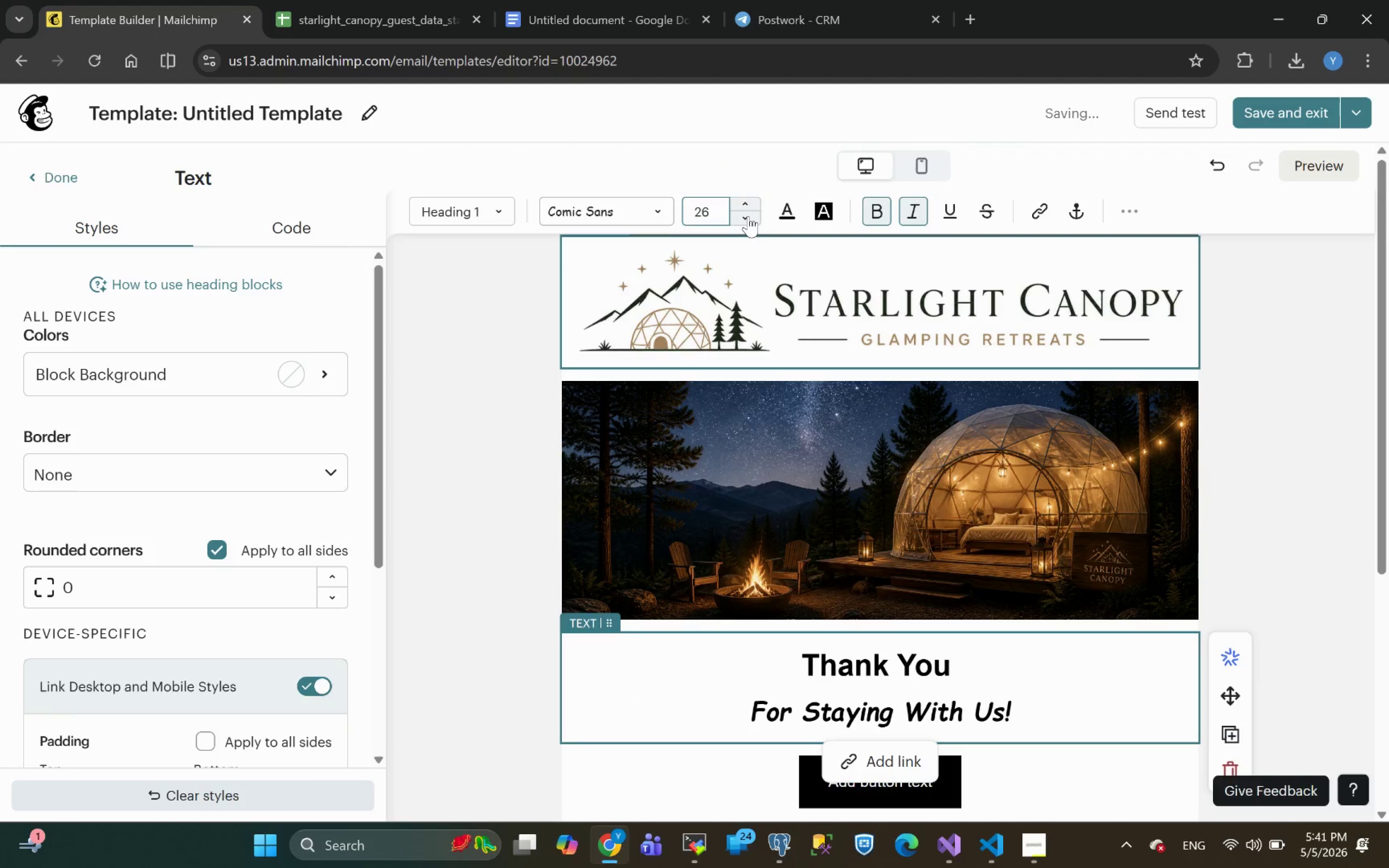 
triple_click([748, 216])
 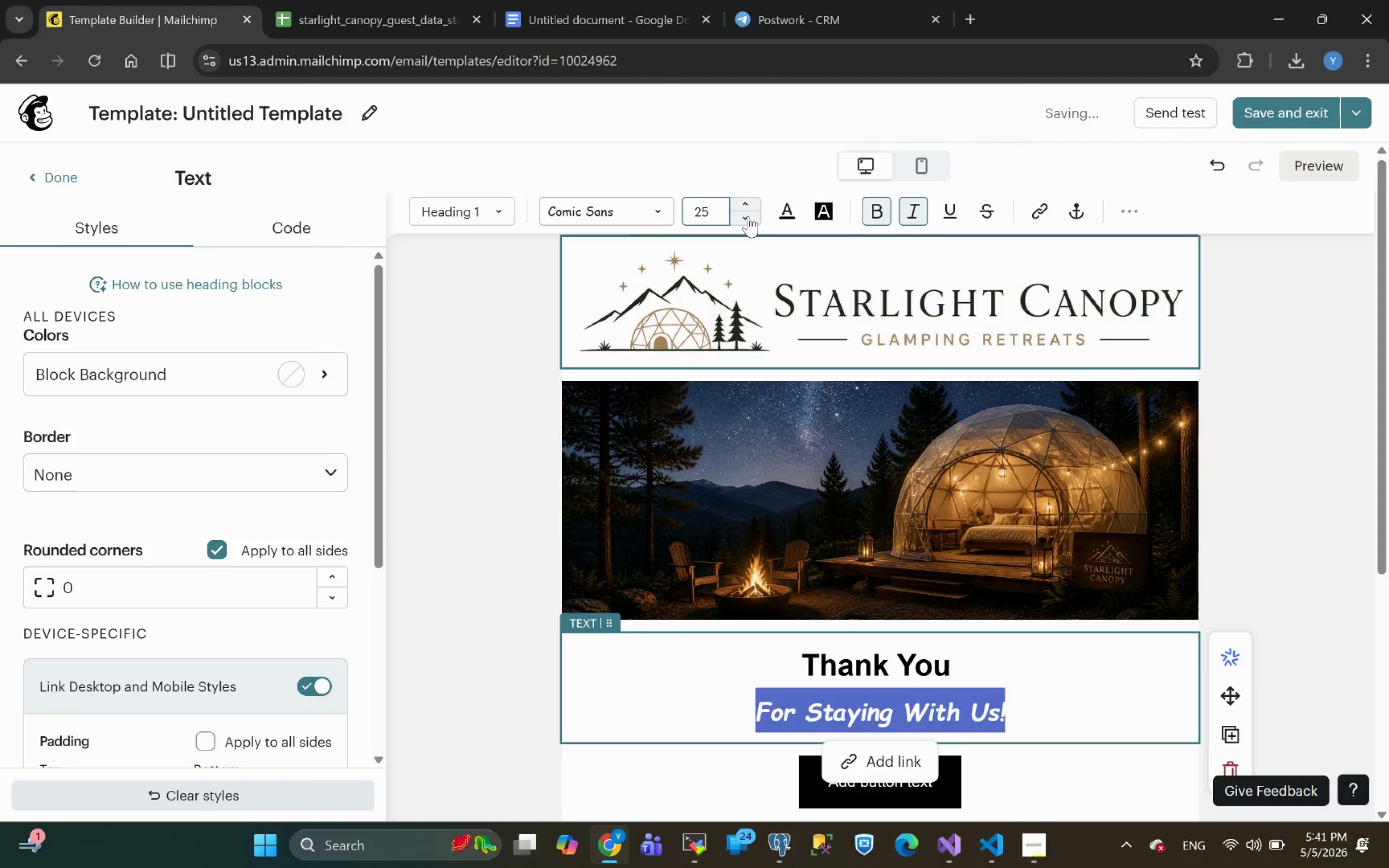 
triple_click([748, 216])
 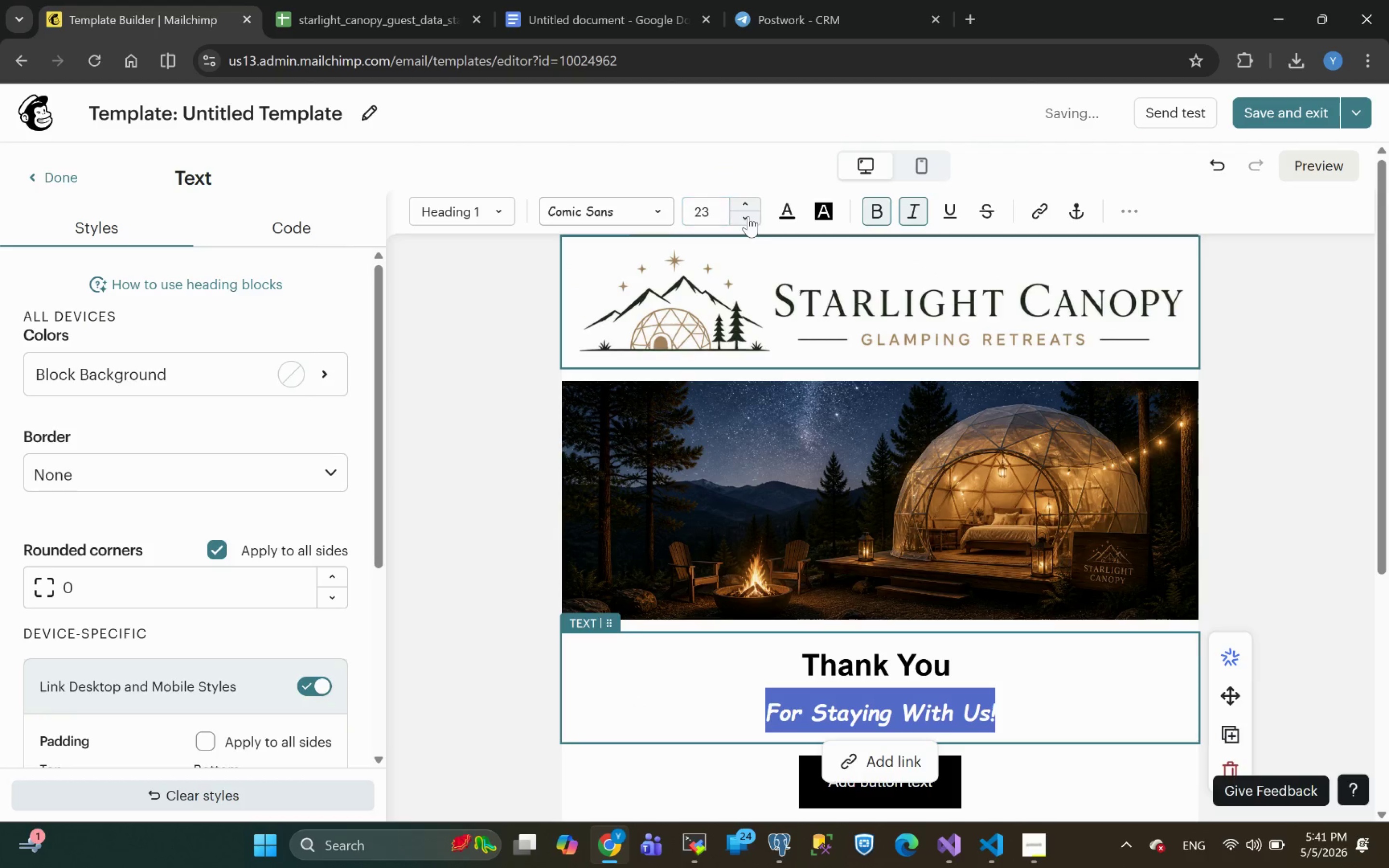 
left_click([748, 216])
 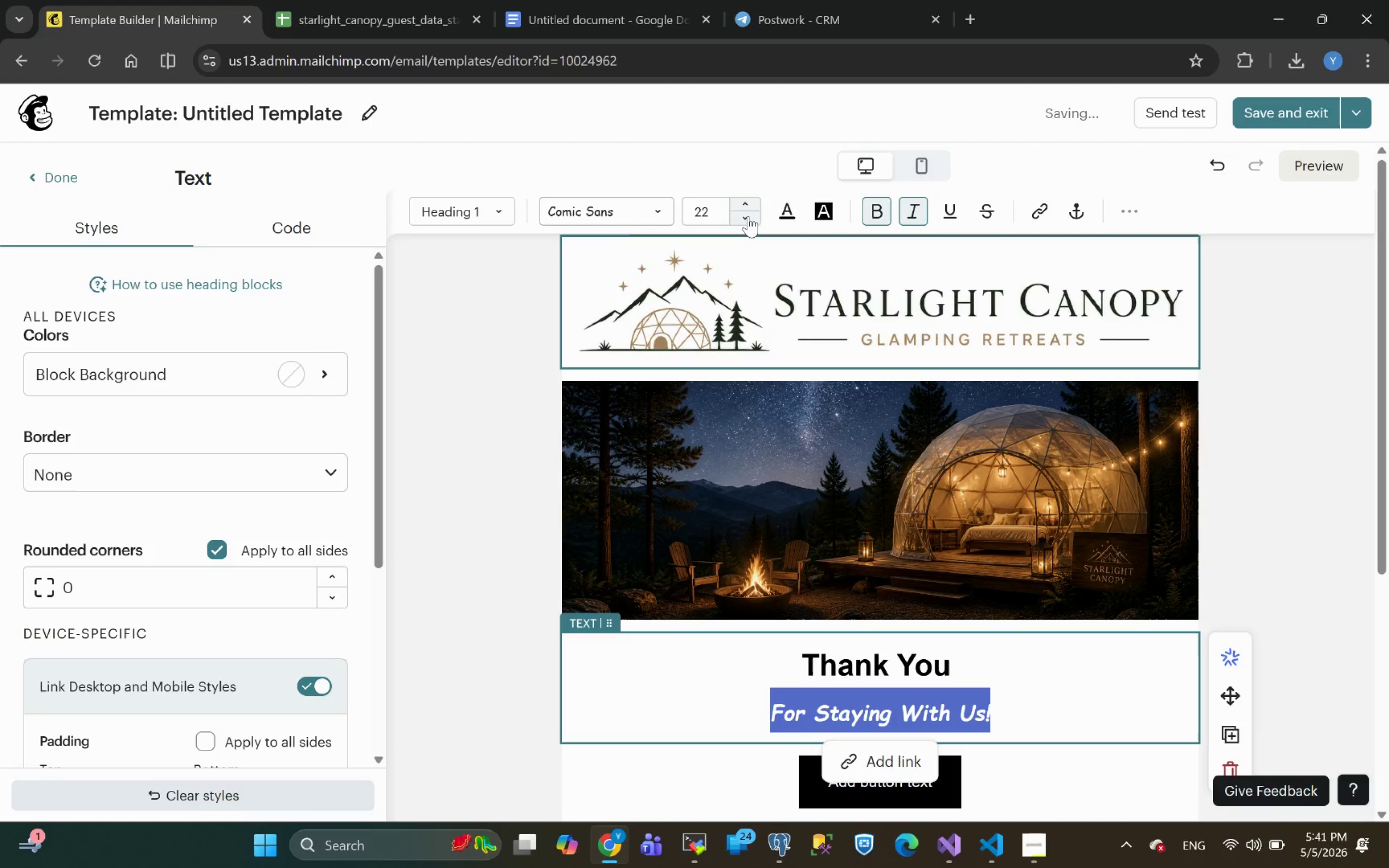 
double_click([748, 216])
 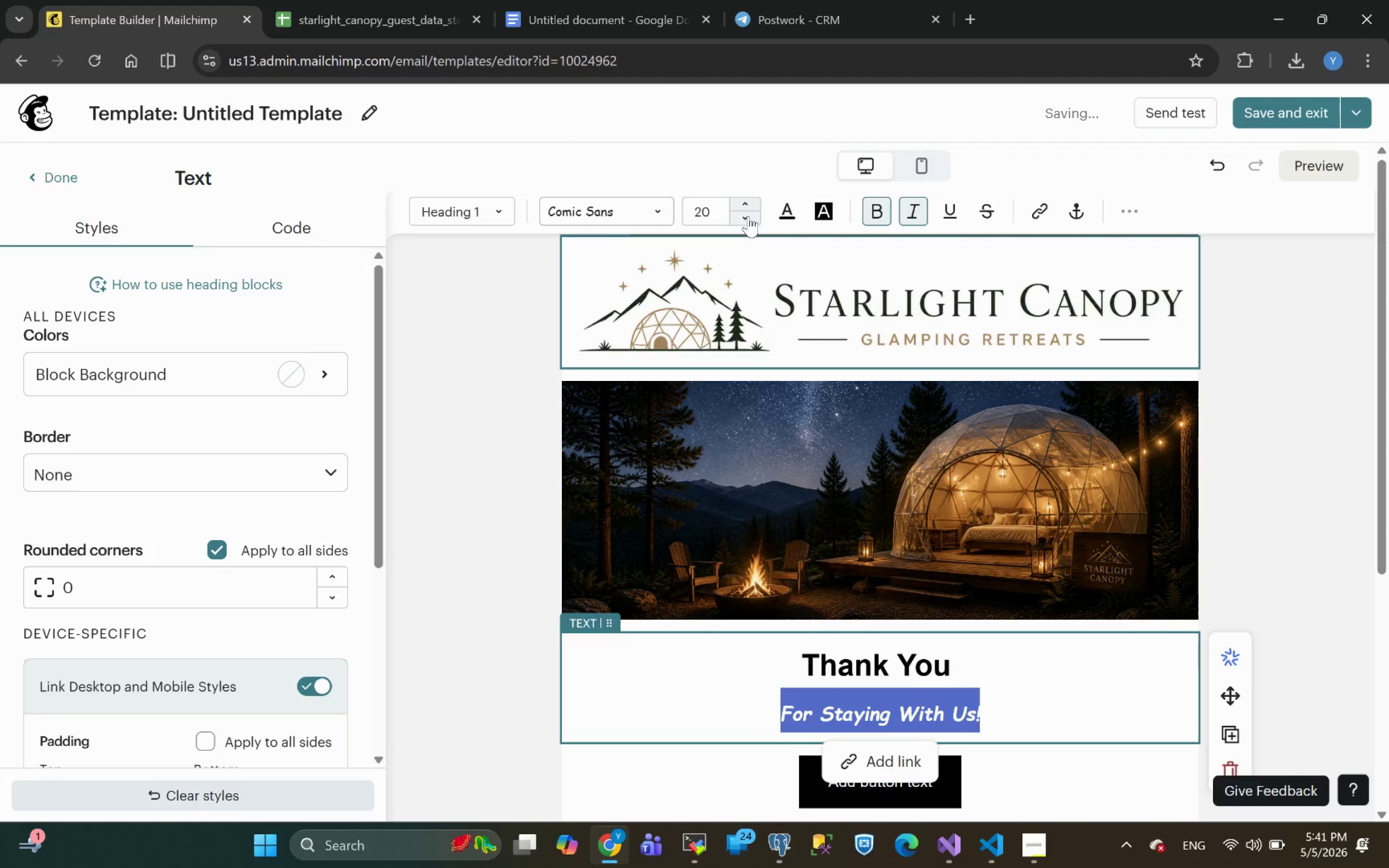 
double_click([748, 216])
 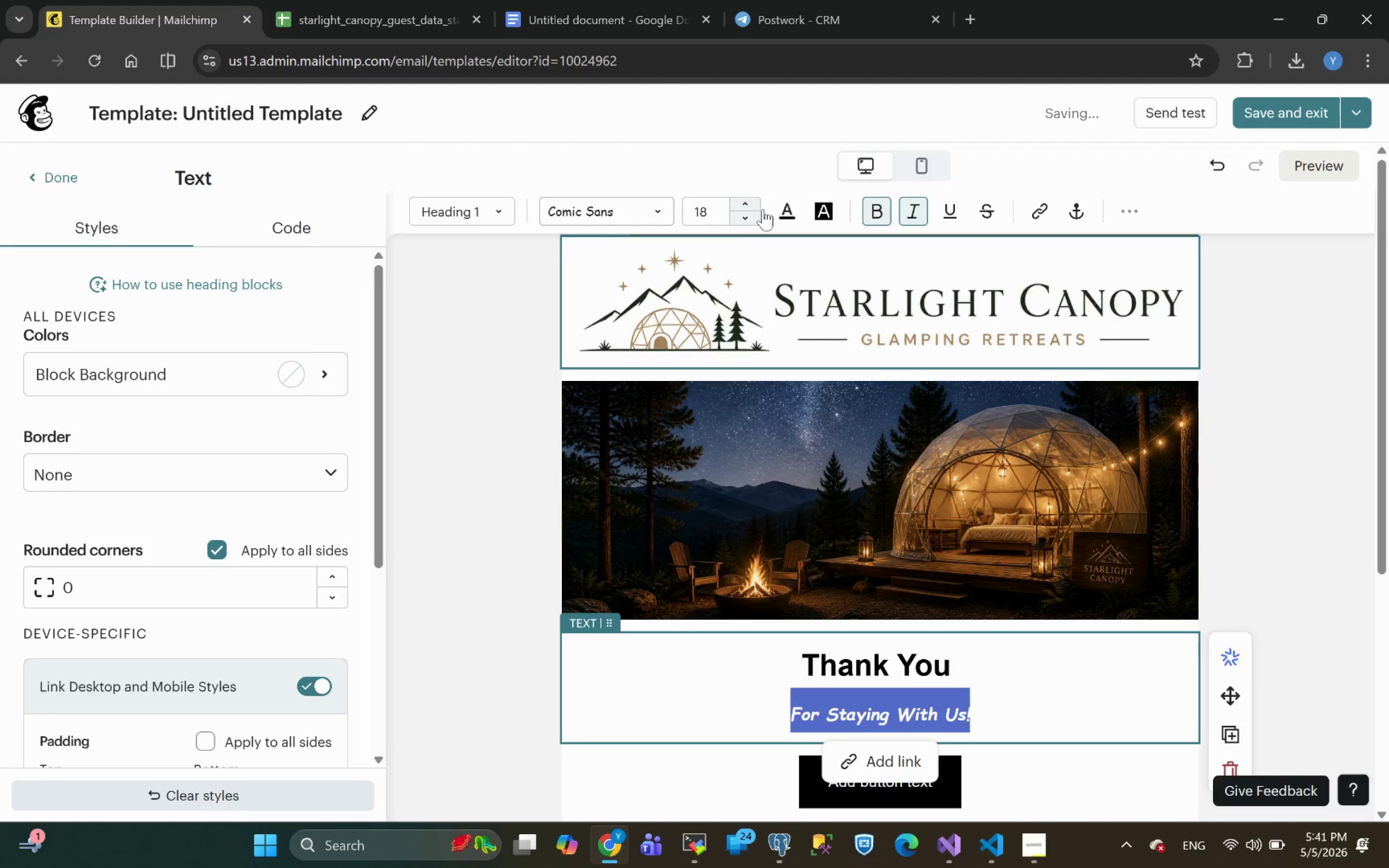 
left_click([792, 206])
 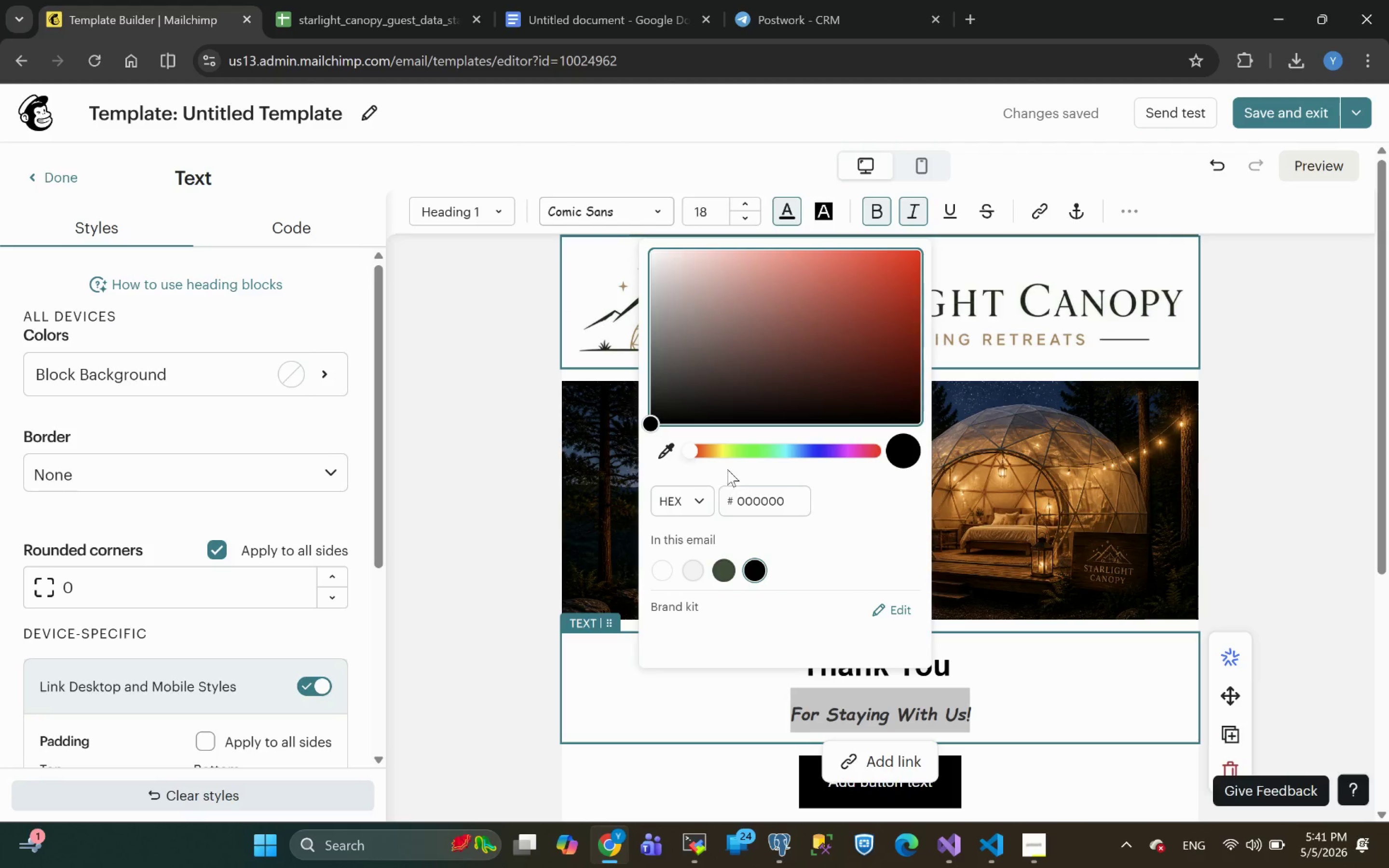 
left_click([706, 453])
 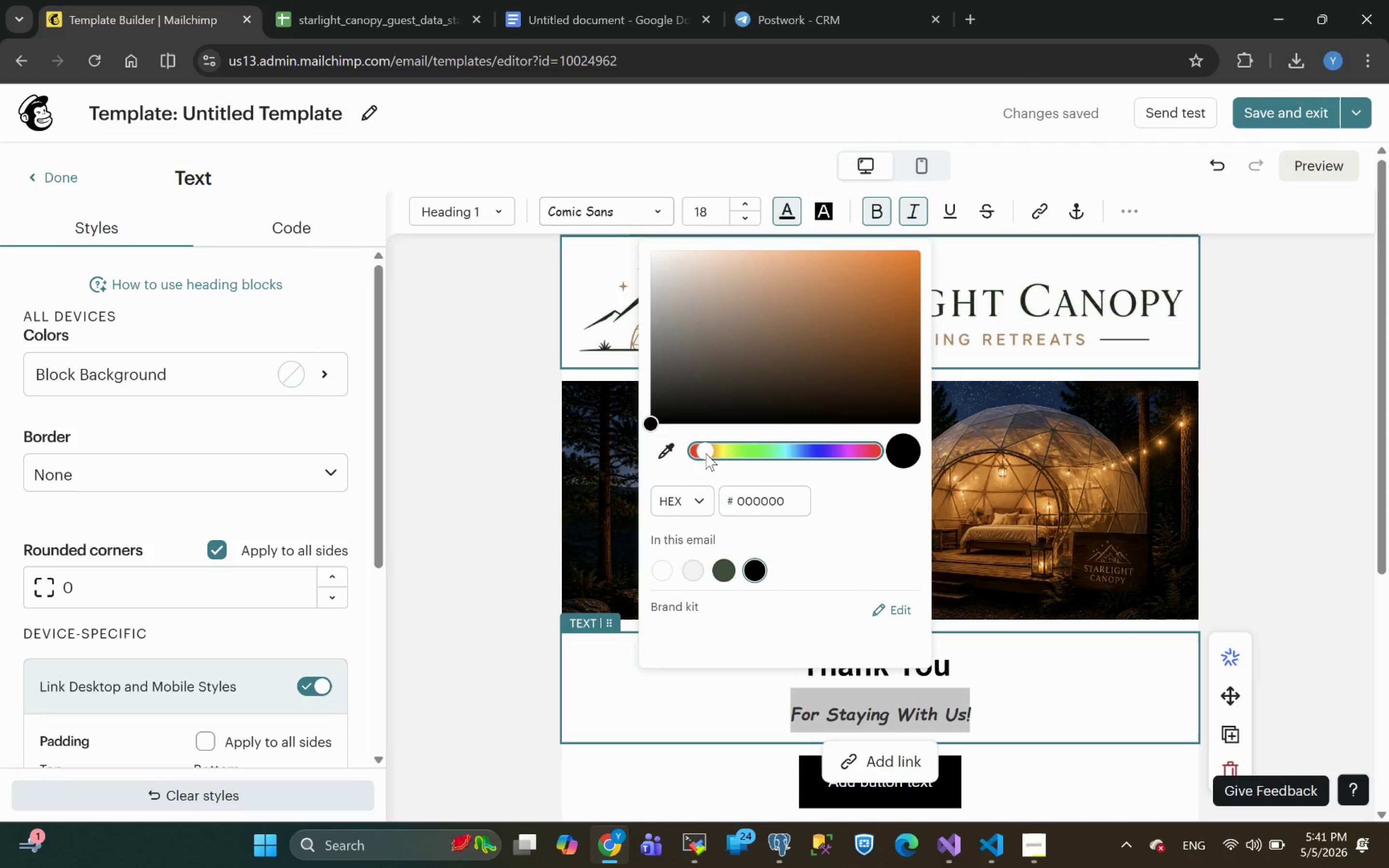 
left_click_drag(start_coordinate=[706, 453], to_coordinate=[710, 454])
 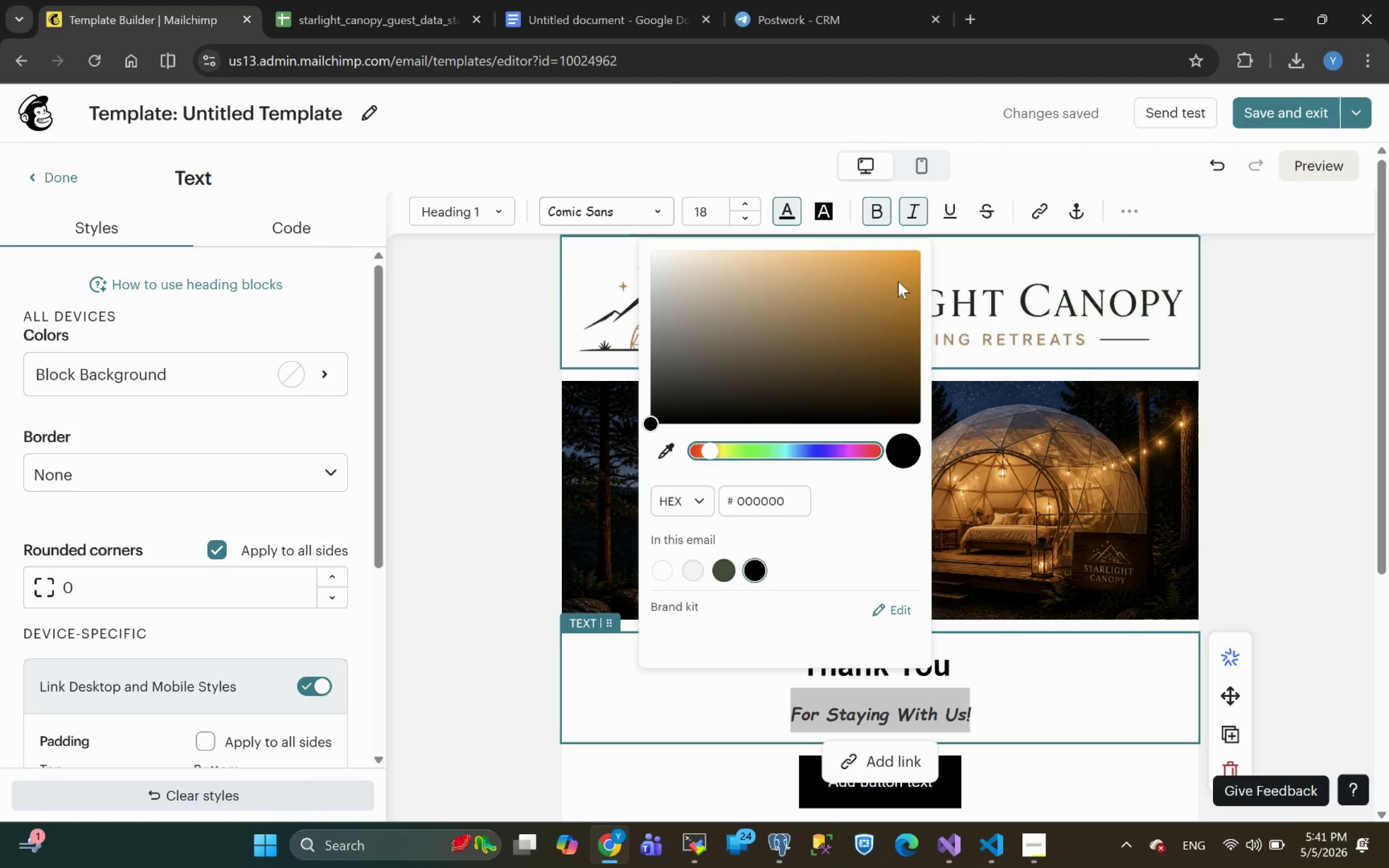 
left_click([912, 278])
 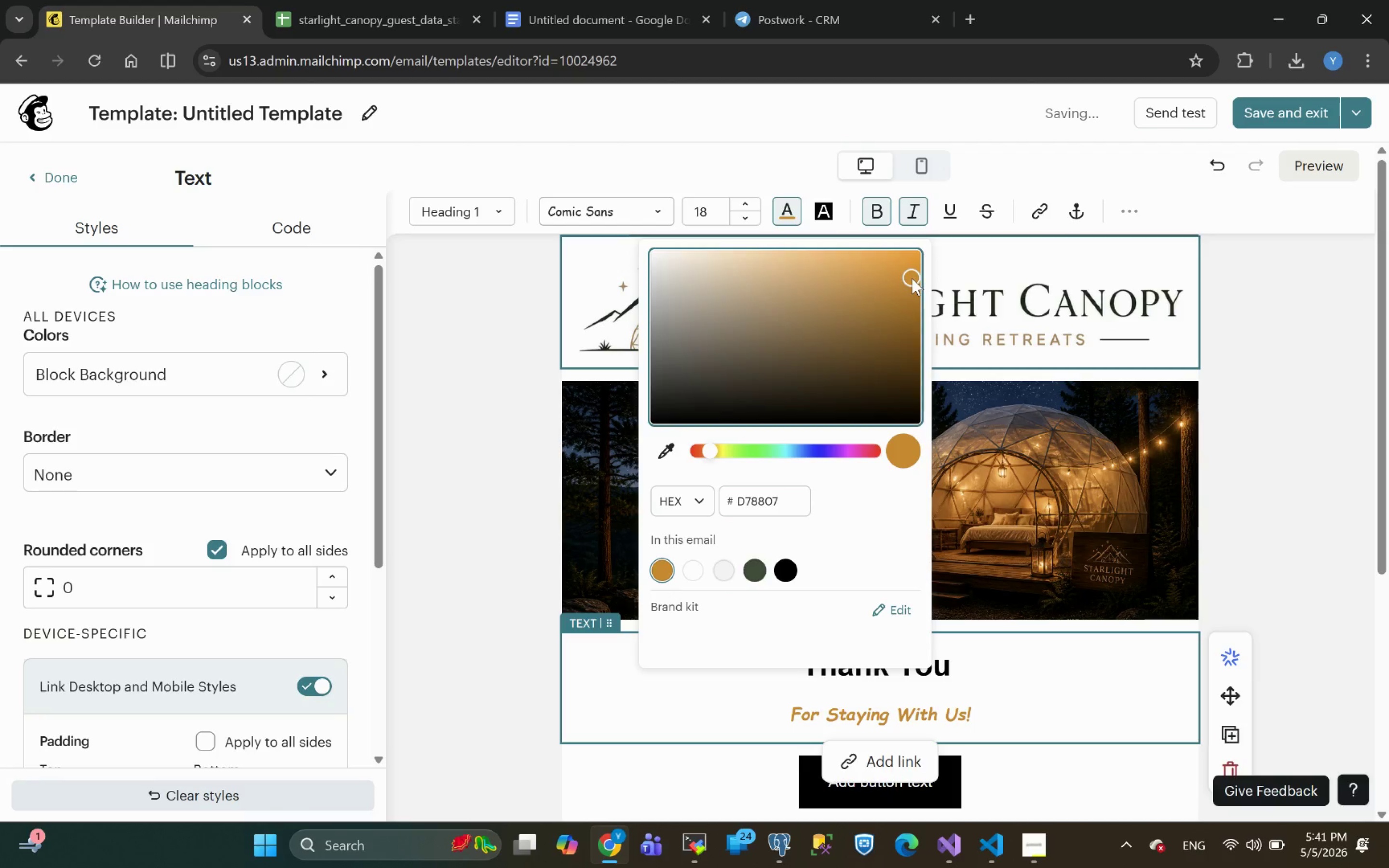 
left_click_drag(start_coordinate=[912, 278], to_coordinate=[883, 267])
 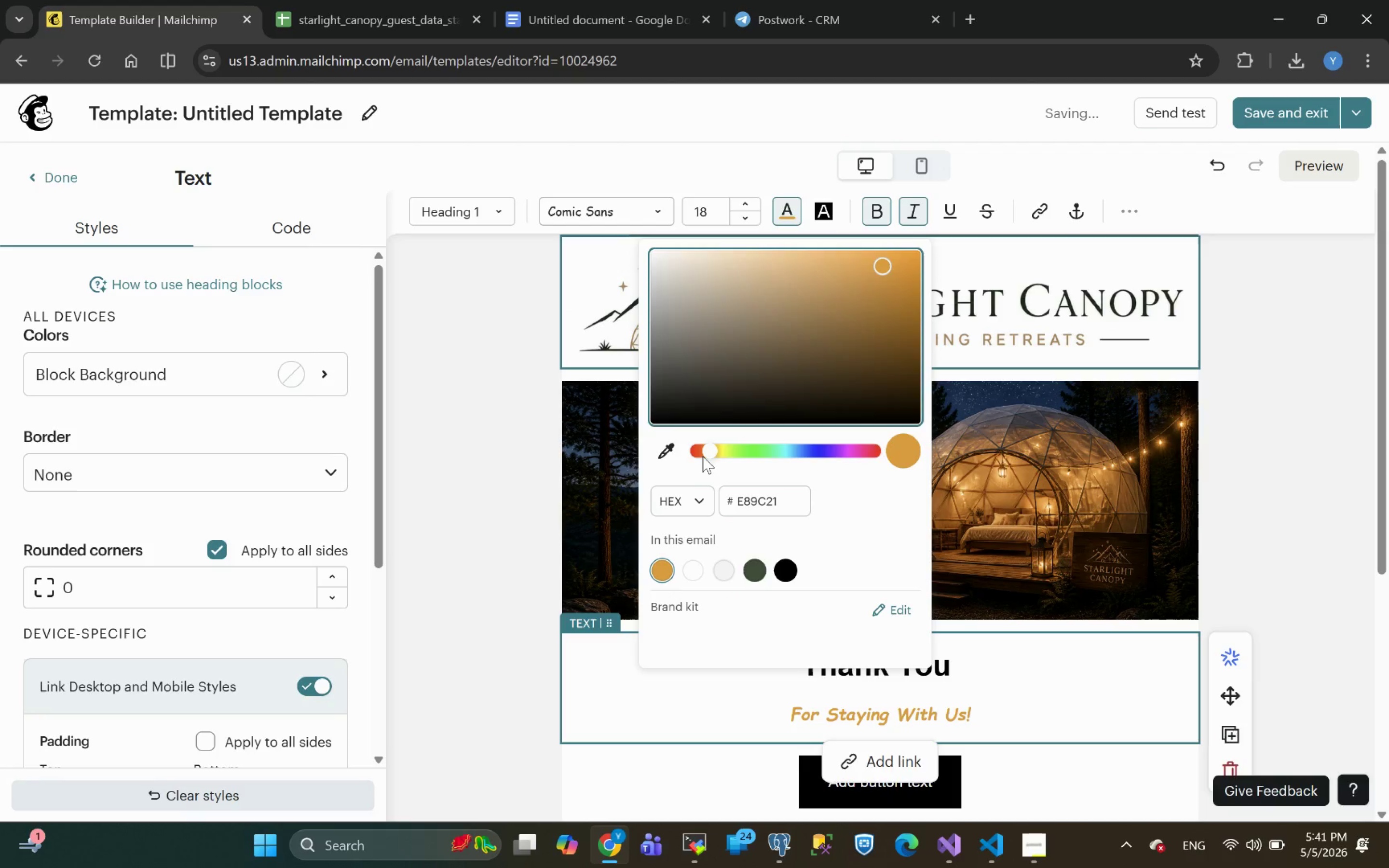 
left_click_drag(start_coordinate=[705, 452], to_coordinate=[712, 455])
 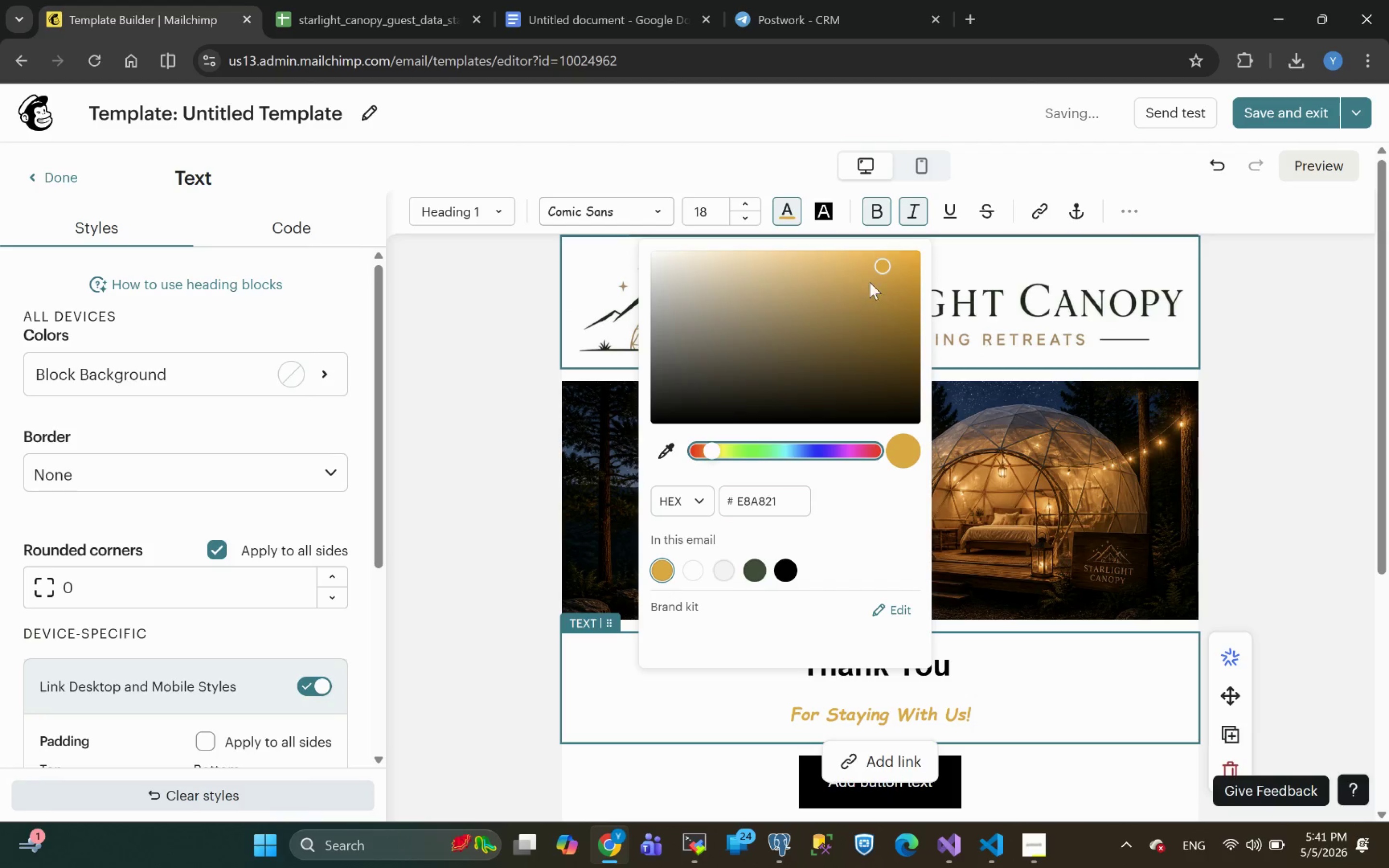 
left_click([902, 285])
 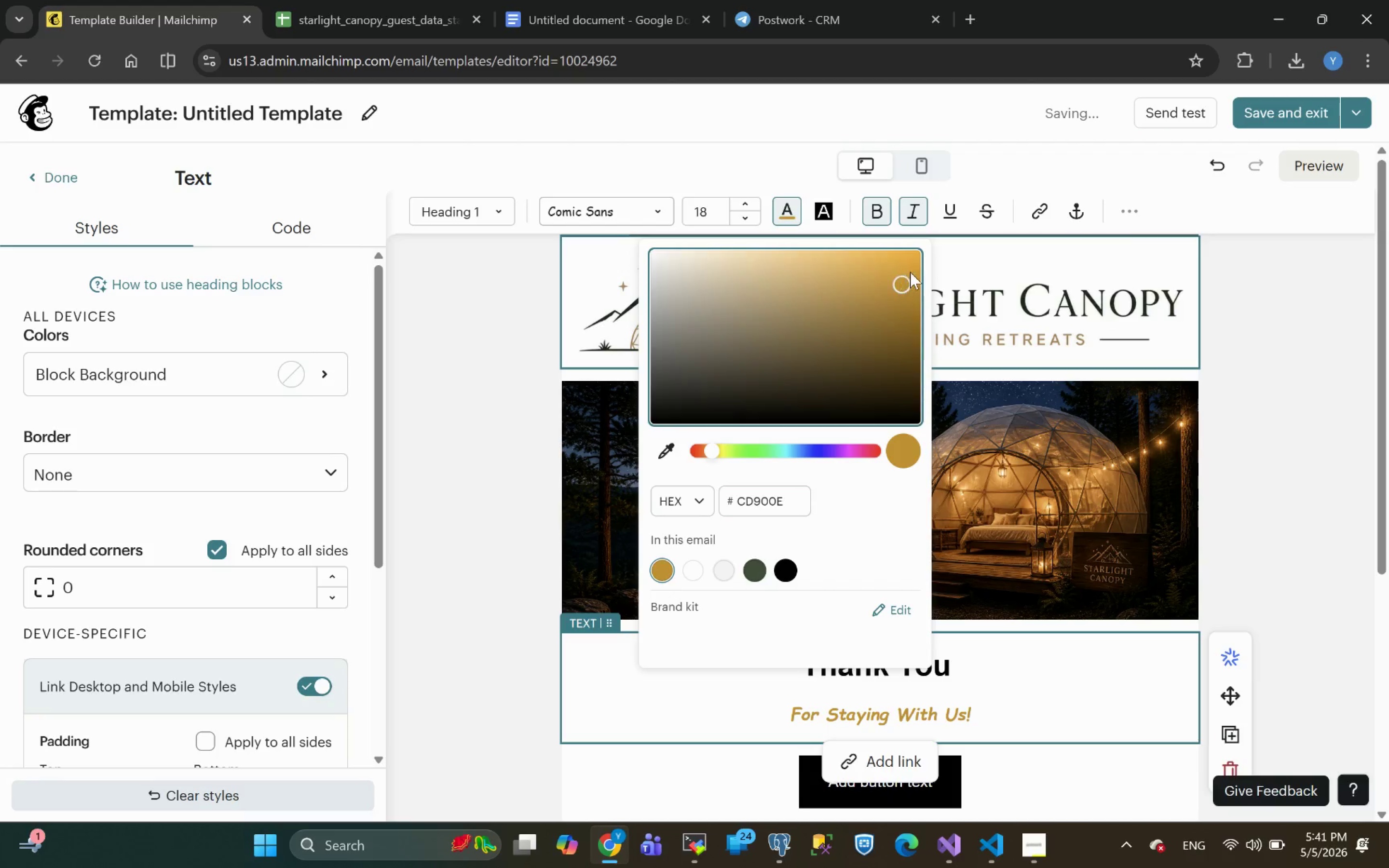 
left_click([911, 270])
 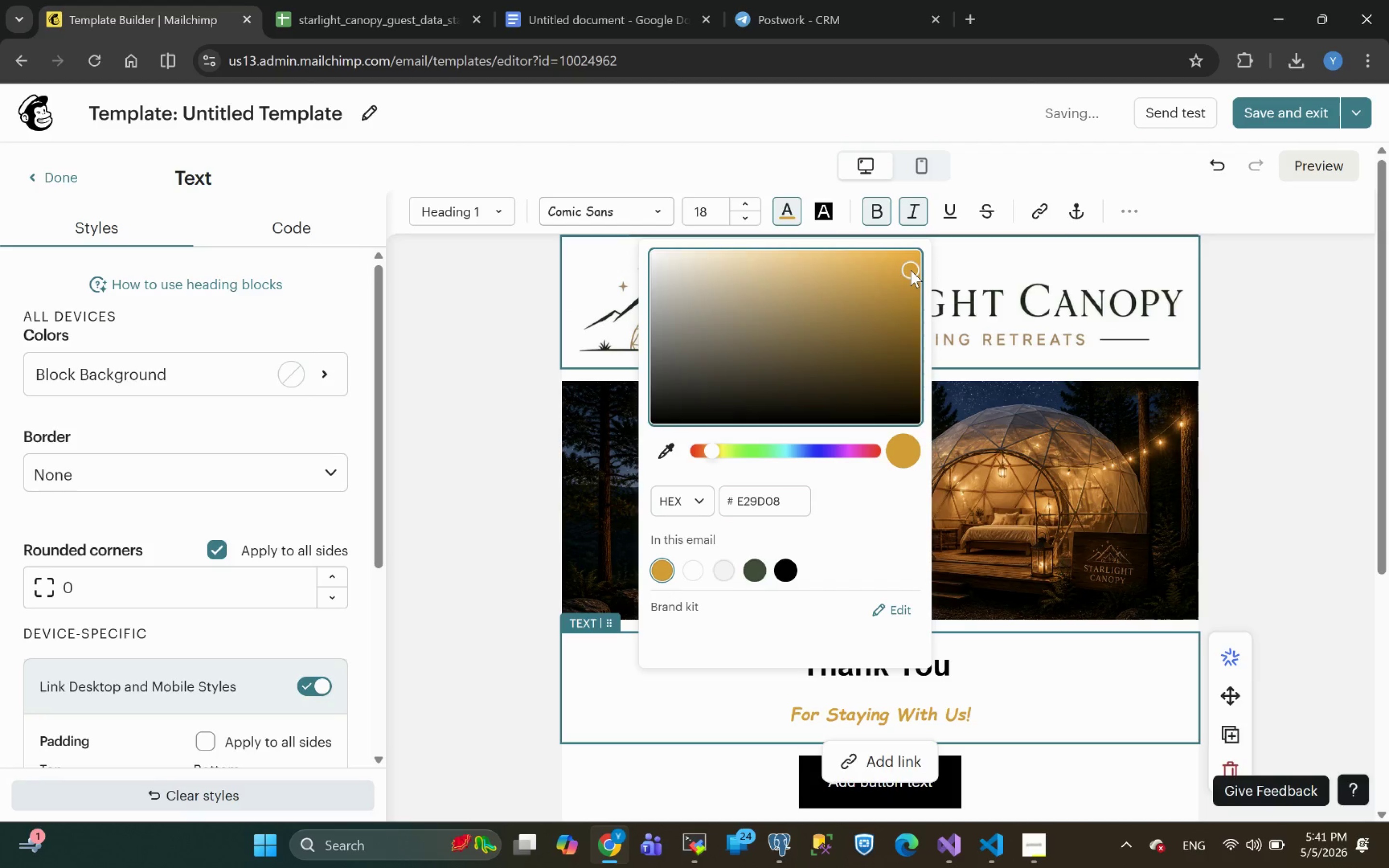 
left_click_drag(start_coordinate=[911, 270], to_coordinate=[919, 258])
 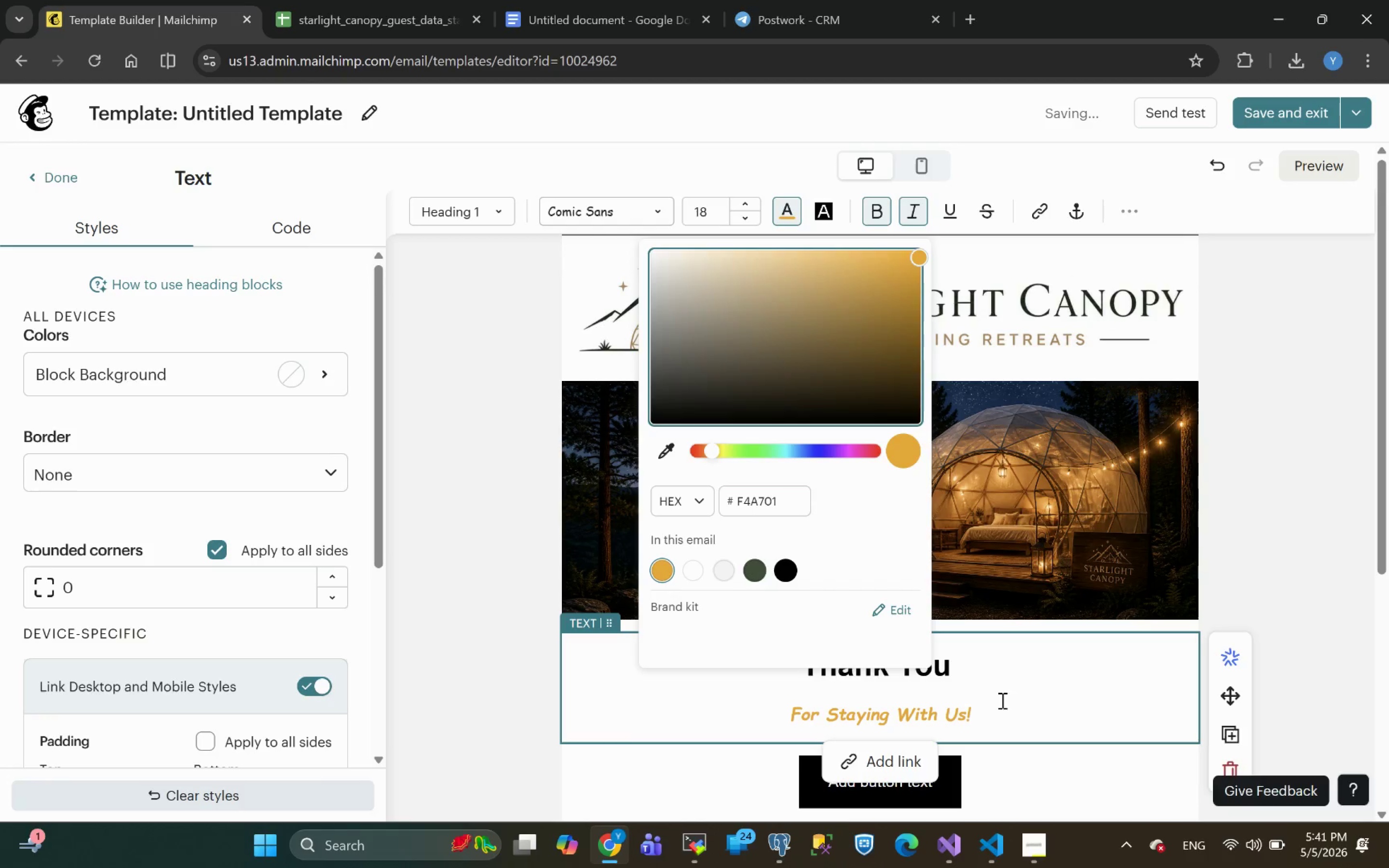 
left_click([990, 719])
 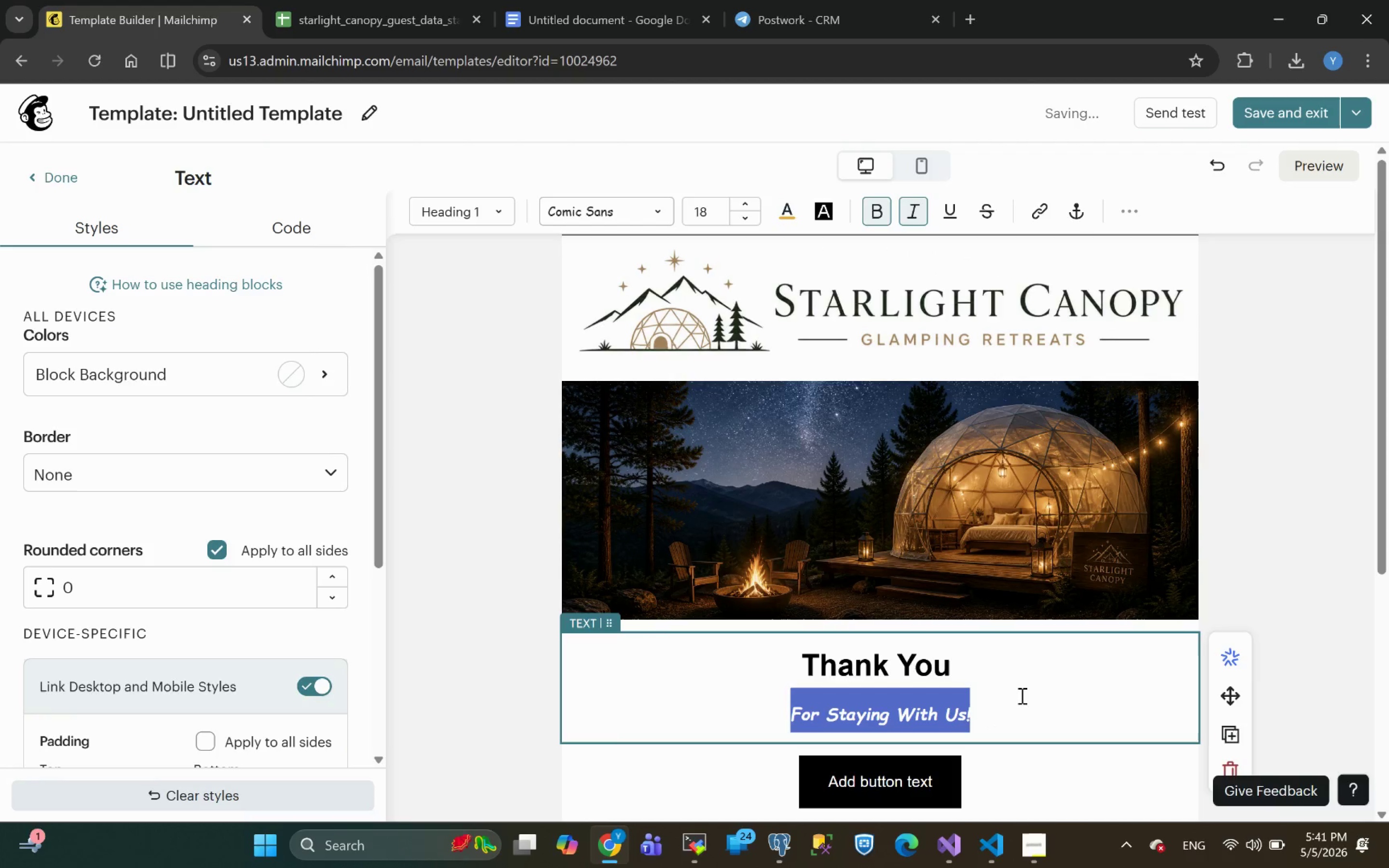 
left_click([988, 652])
 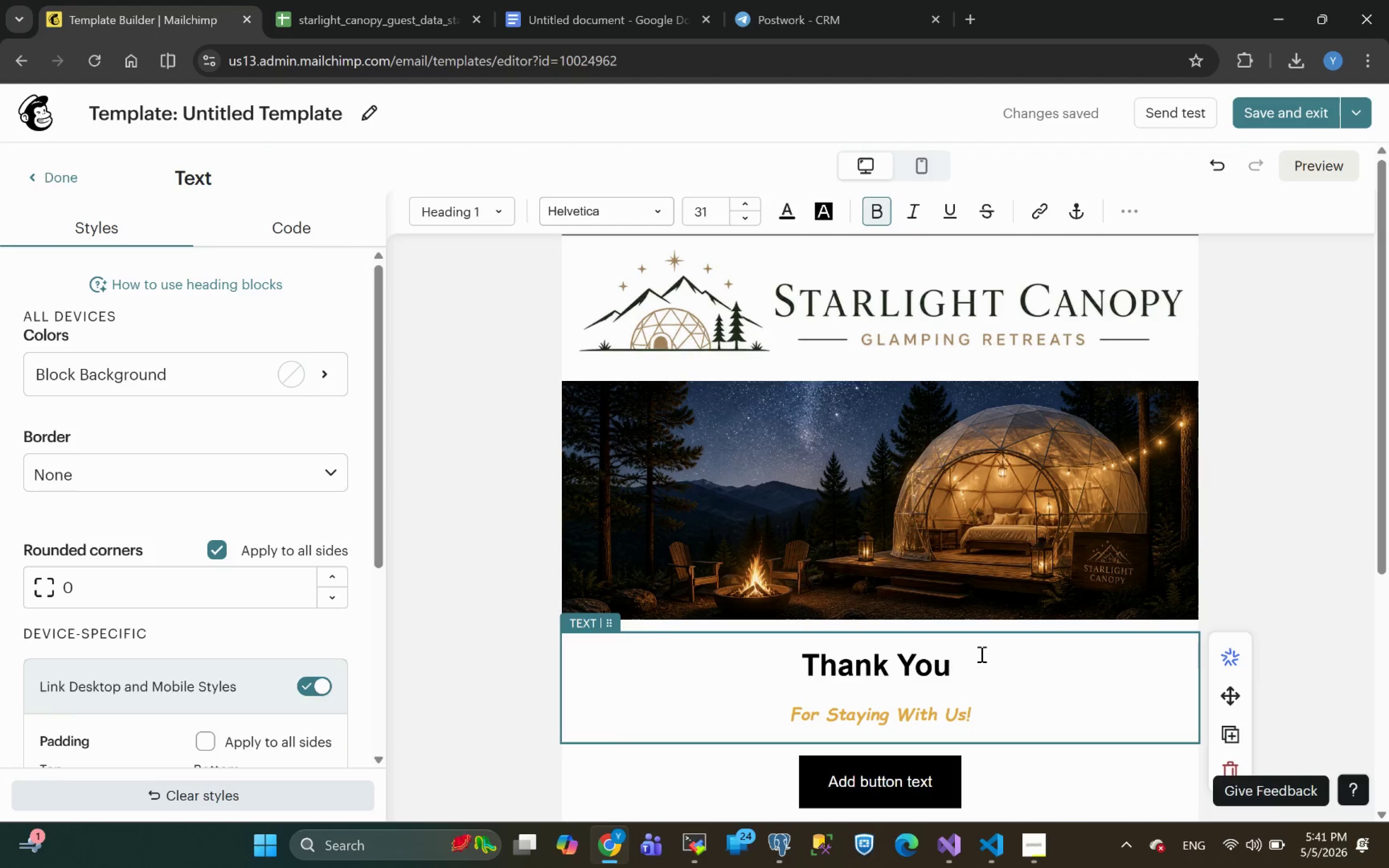 
left_click_drag(start_coordinate=[980, 654], to_coordinate=[794, 663])
 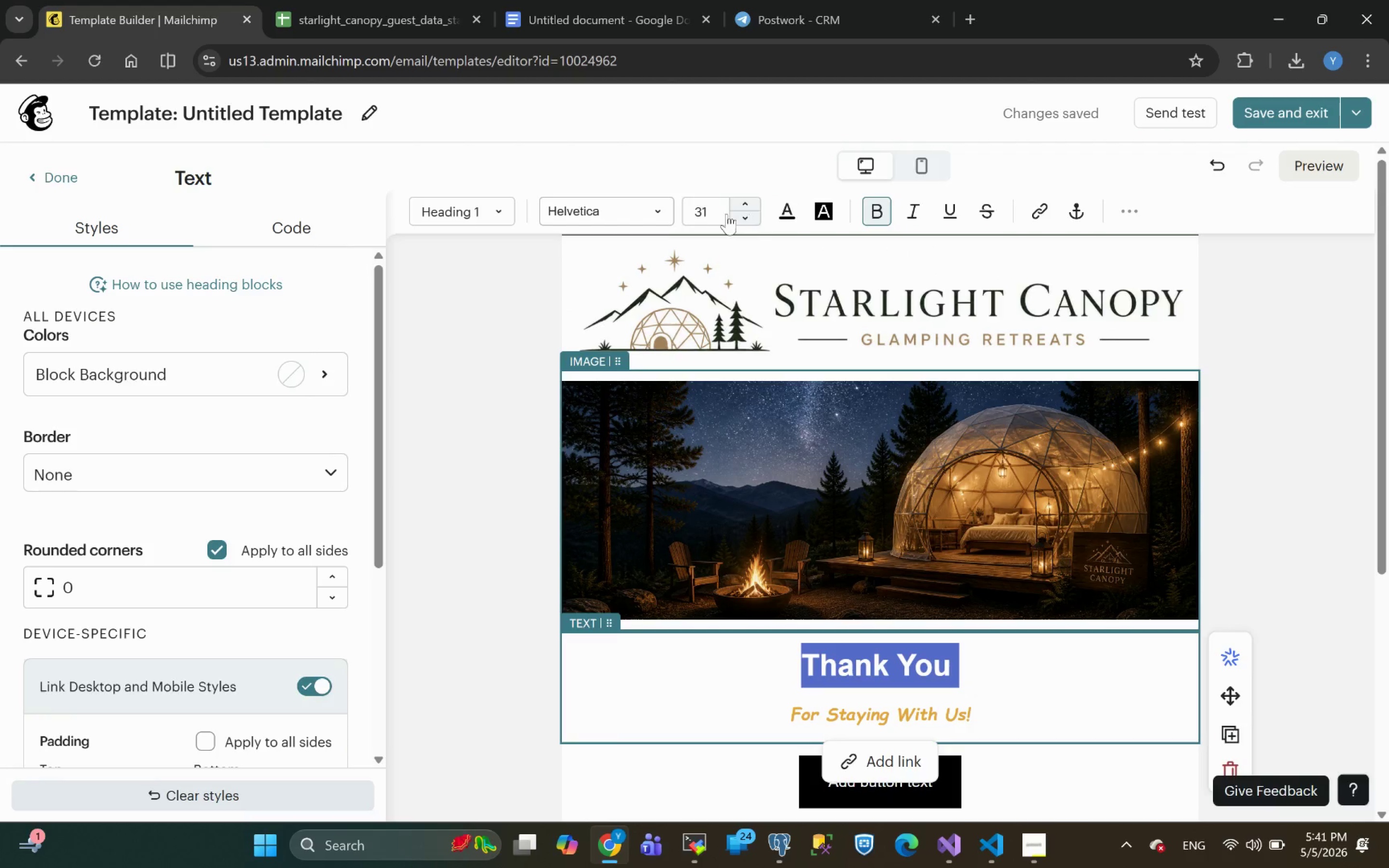 
left_click([634, 220])
 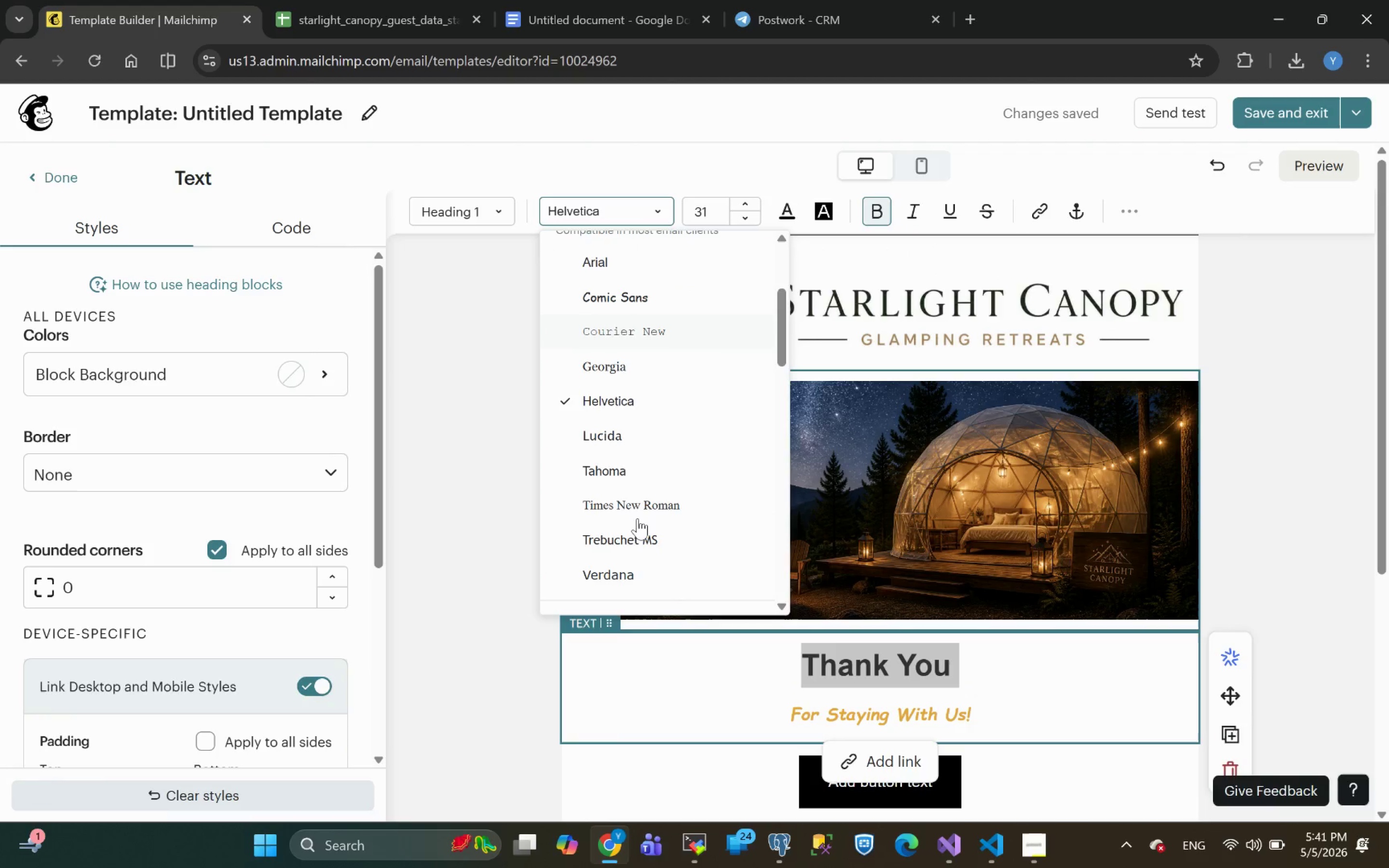 
left_click([631, 495])
 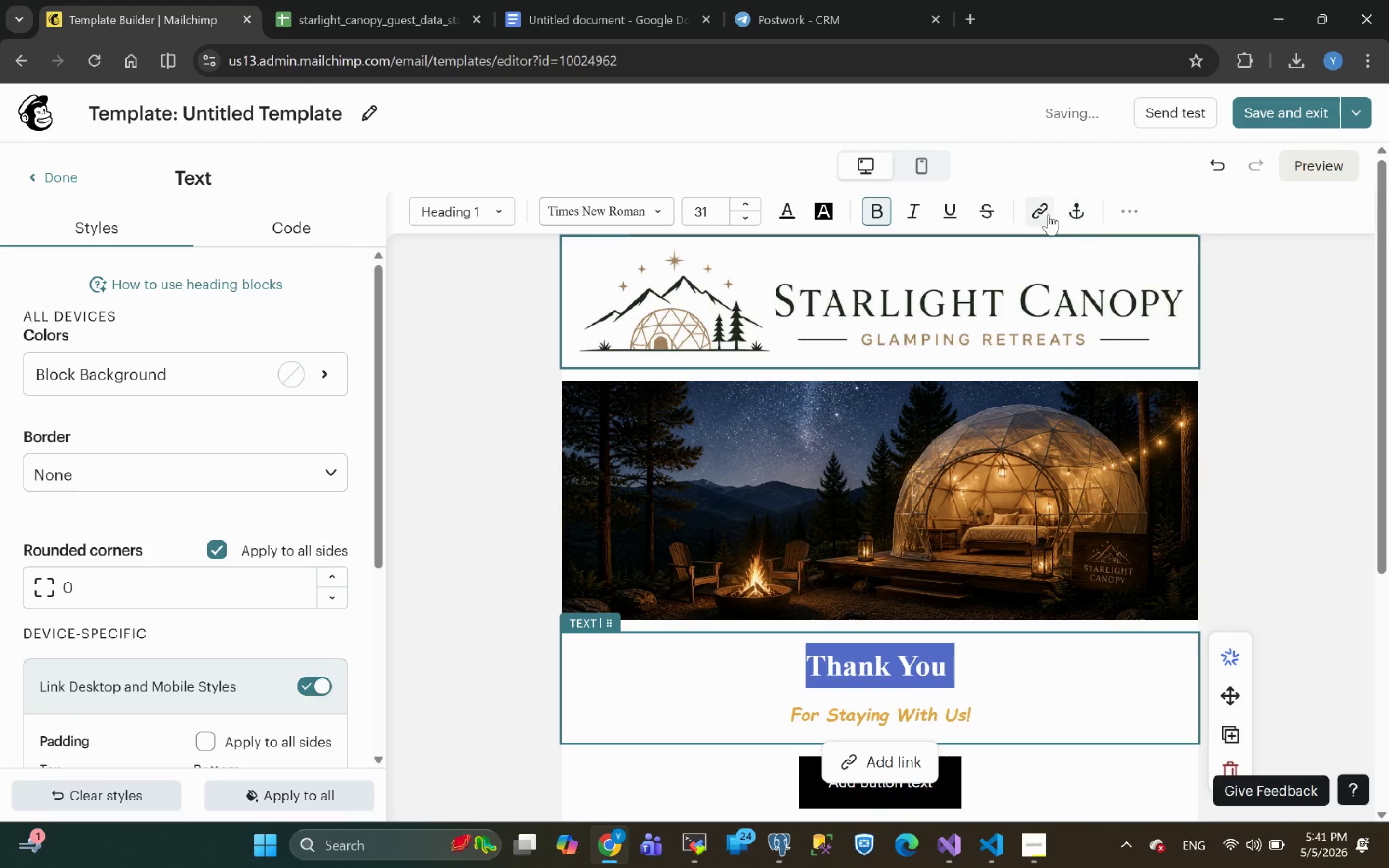 
left_click([1130, 210])
 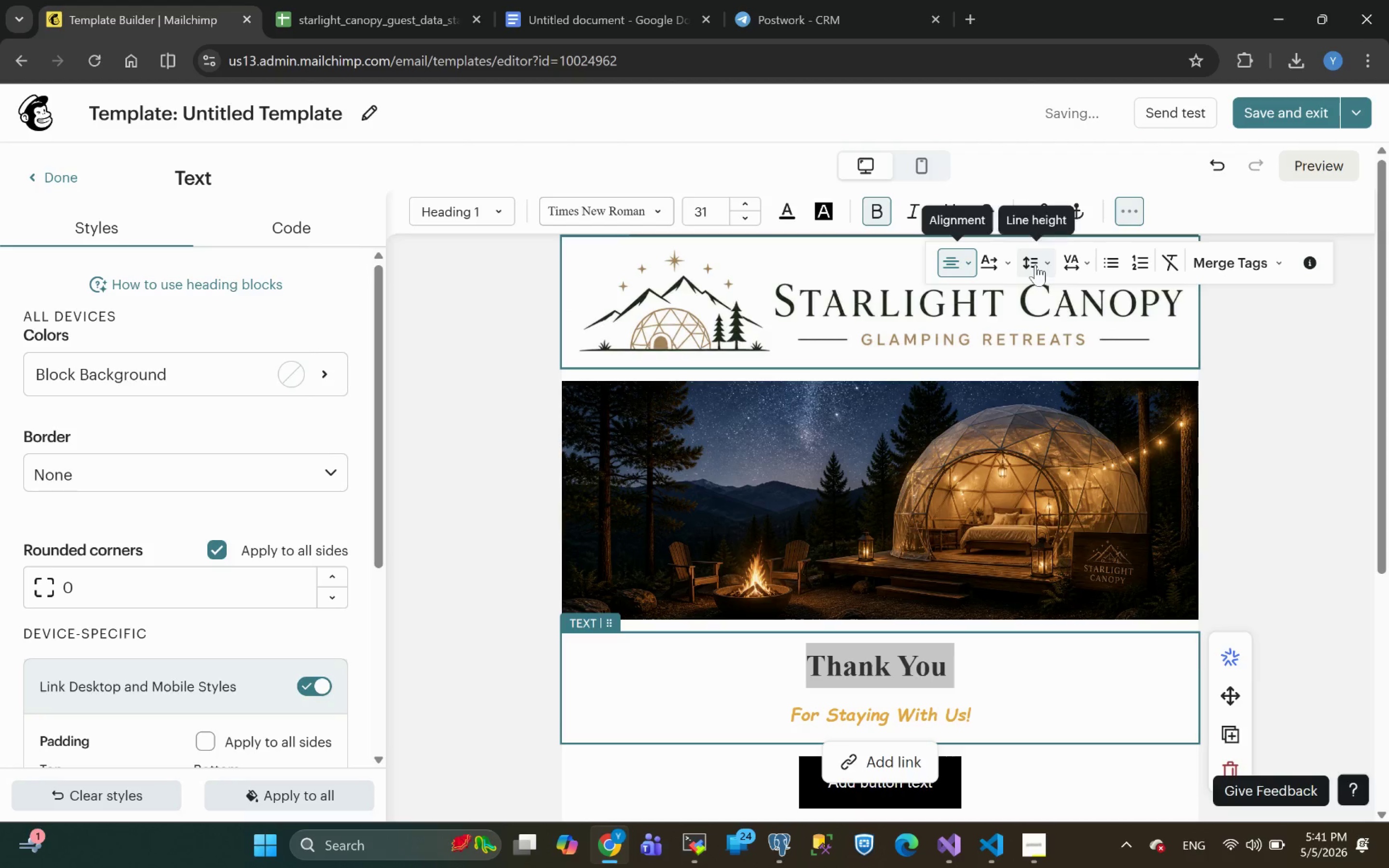 
left_click([1090, 266])
 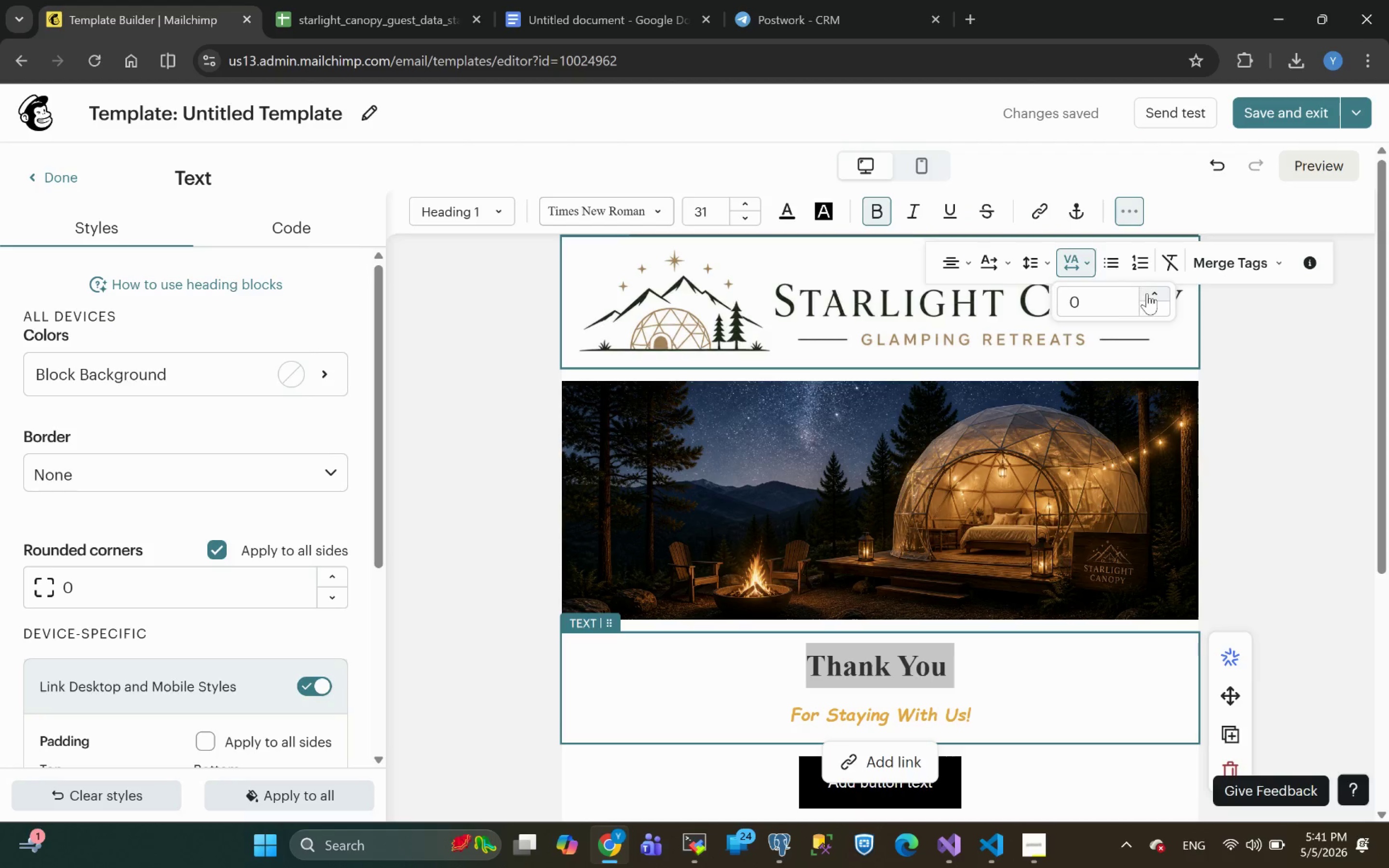 
left_click([1152, 293])
 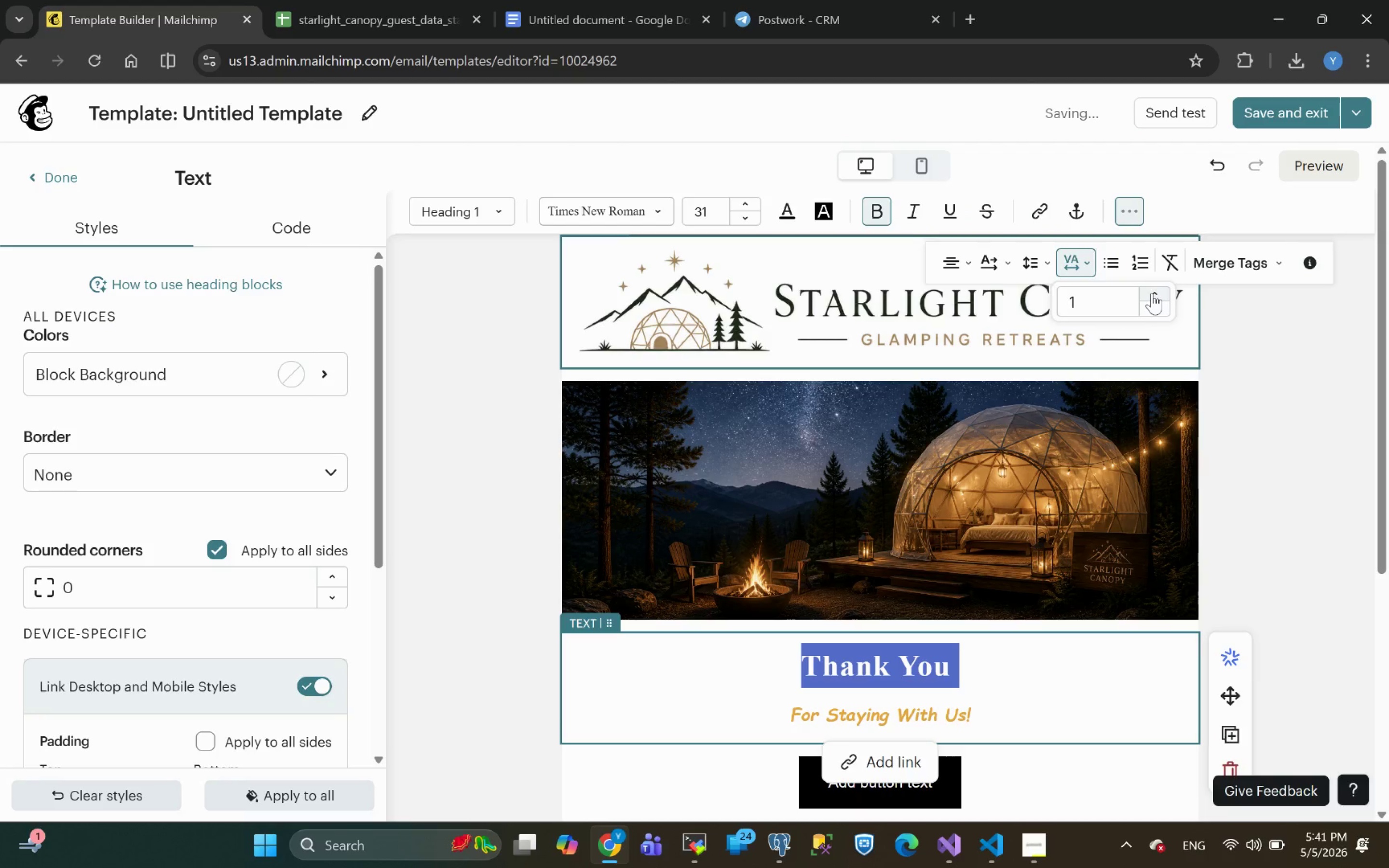 
left_click([1152, 293])
 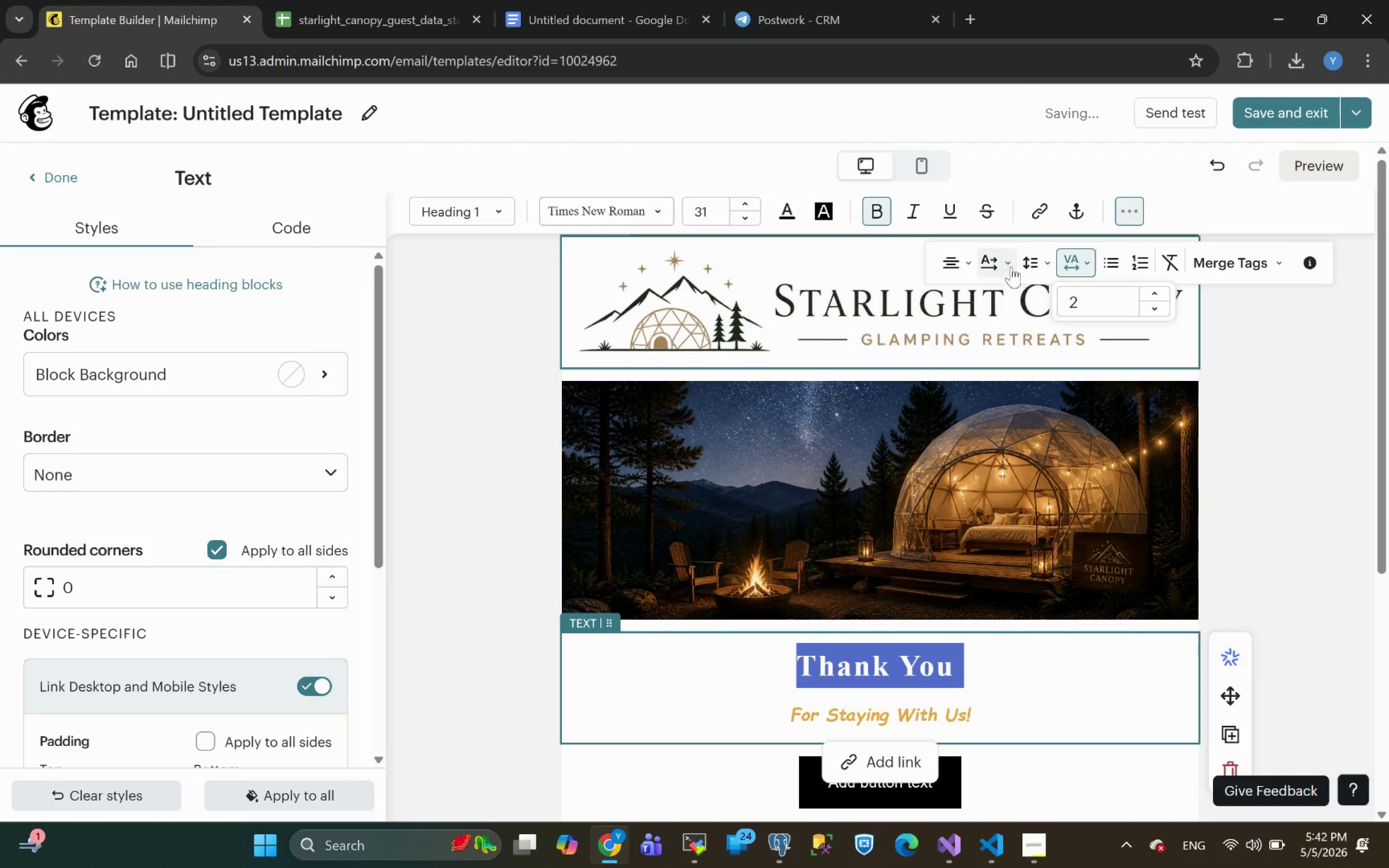 
left_click([968, 723])
 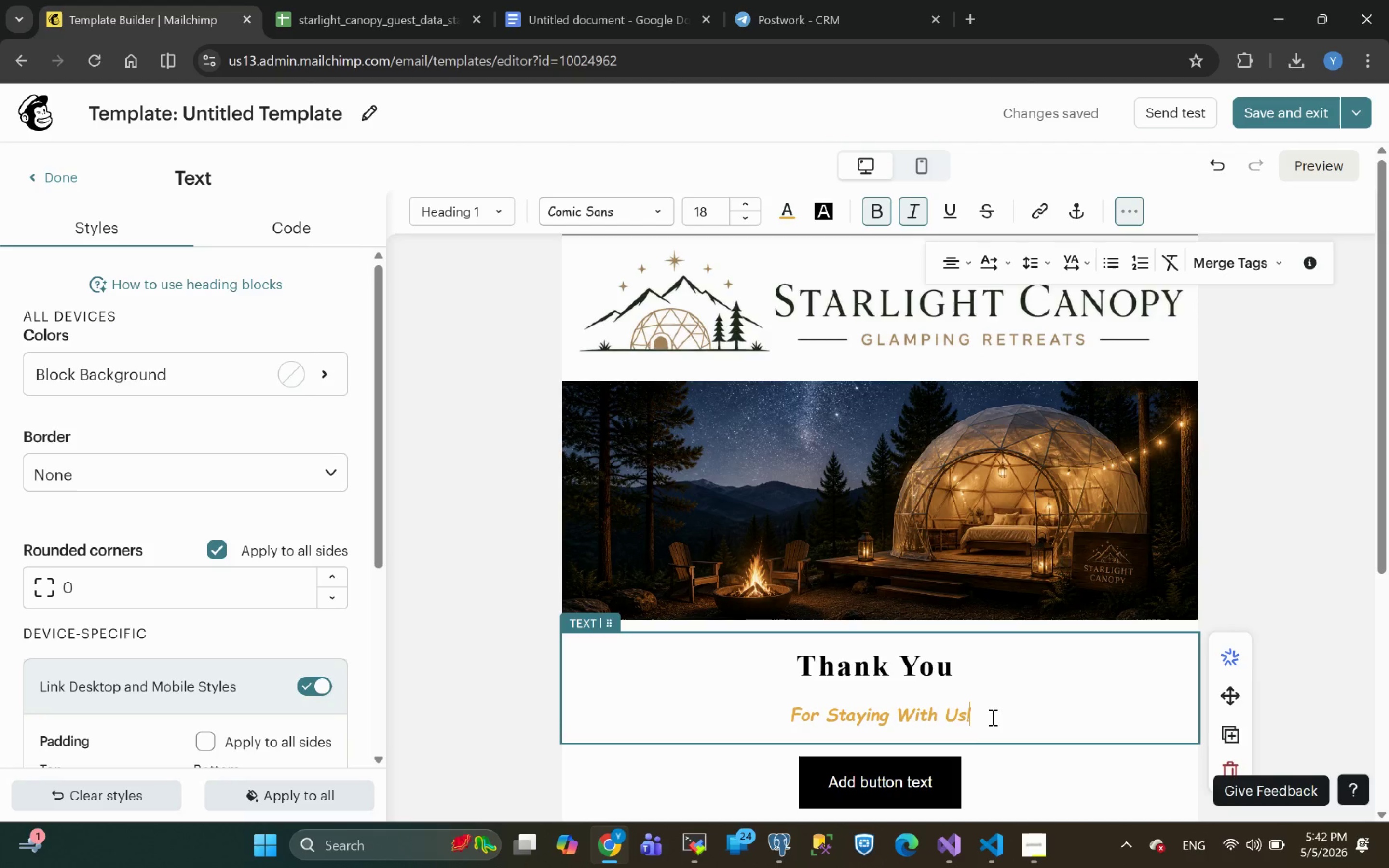 
left_click_drag(start_coordinate=[989, 716], to_coordinate=[793, 660])
 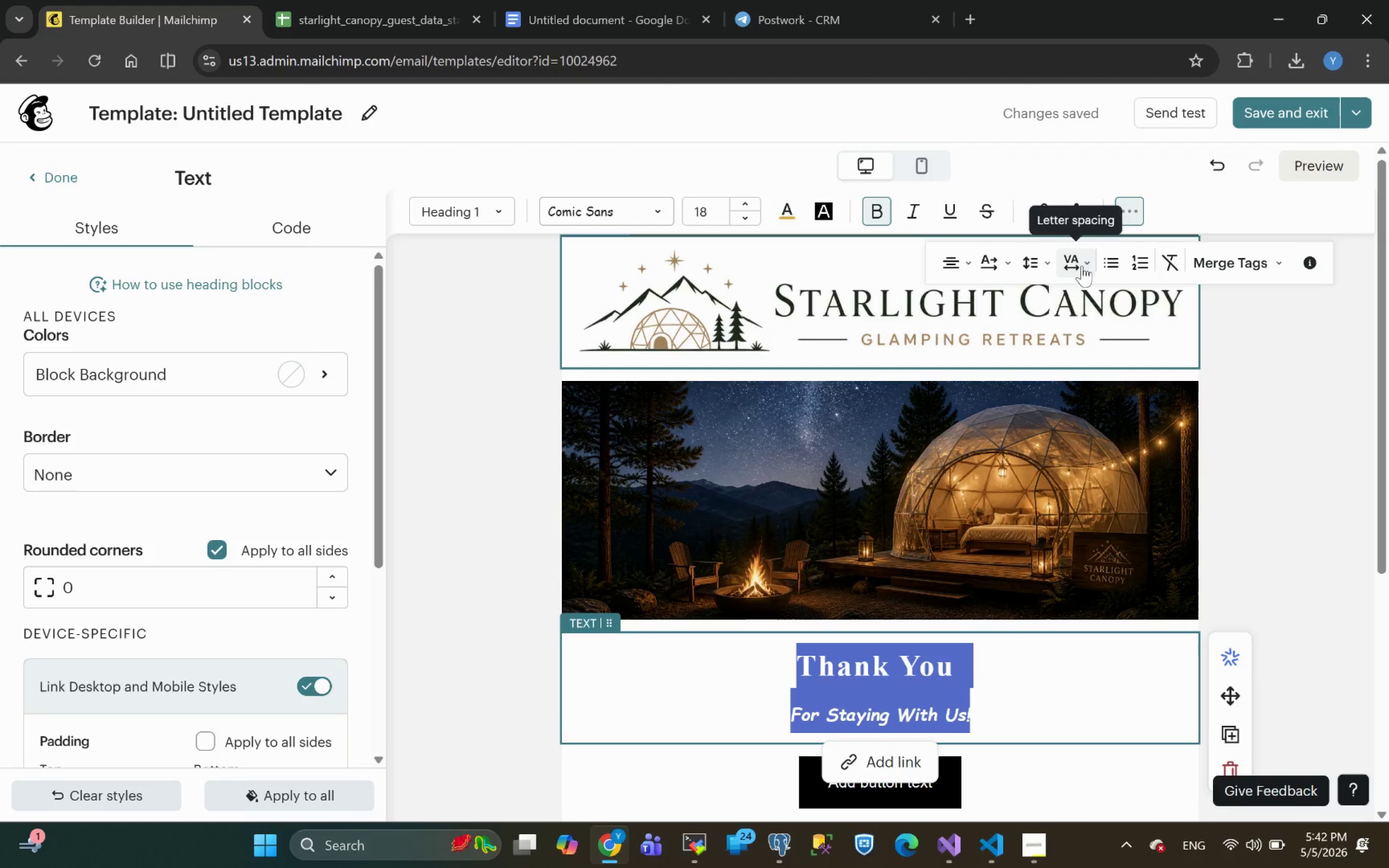 
left_click([1045, 258])
 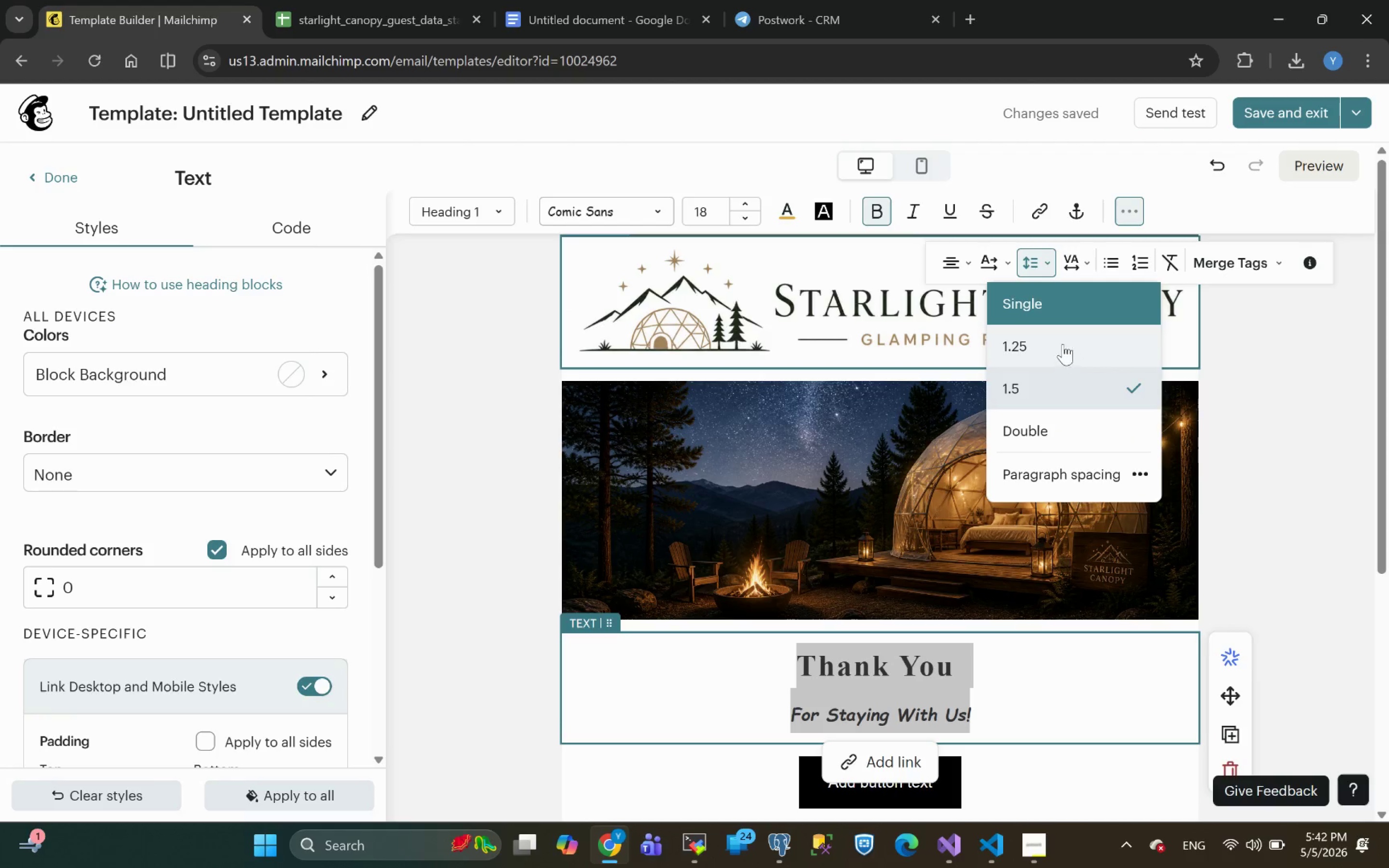 
left_click([1058, 315])
 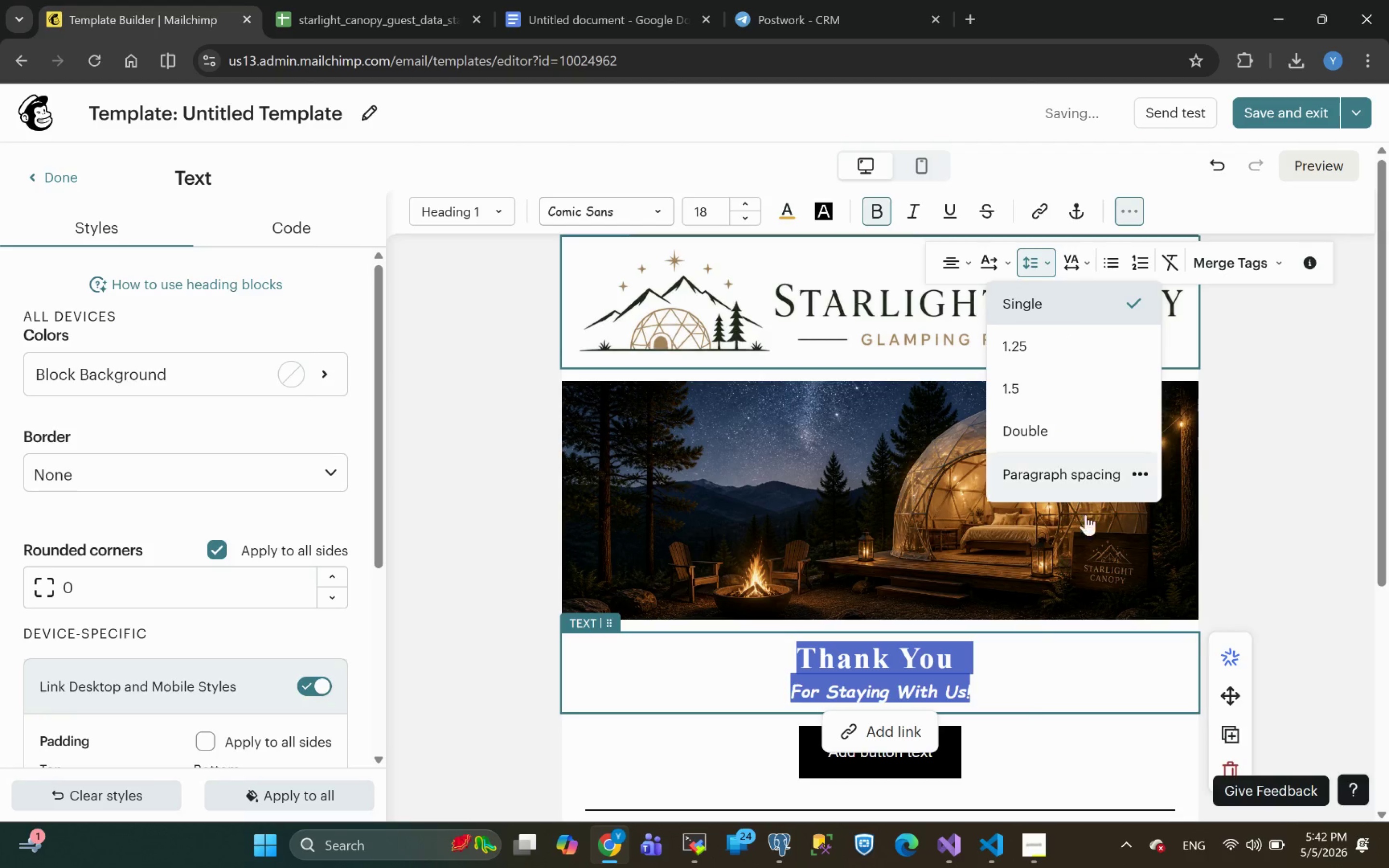 
left_click([1021, 701])
 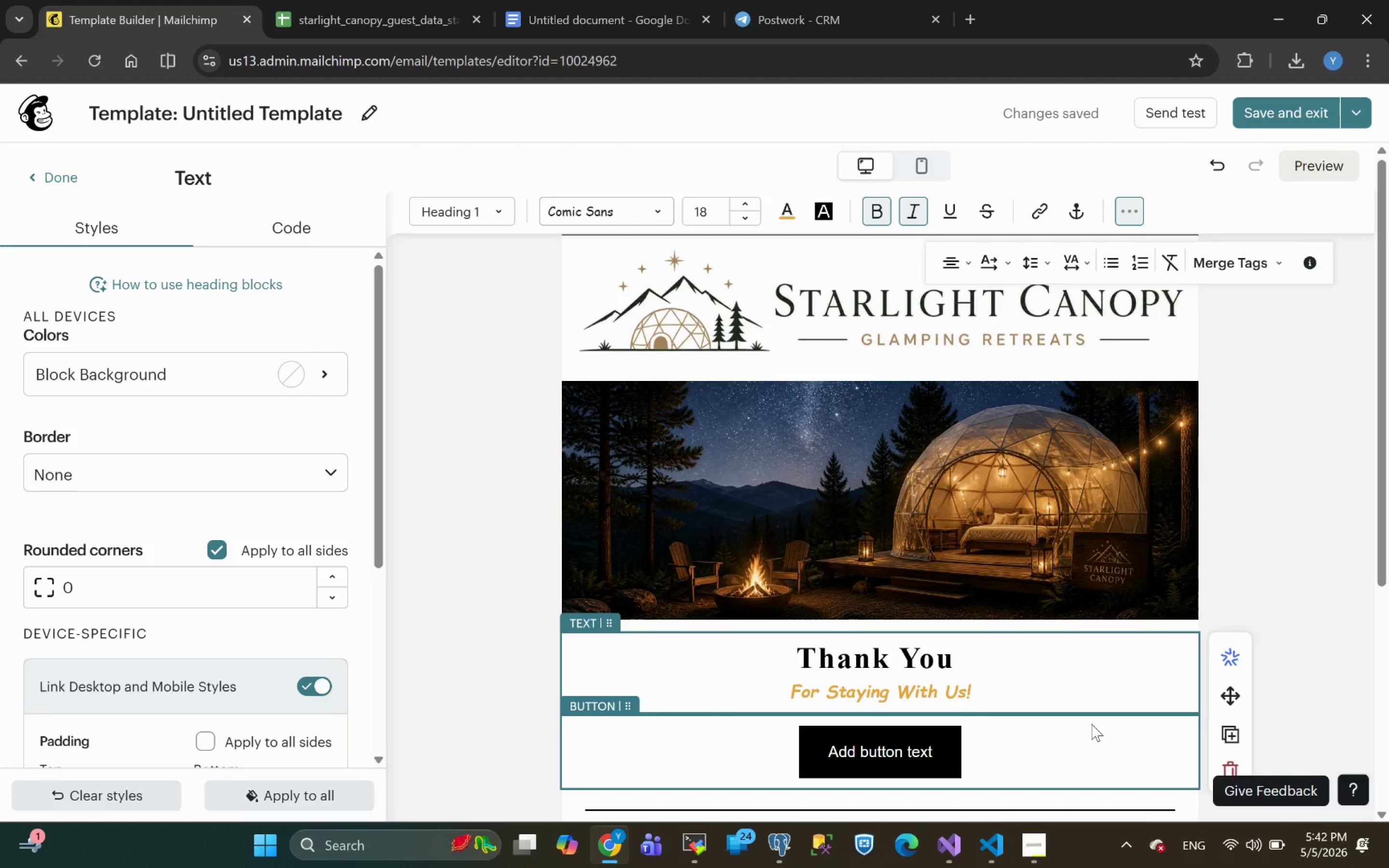 
wait(6.44)
 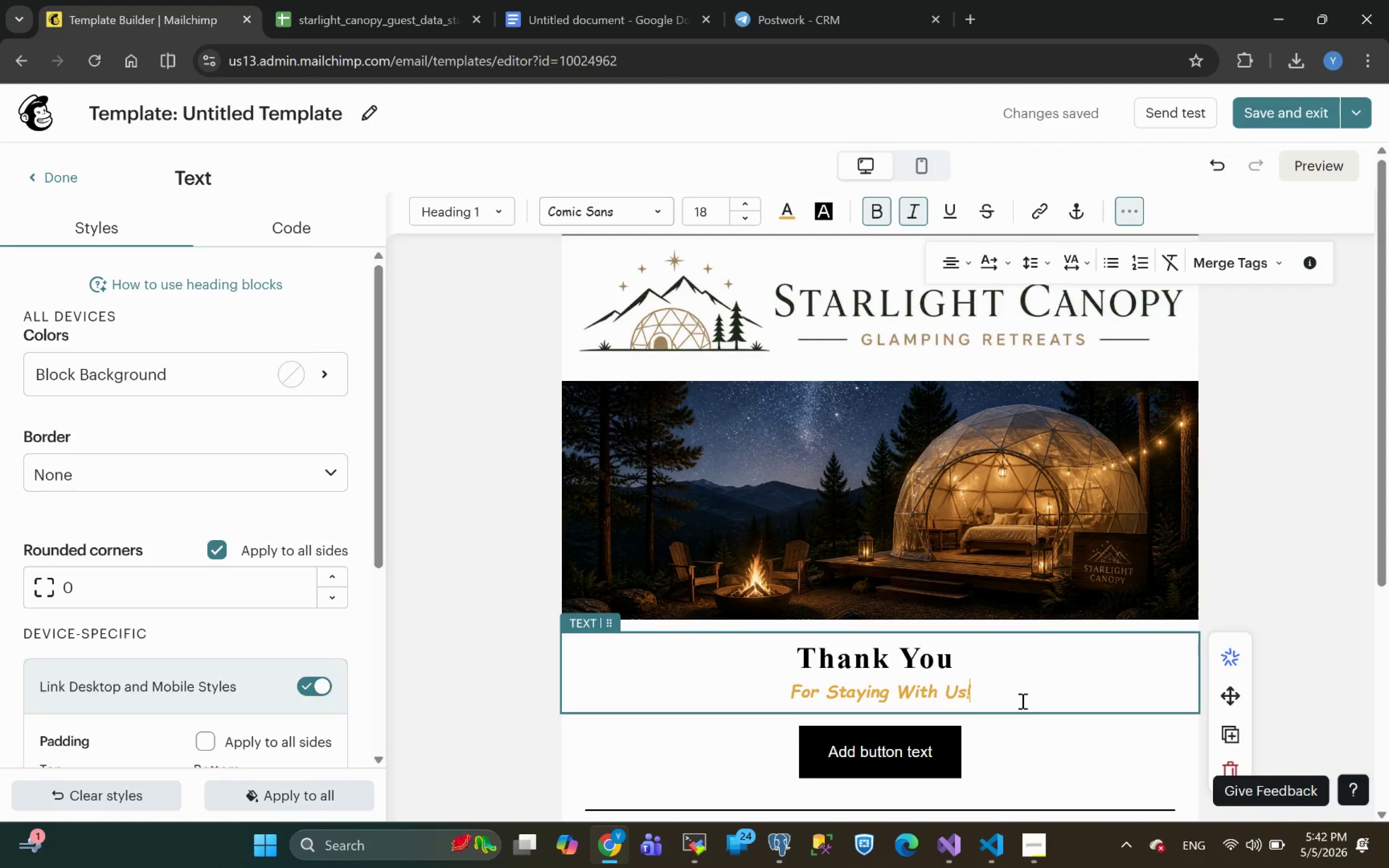 
key(Enter)
 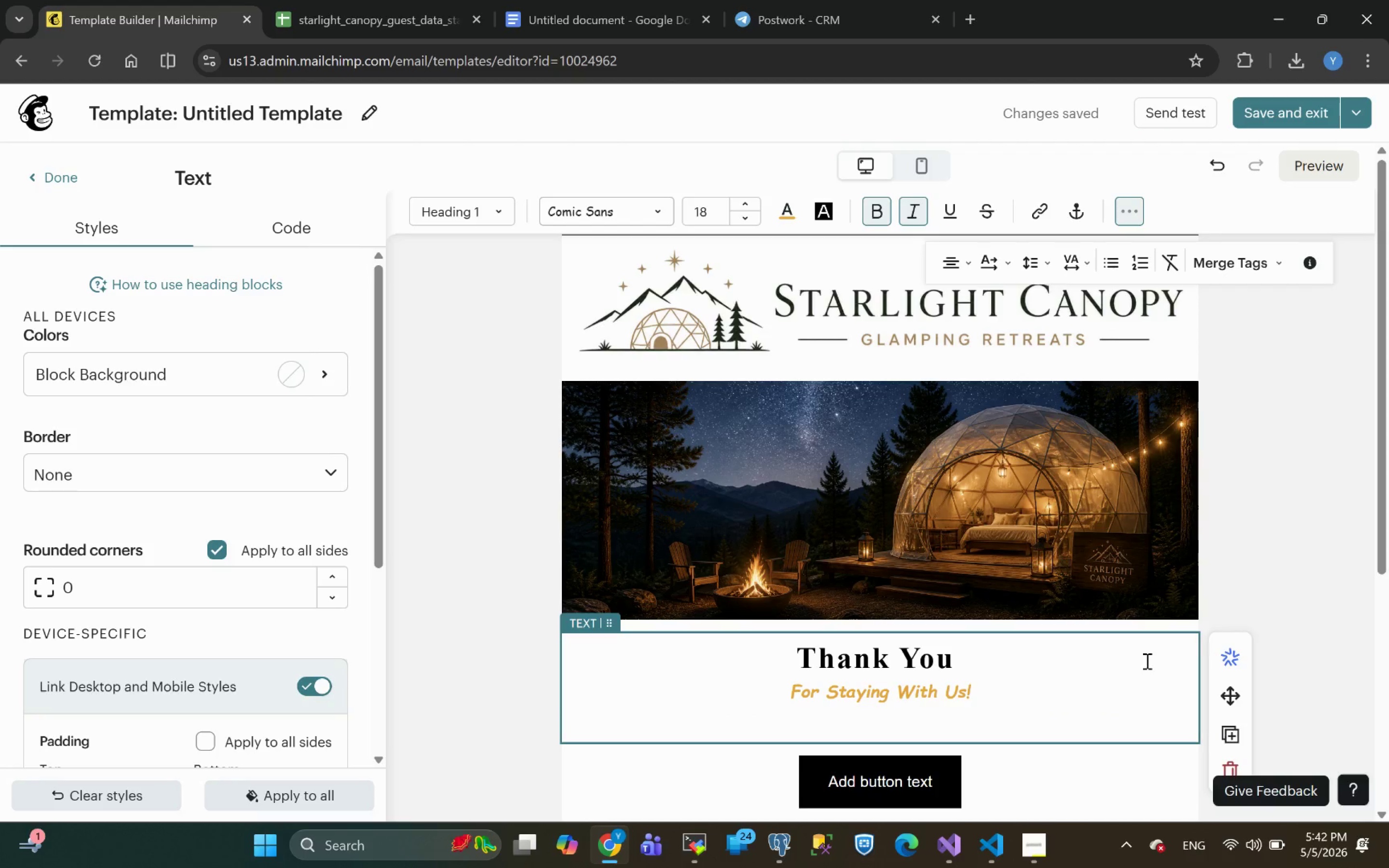 
wait(6.9)
 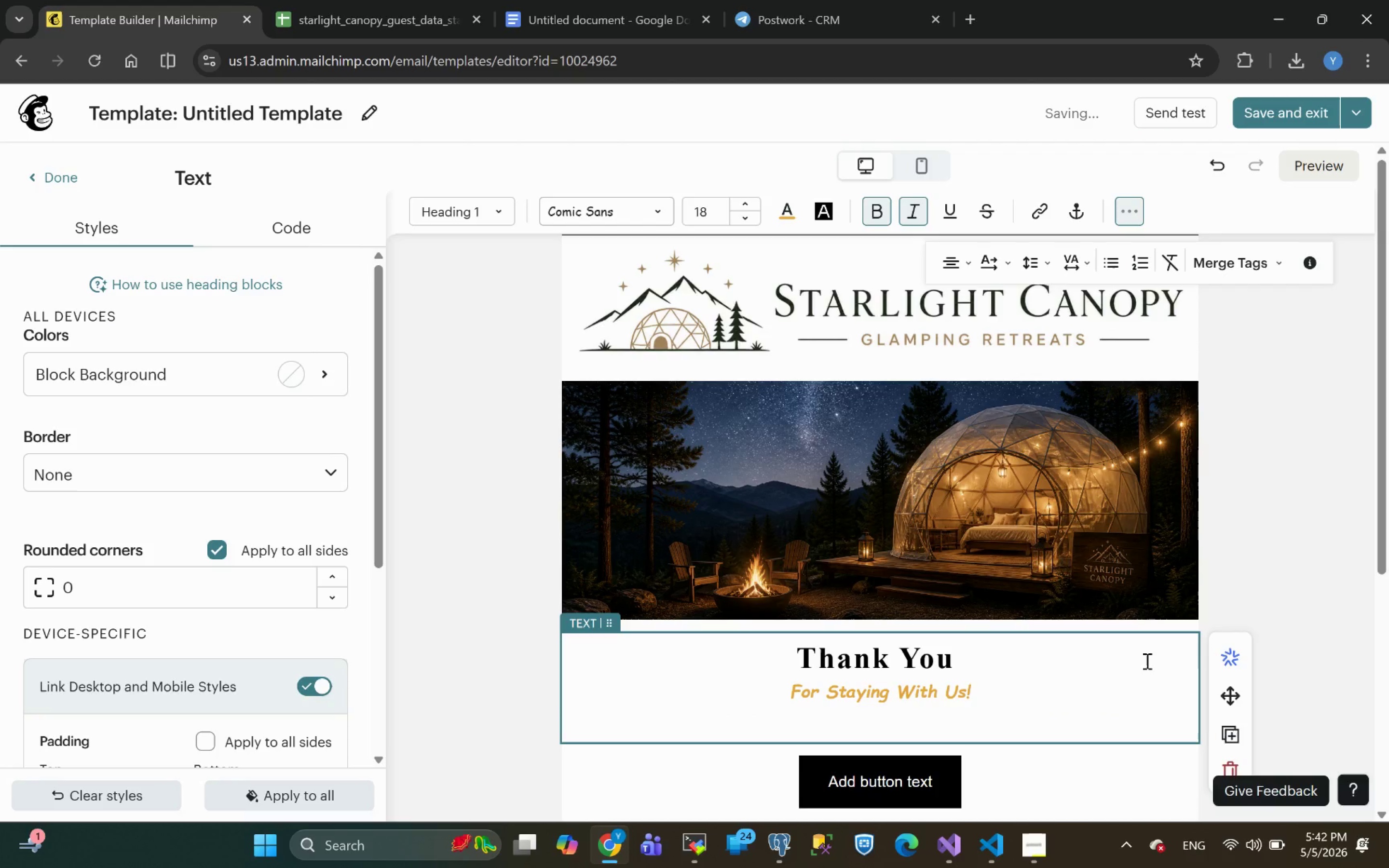 
hold_key(key=ShiftLeft, duration=3.18)
 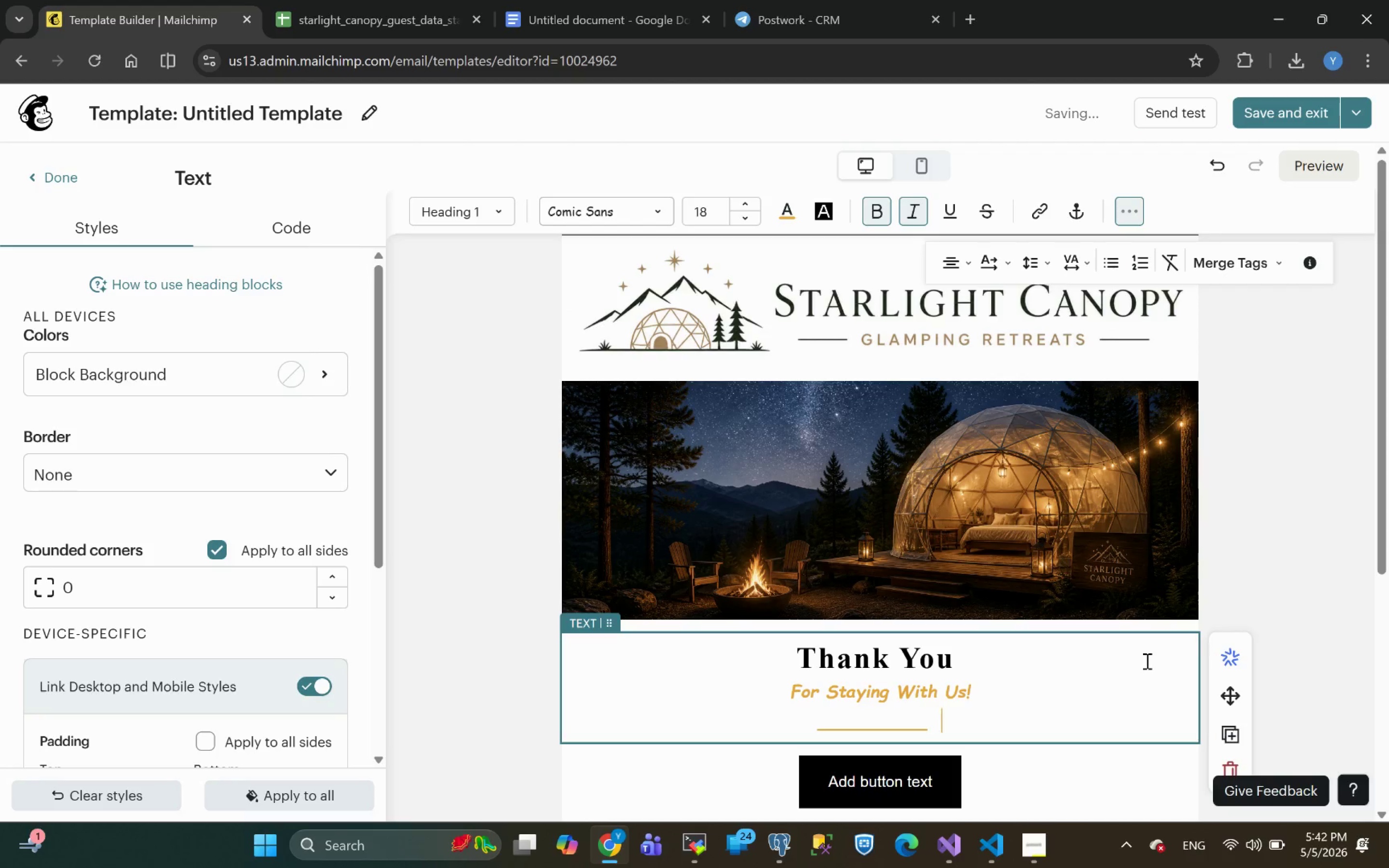 
hold_key(key=Minus, duration=0.77)
 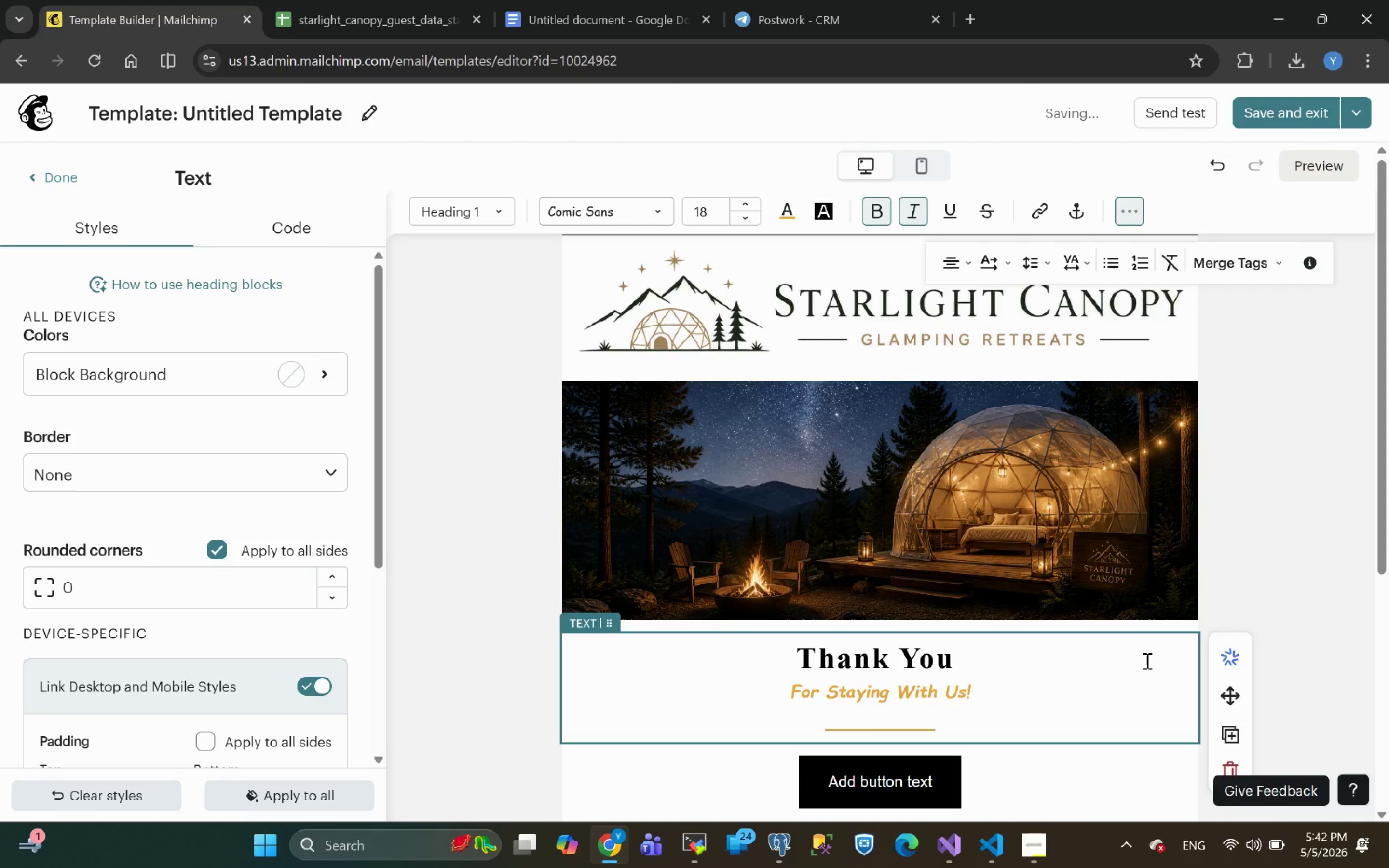 
key(Space)
 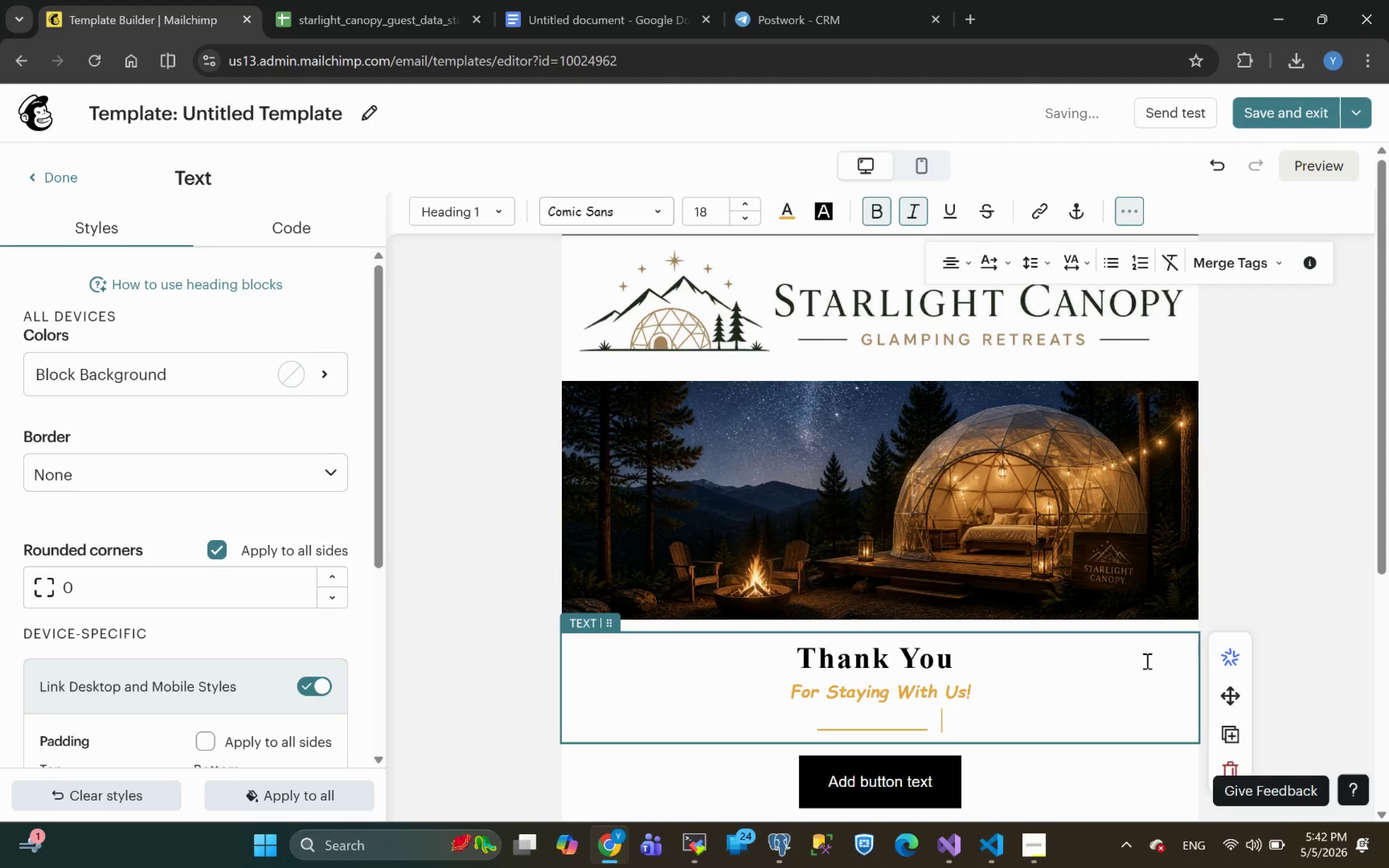 
key(Space)
 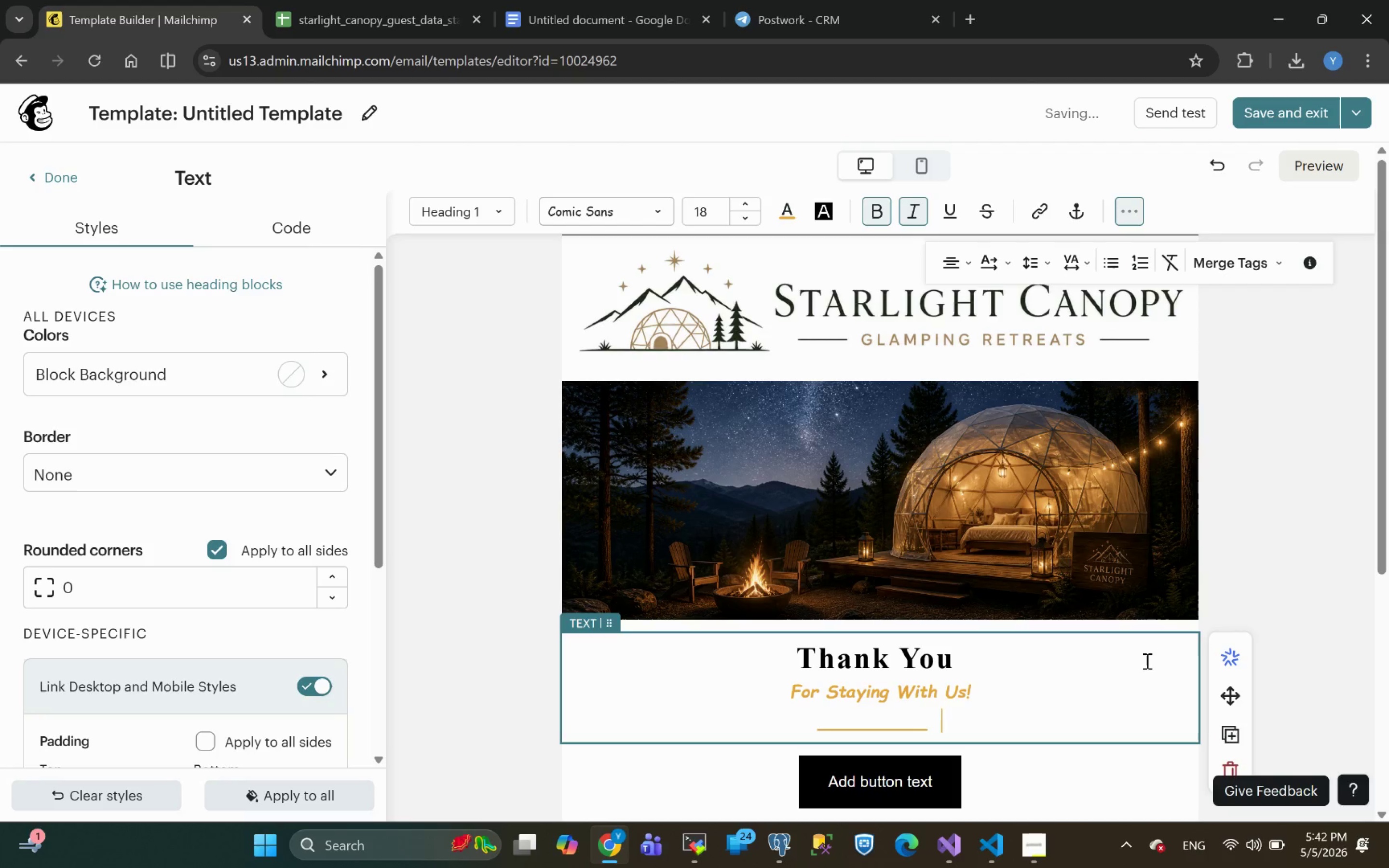 
key(Space)
 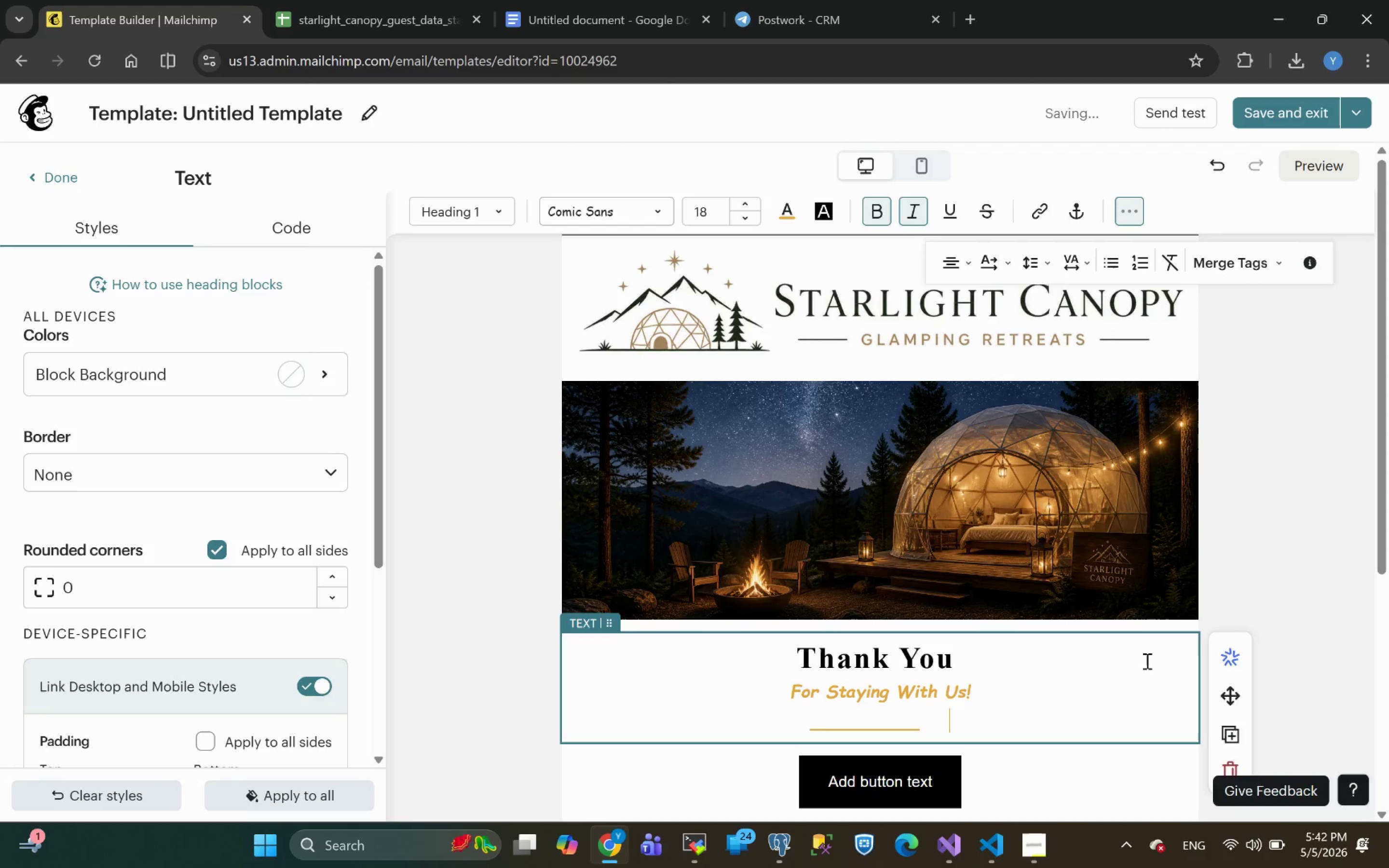 
key(Space)
 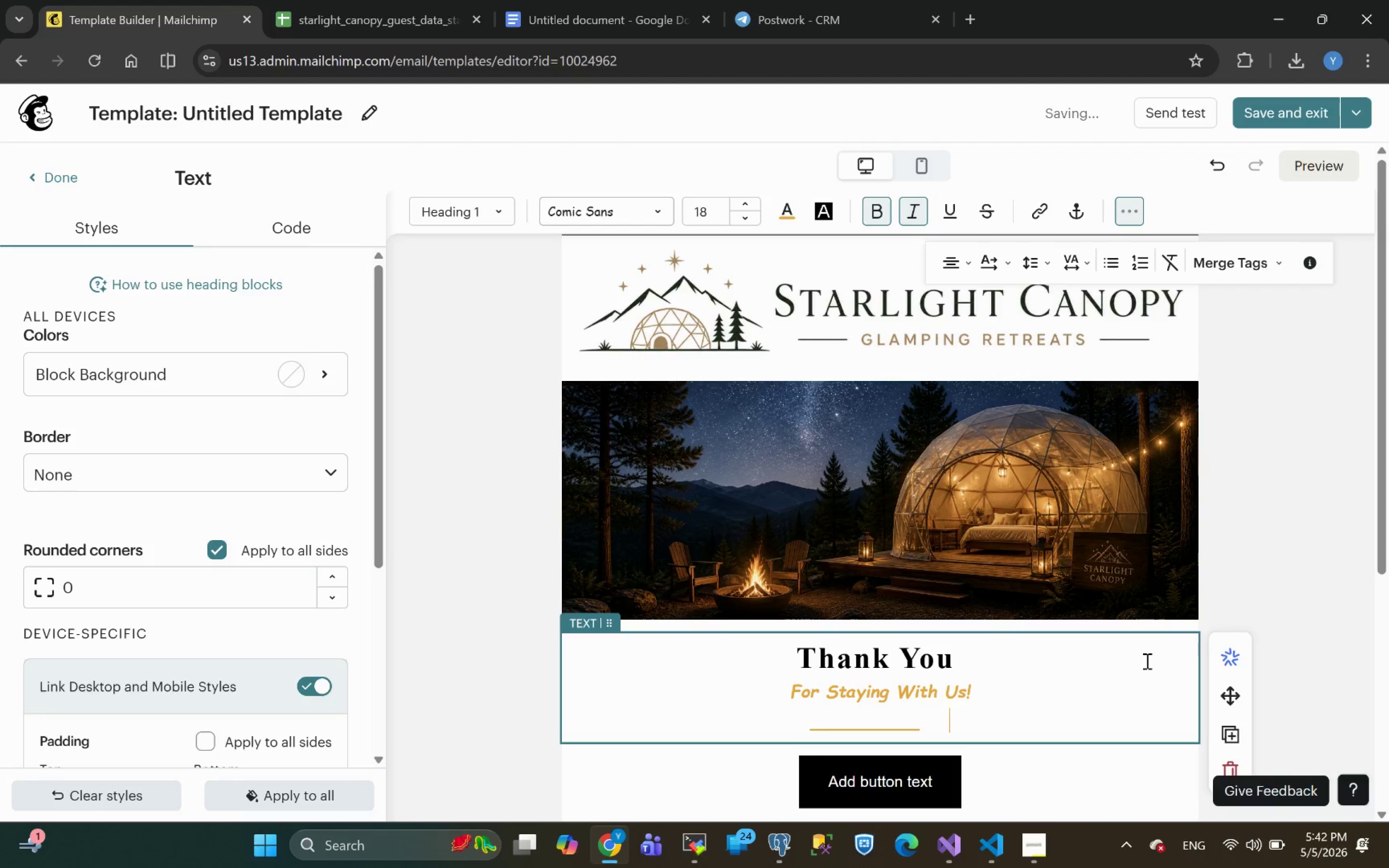 
hold_key(key=Minus, duration=0.81)
 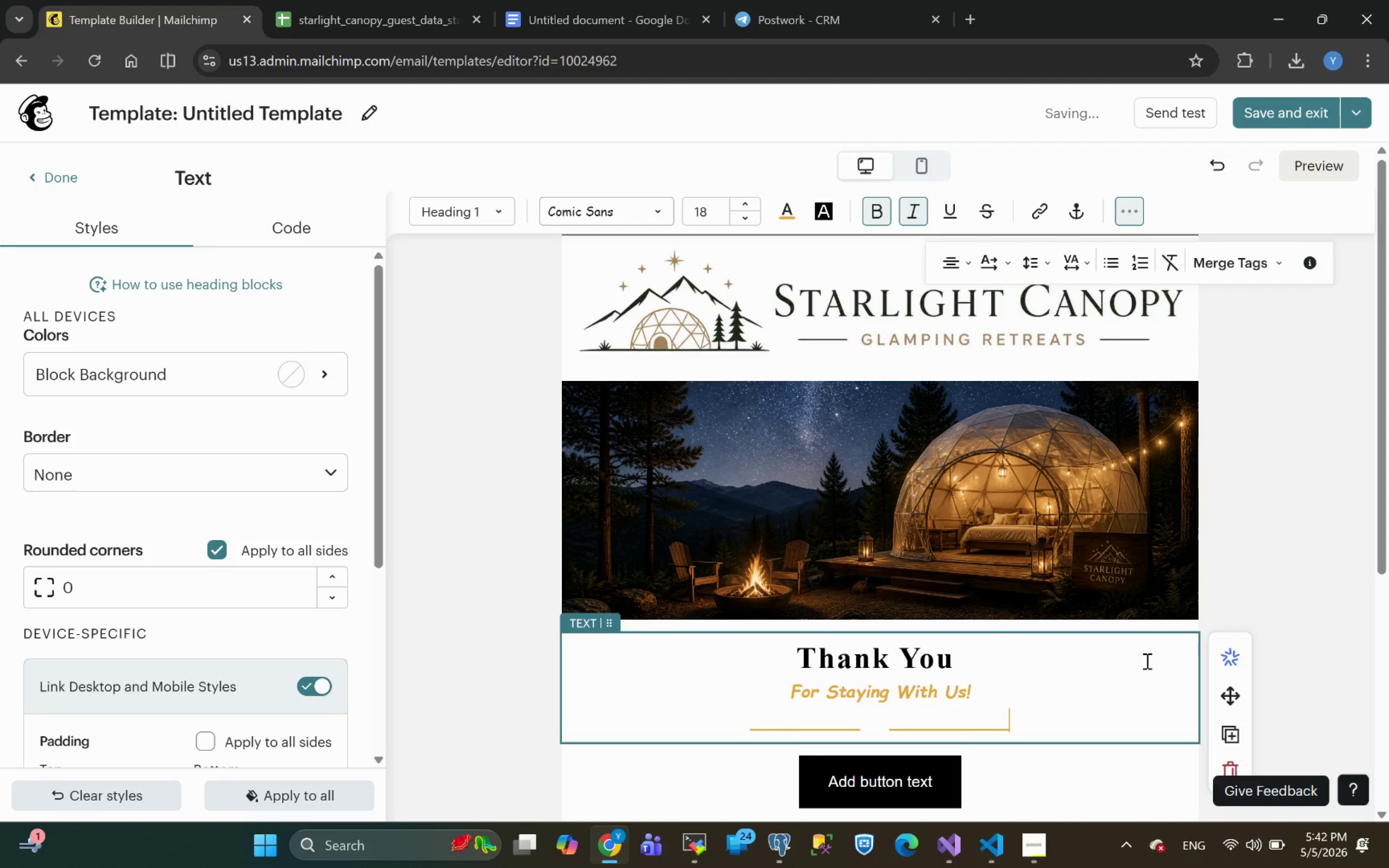 
key(Shift+Minus)
 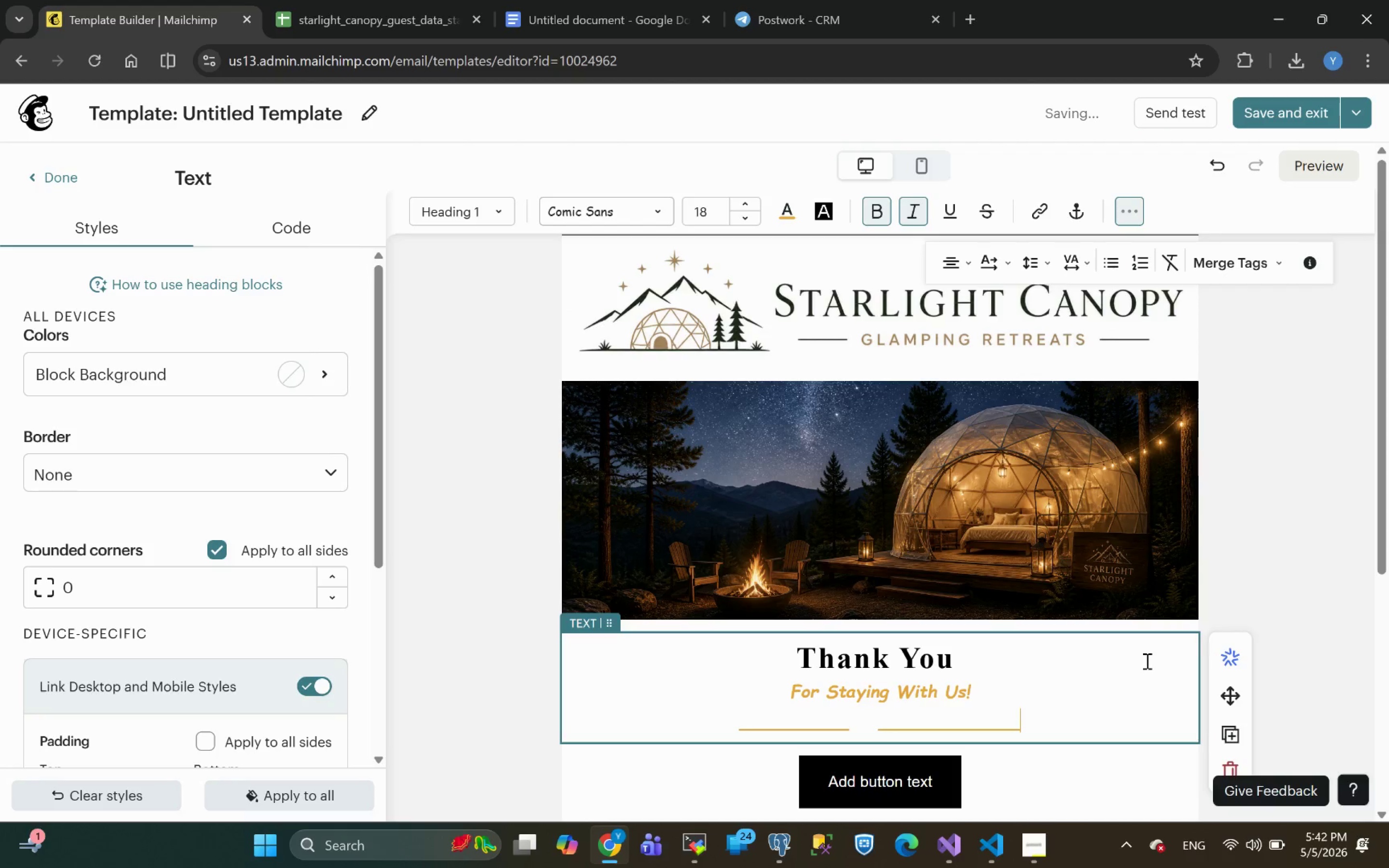 
key(Shift+Minus)
 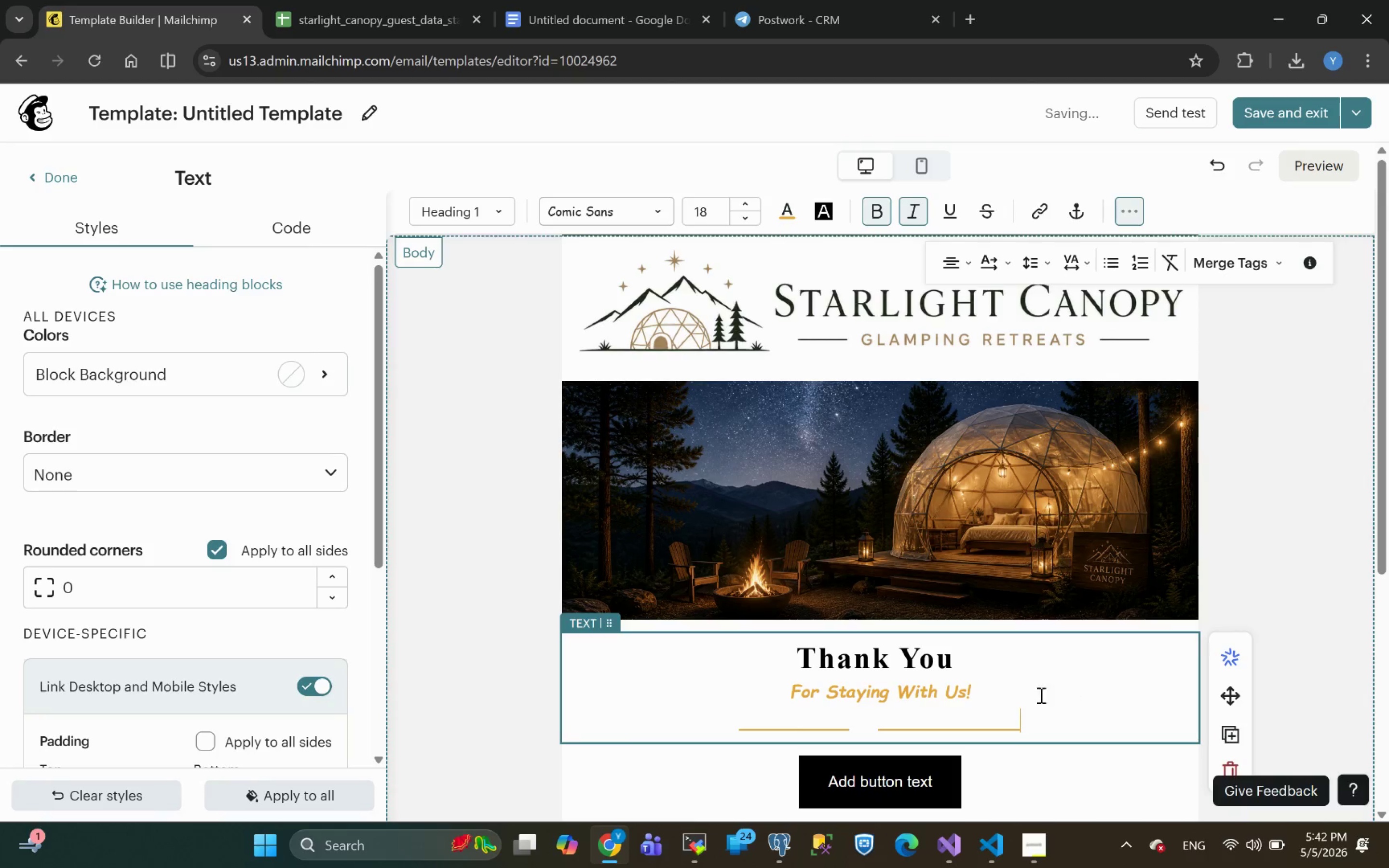 
left_click_drag(start_coordinate=[1024, 725], to_coordinate=[718, 729])
 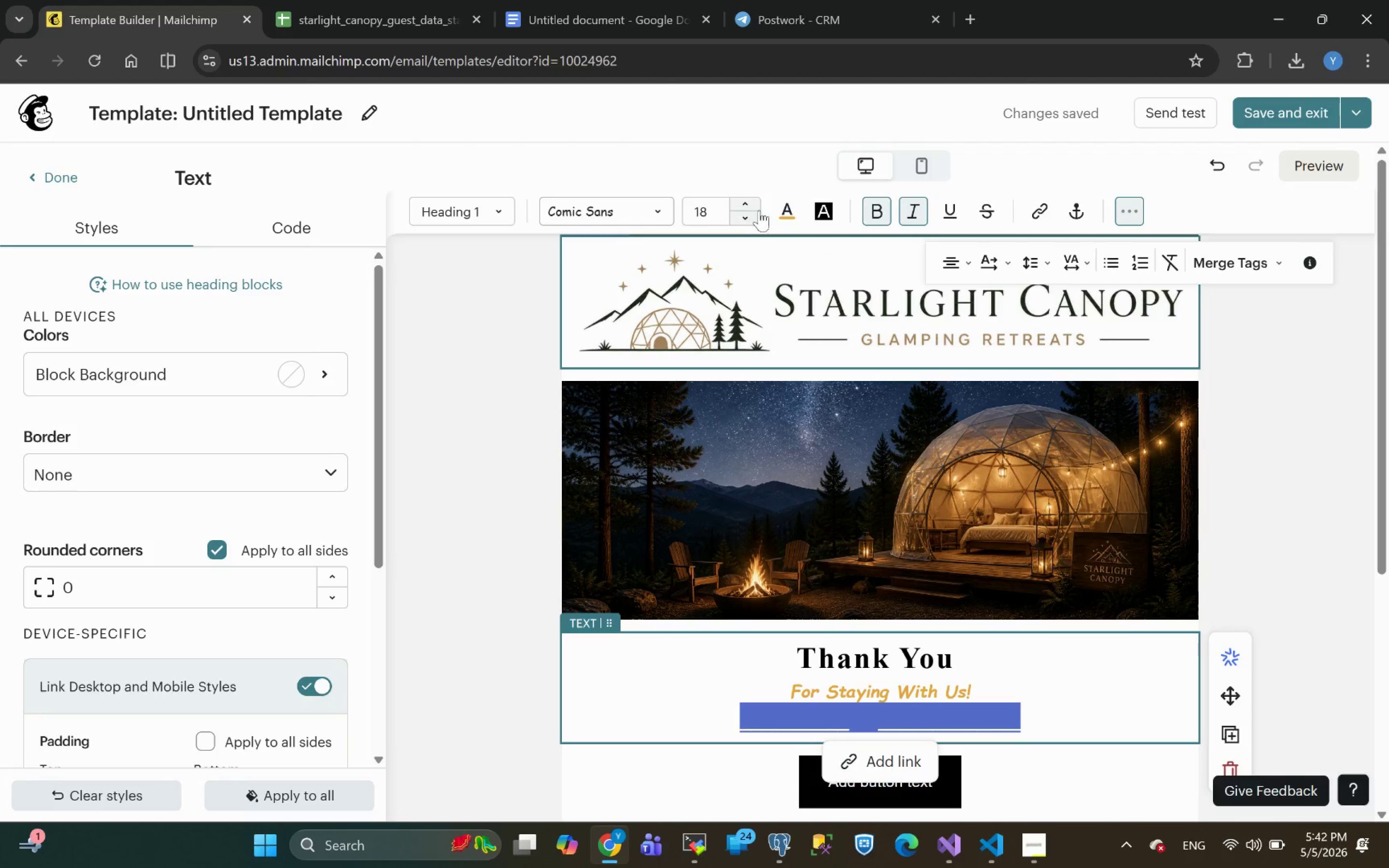 
double_click([748, 202])
 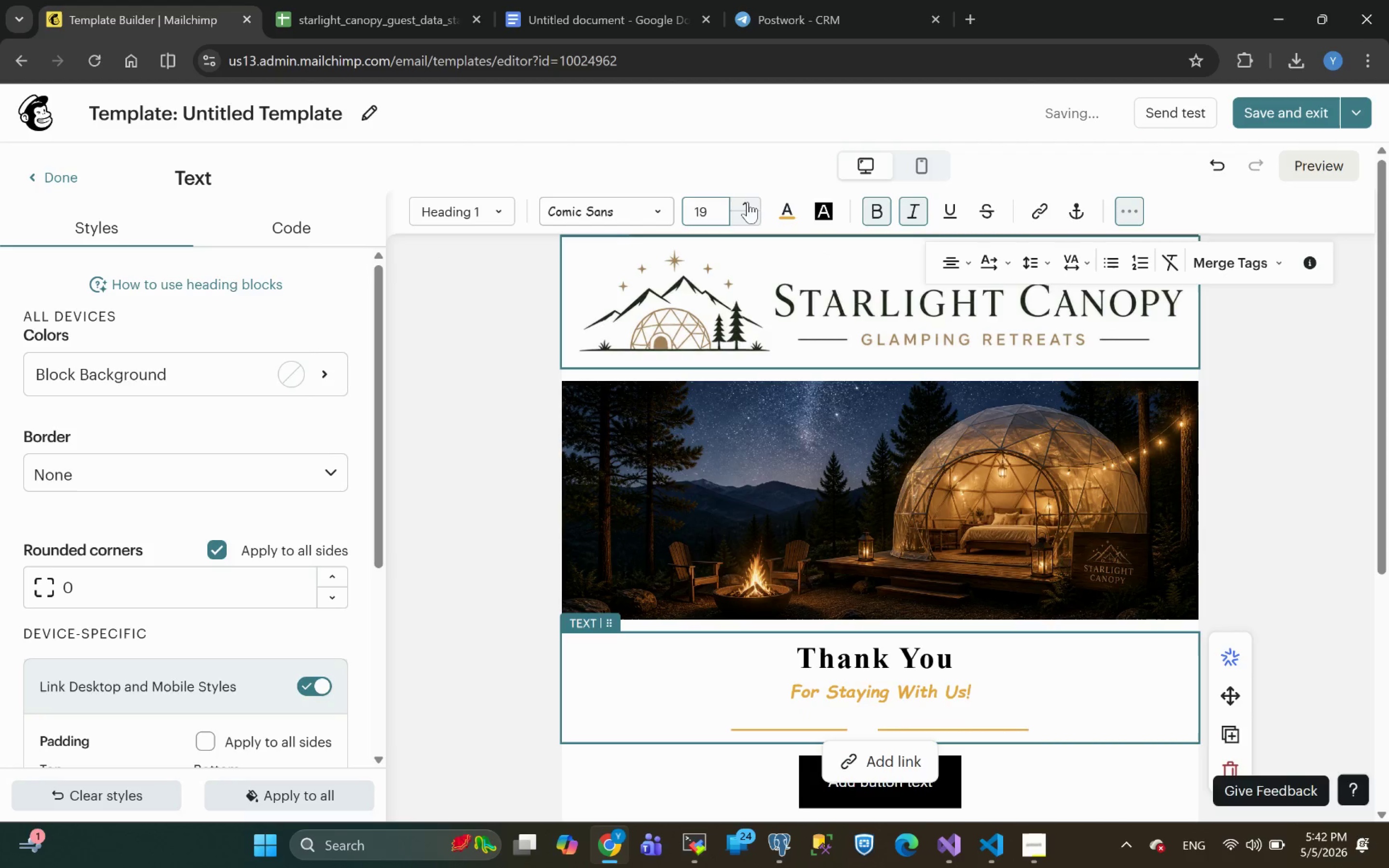 
triple_click([748, 202])
 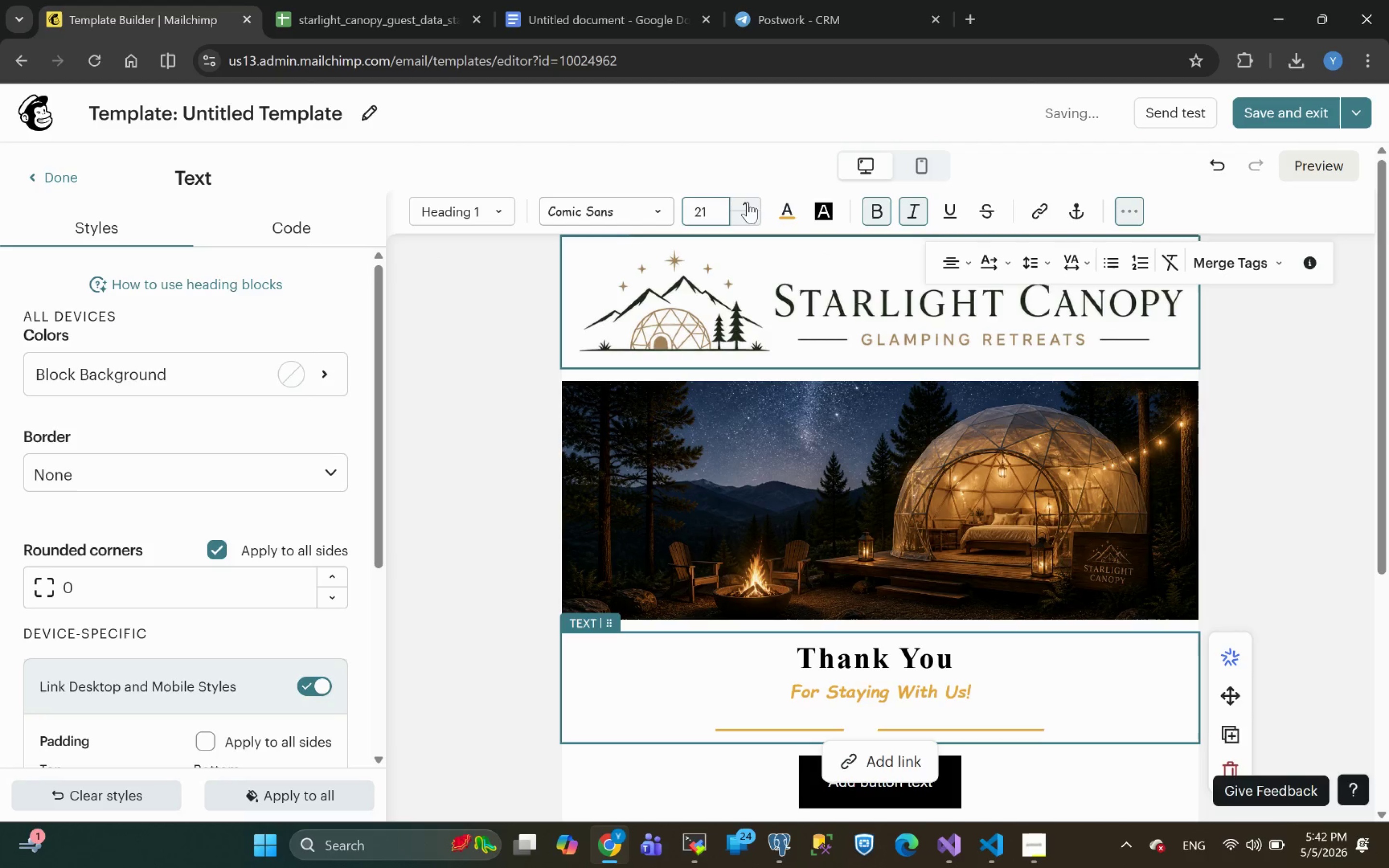 
triple_click([748, 202])
 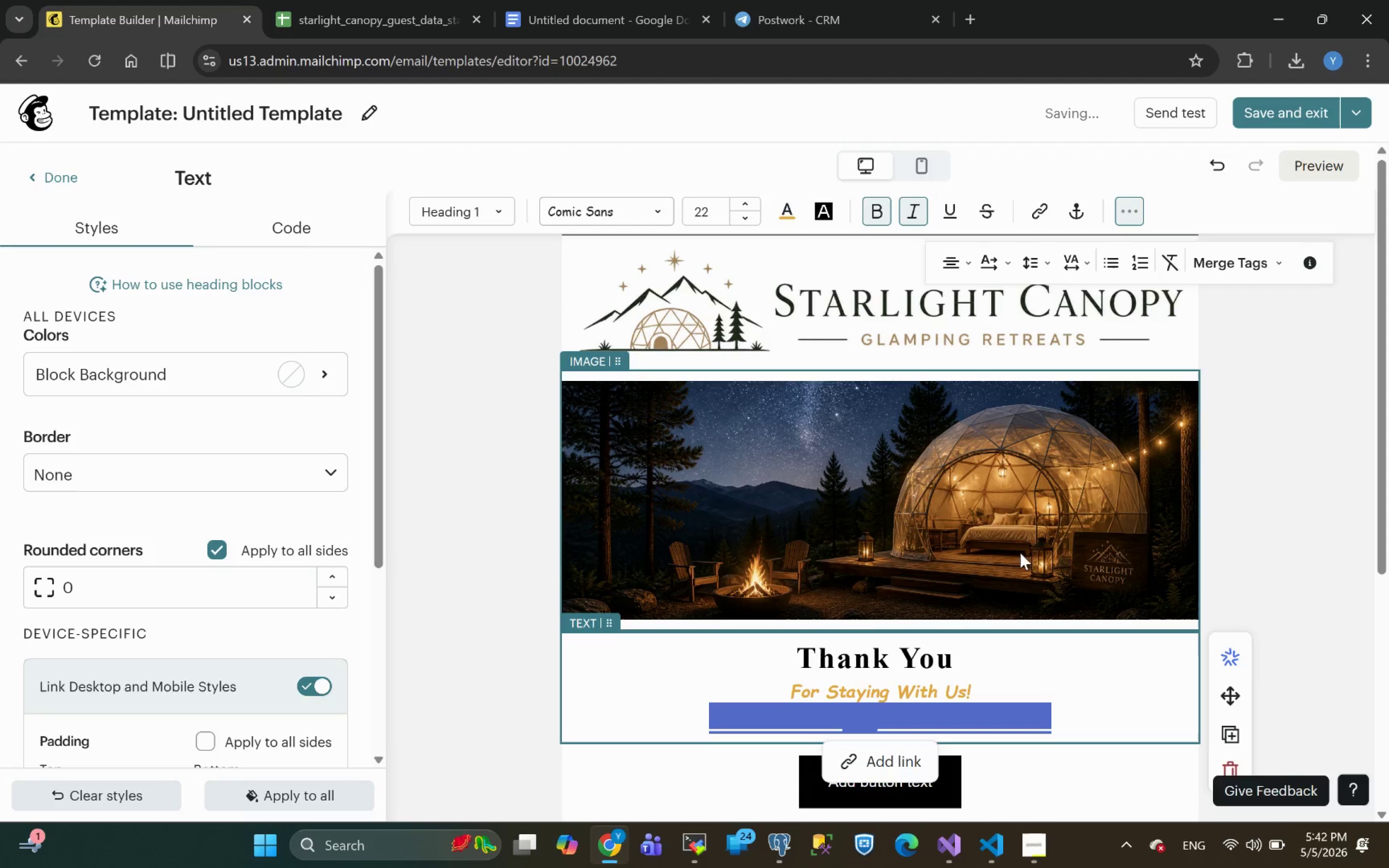 
left_click([1092, 718])
 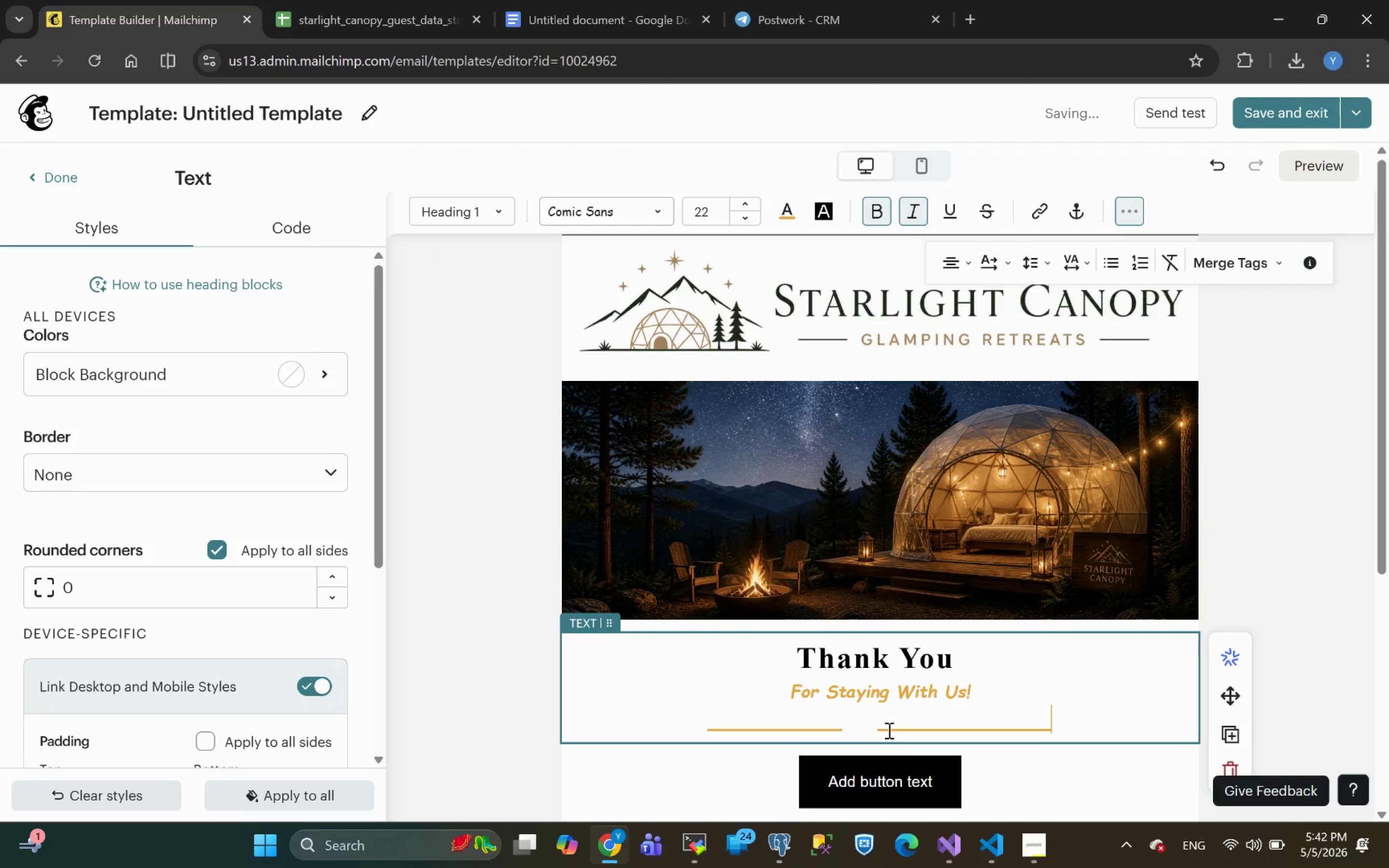 
left_click([873, 732])
 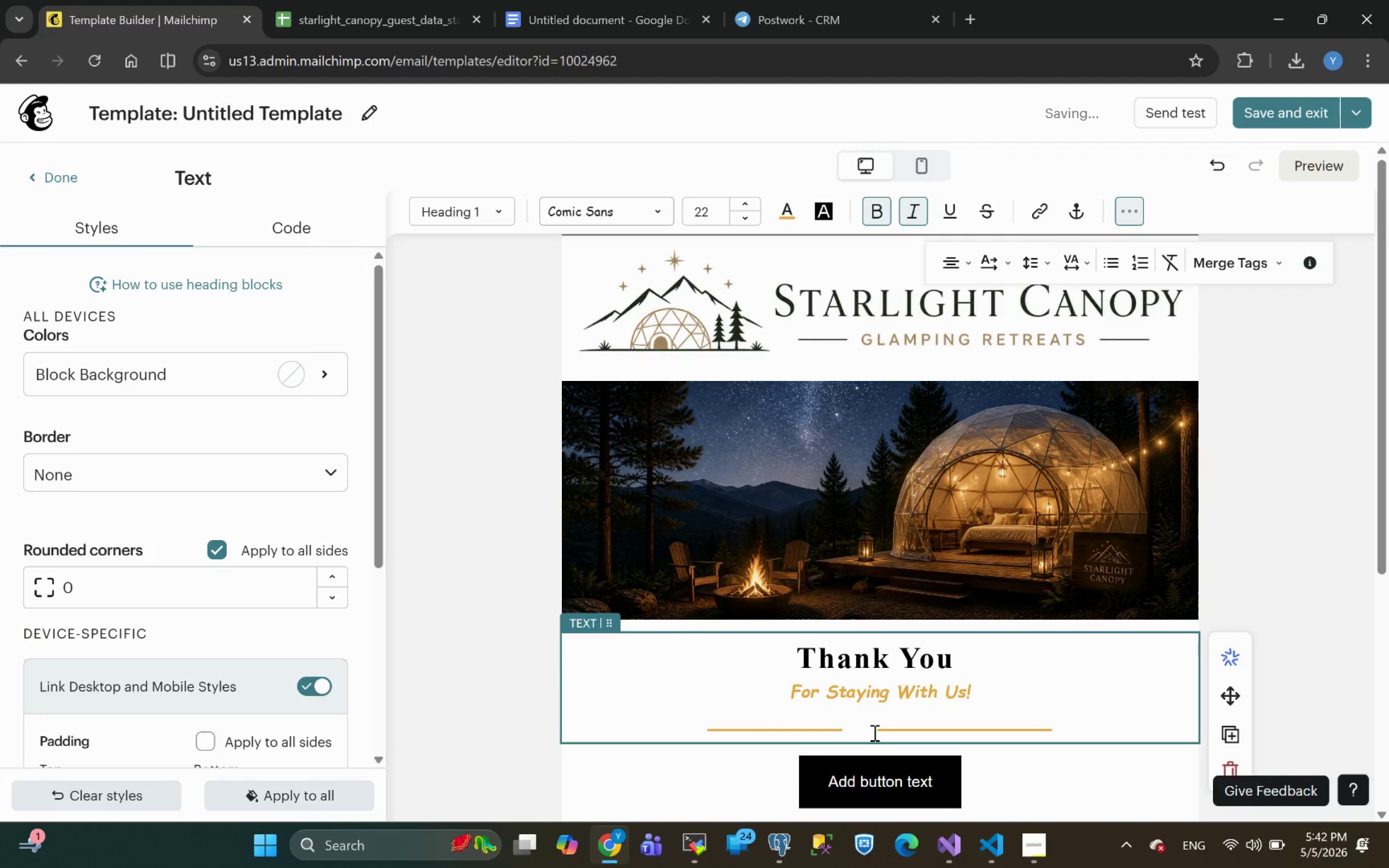 
key(ArrowRight)
 